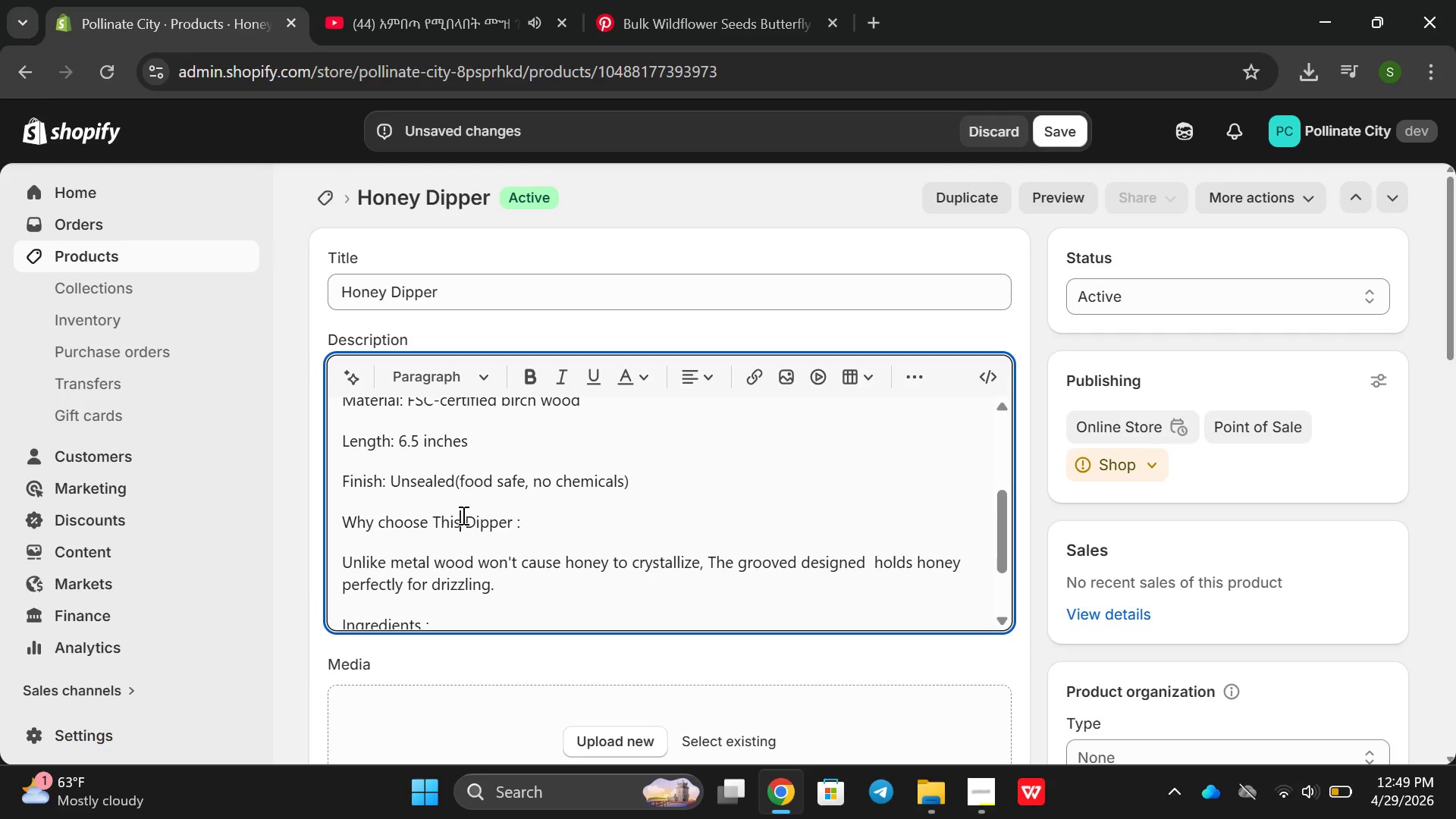 
double_click([462, 515])
 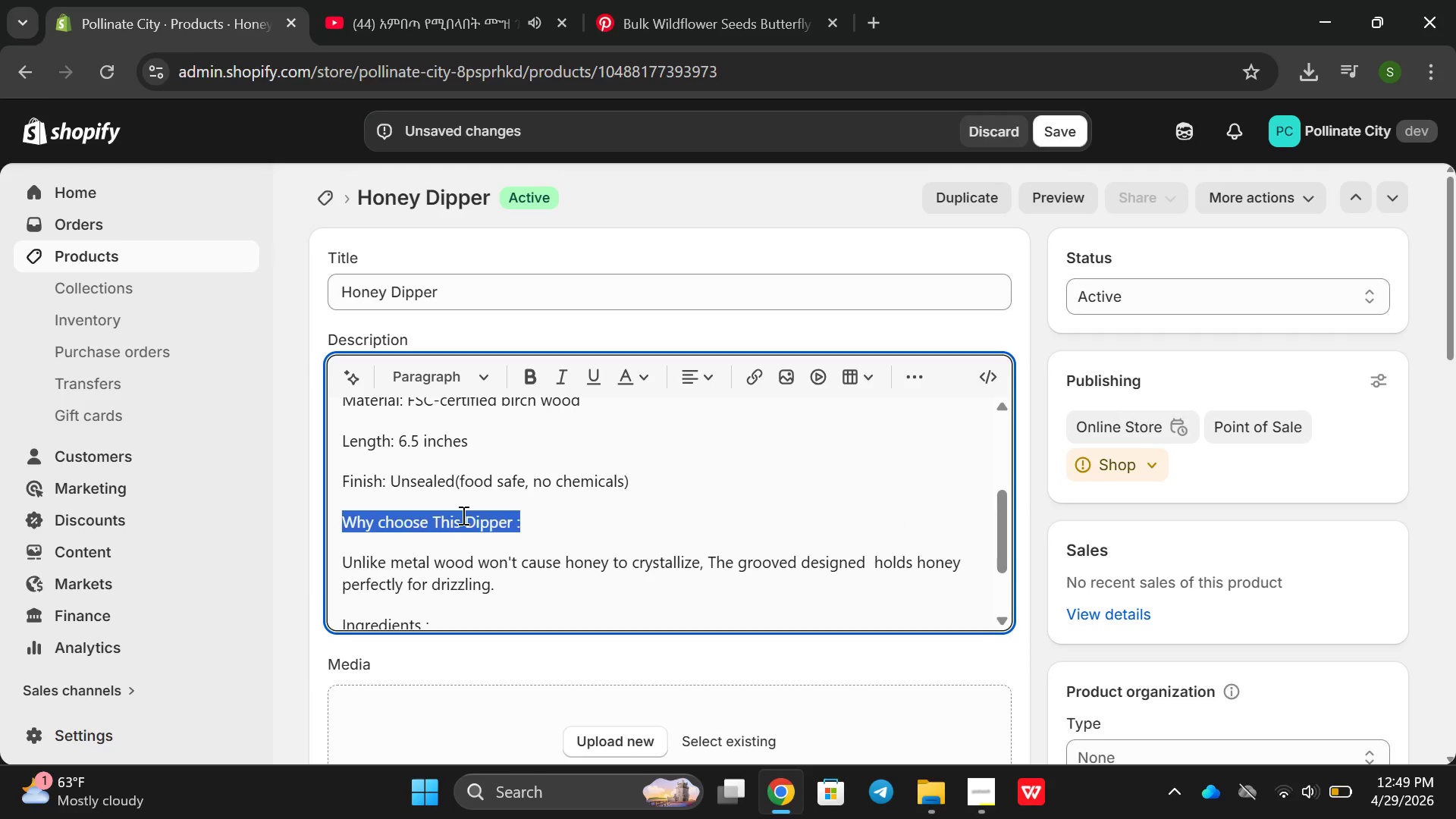 
triple_click([462, 515])
 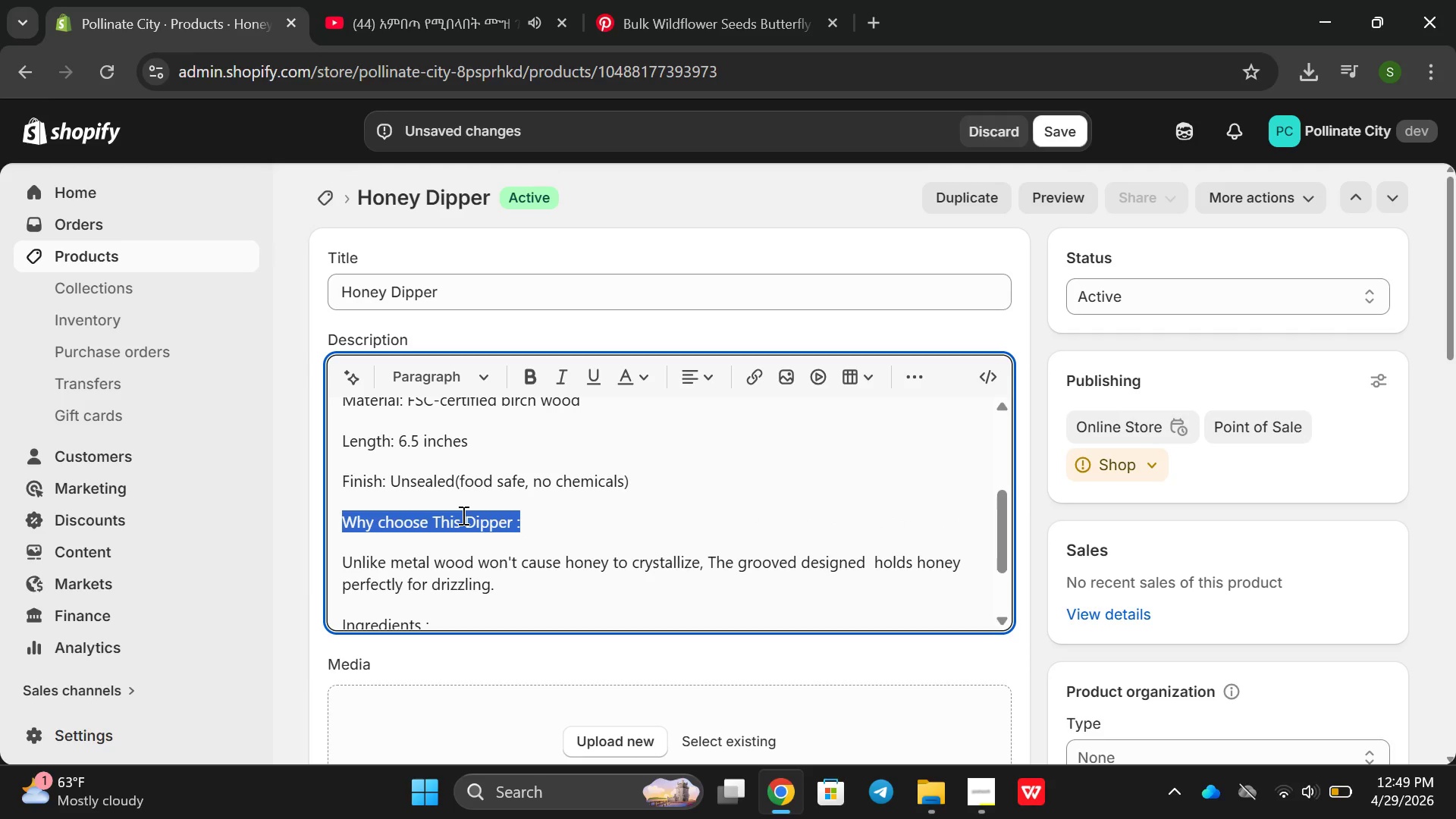 
triple_click([462, 515])
 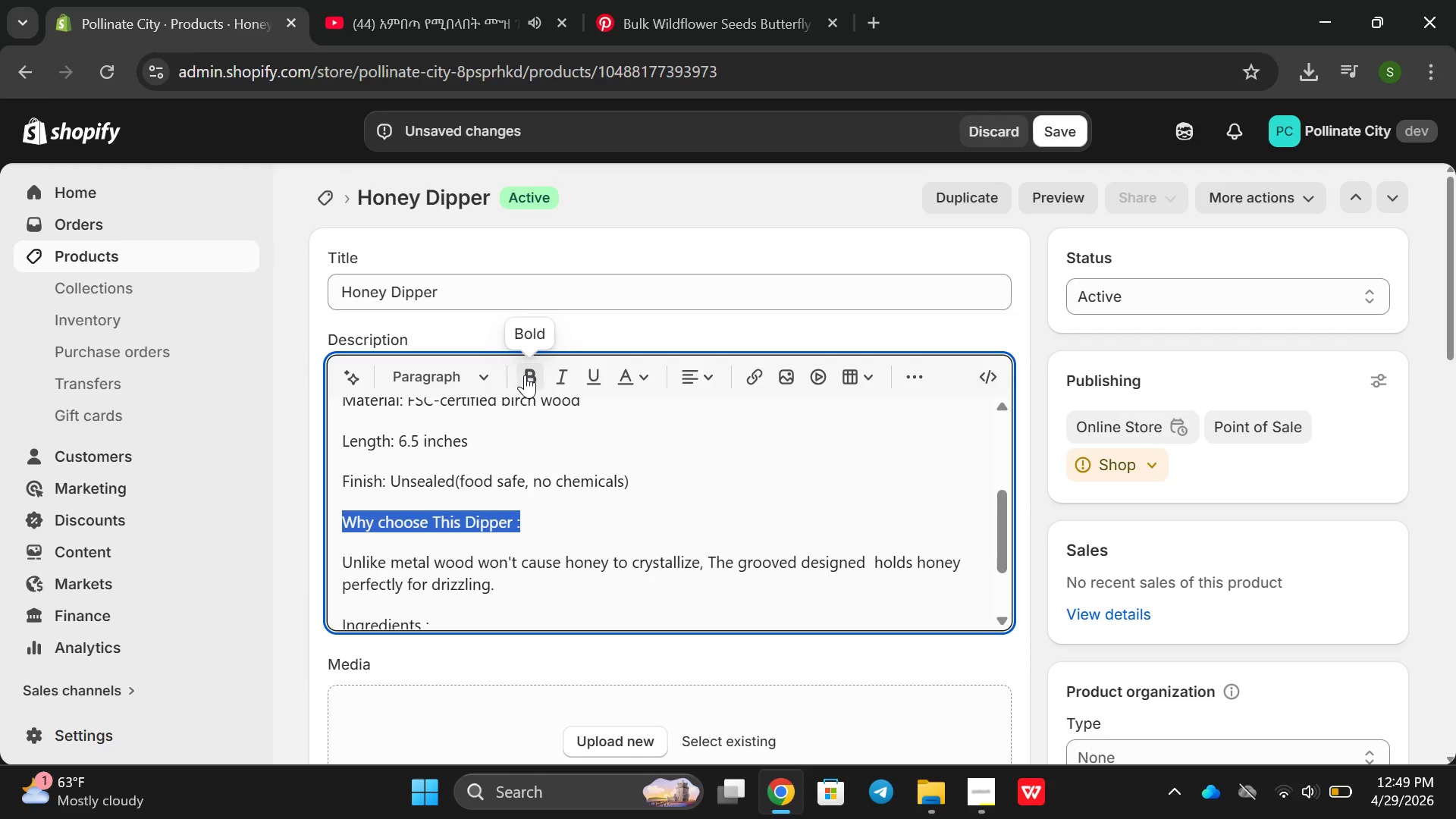 
left_click([525, 375])
 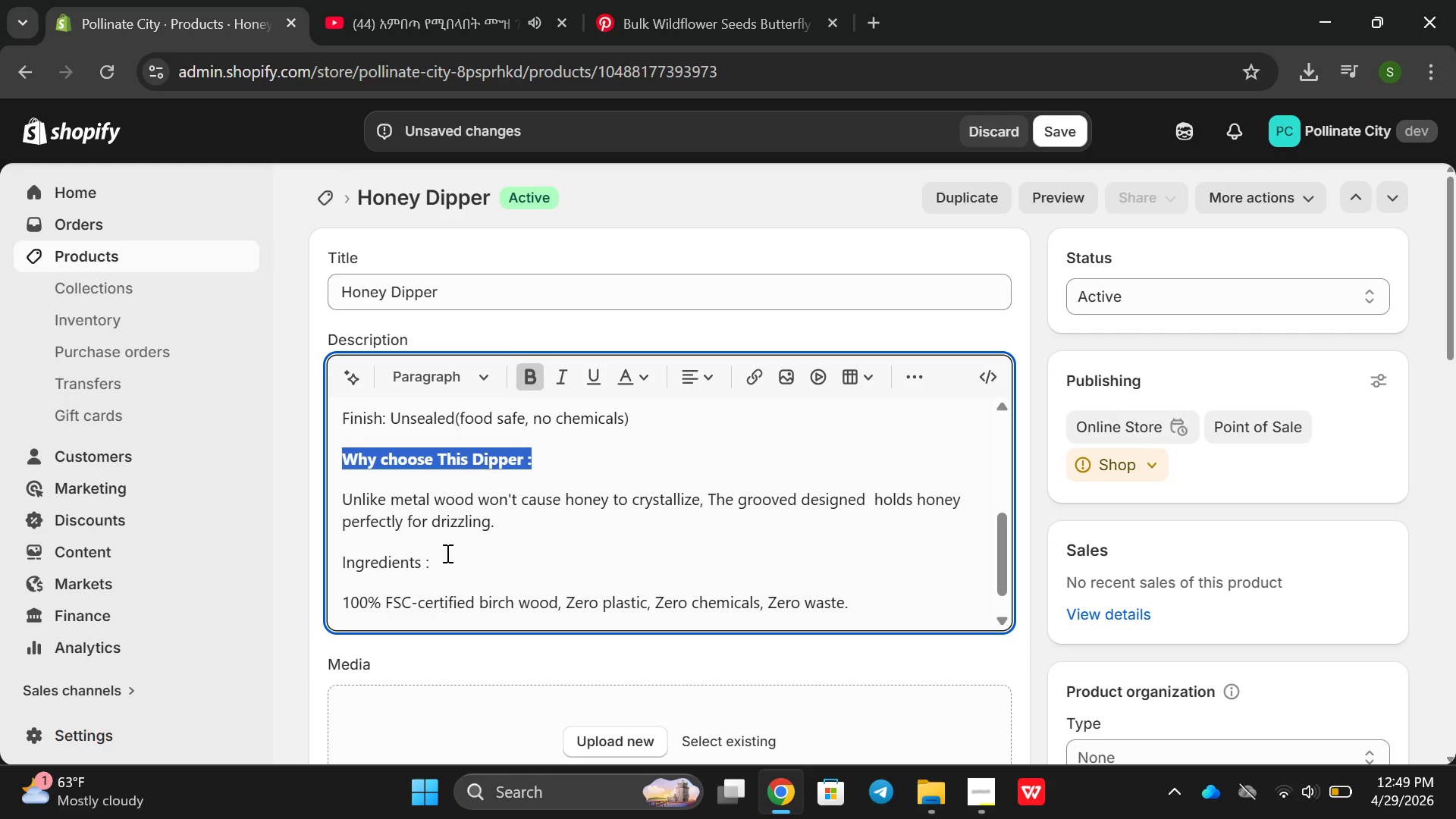 
left_click_drag(start_coordinate=[447, 568], to_coordinate=[316, 578])
 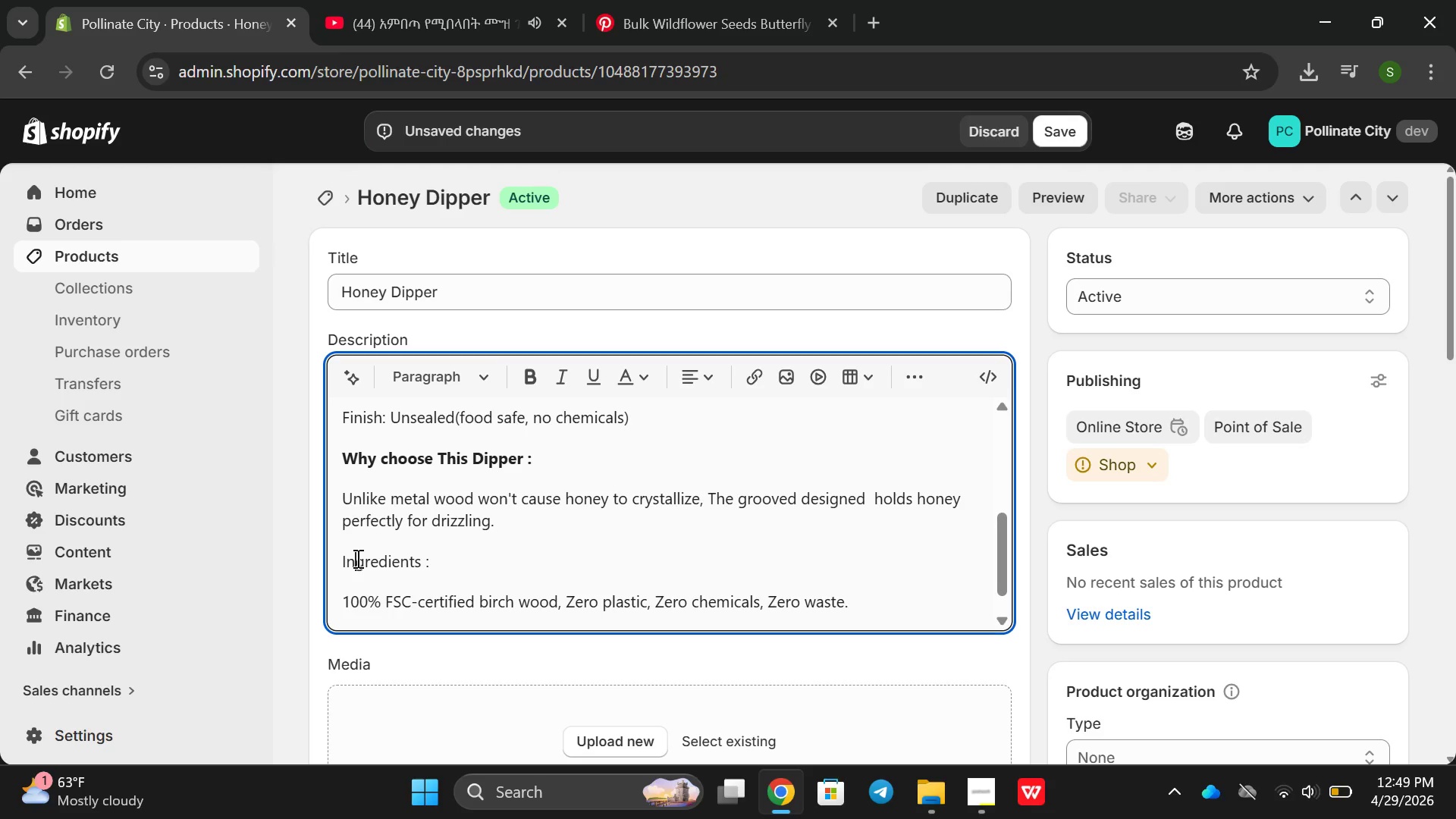 
double_click([356, 558])
 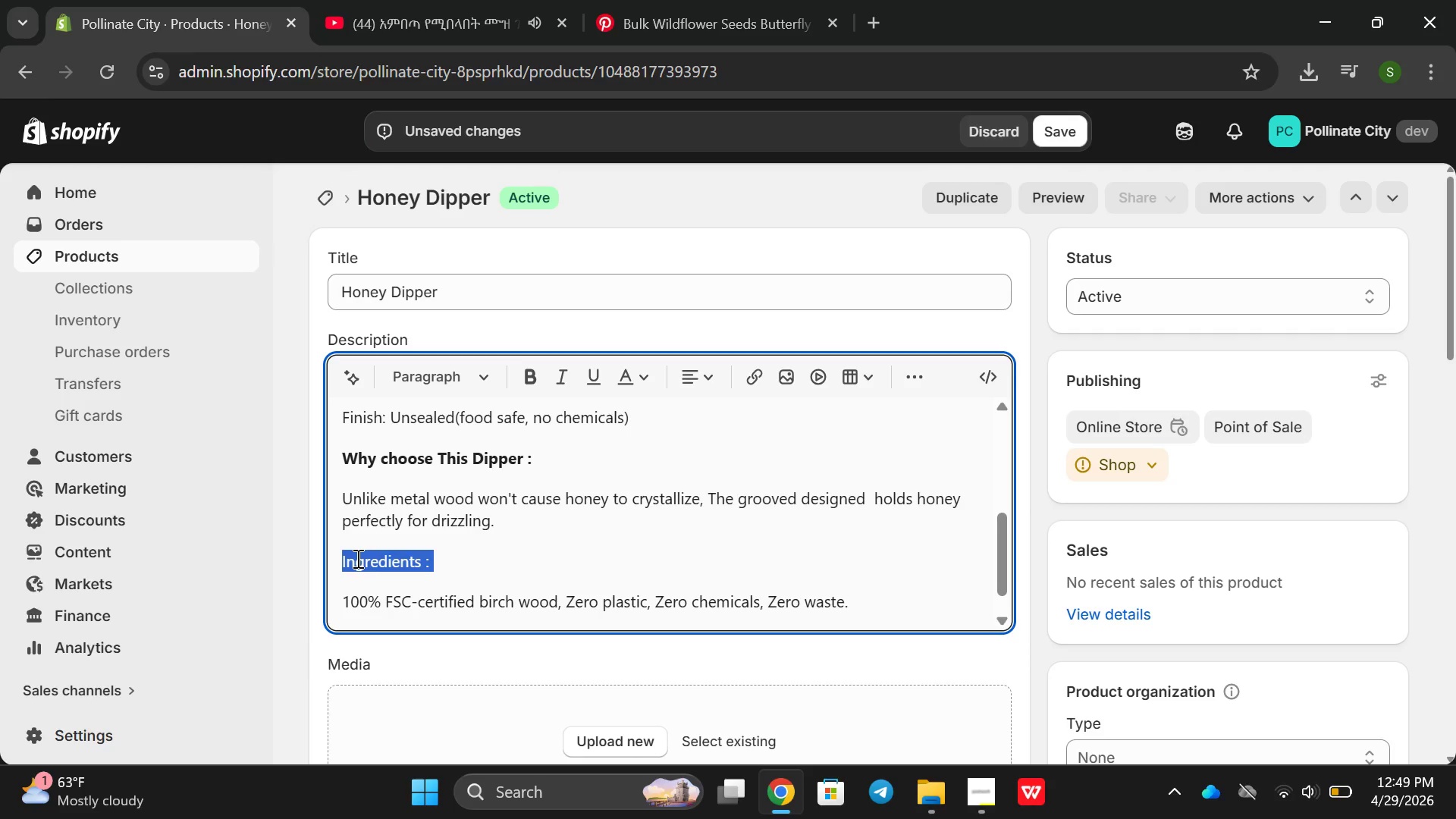 
triple_click([356, 558])
 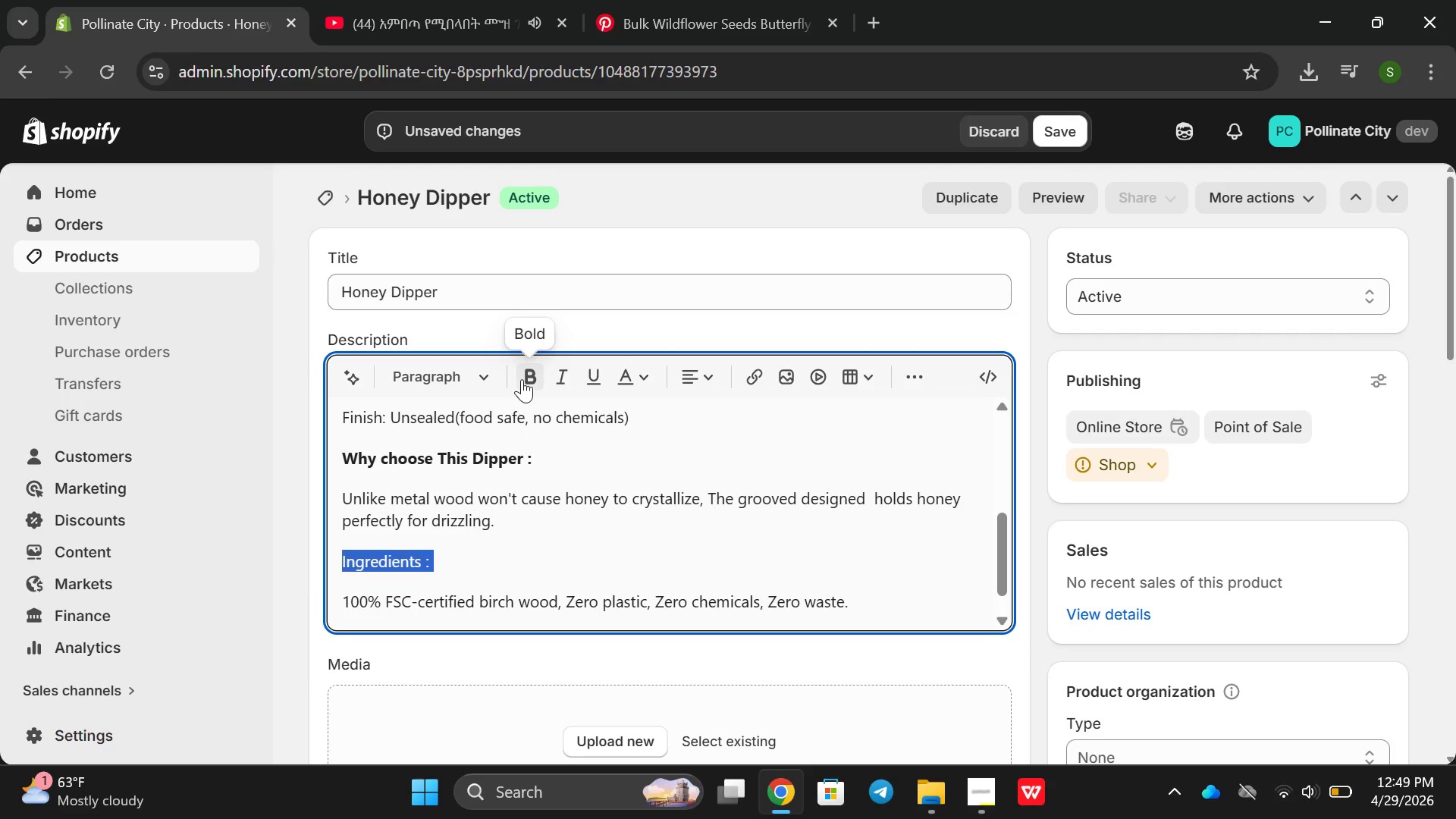 
left_click([522, 379])
 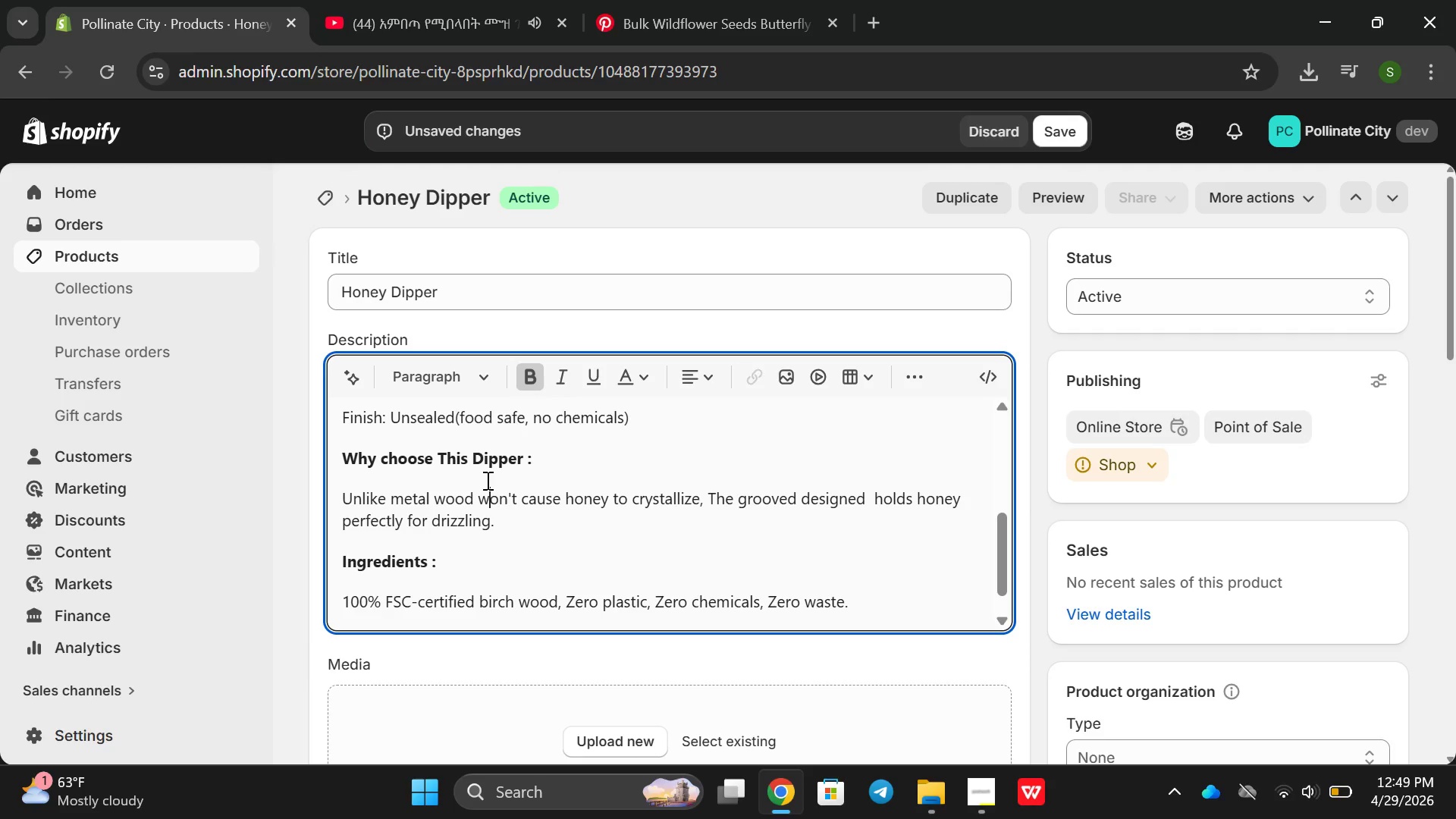 
double_click([486, 480])
 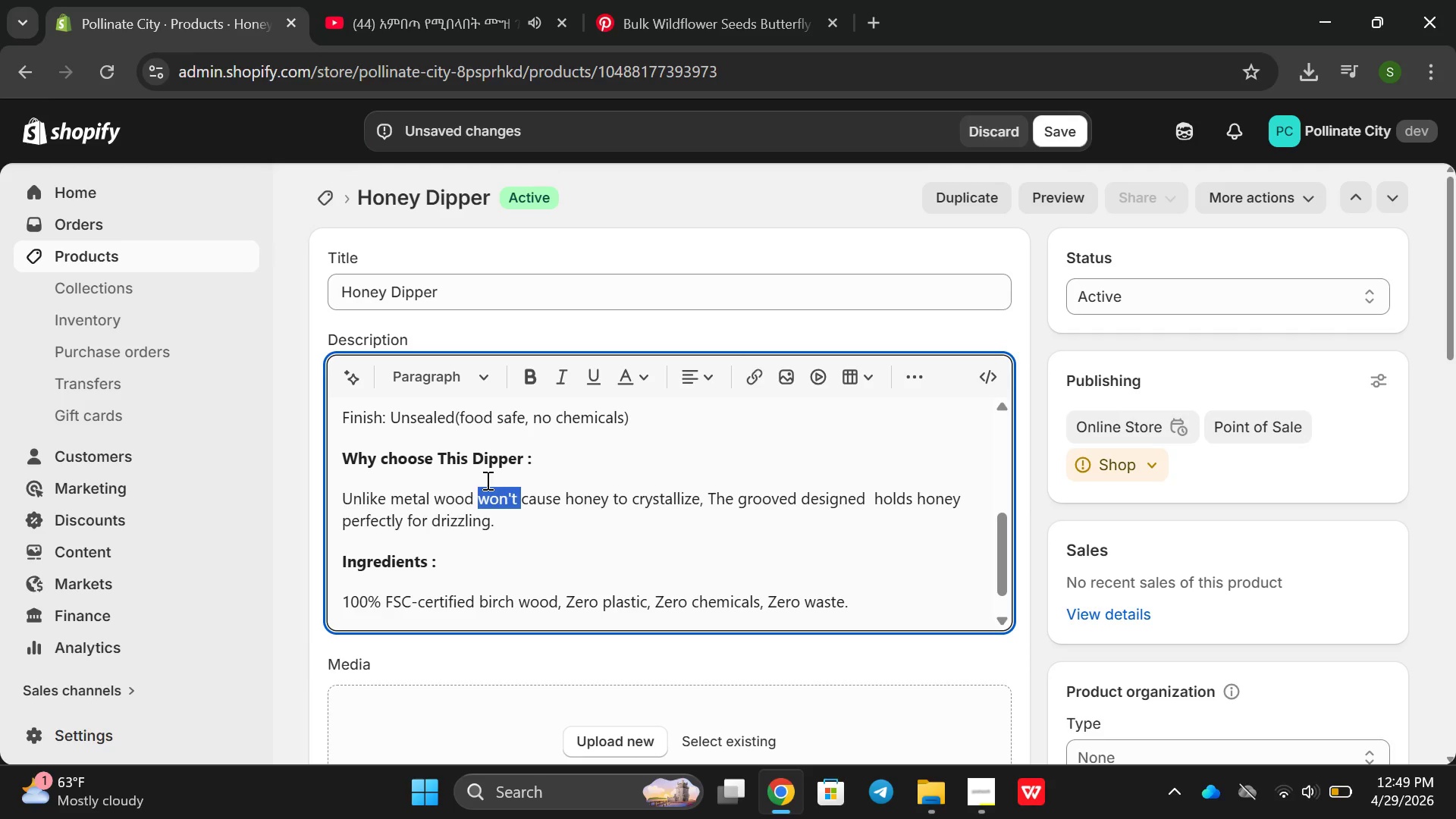 
triple_click([486, 480])
 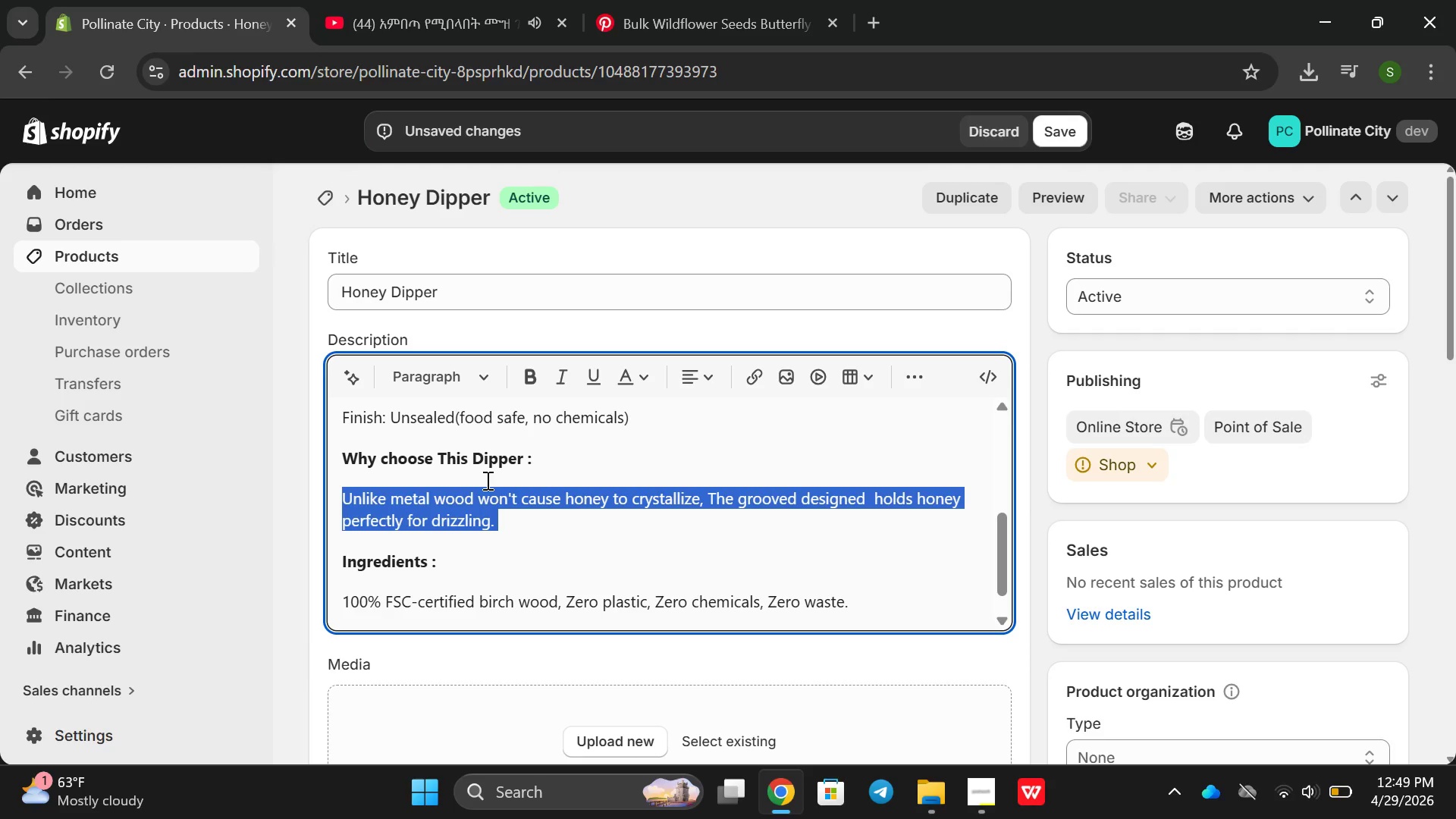 
triple_click([486, 480])
 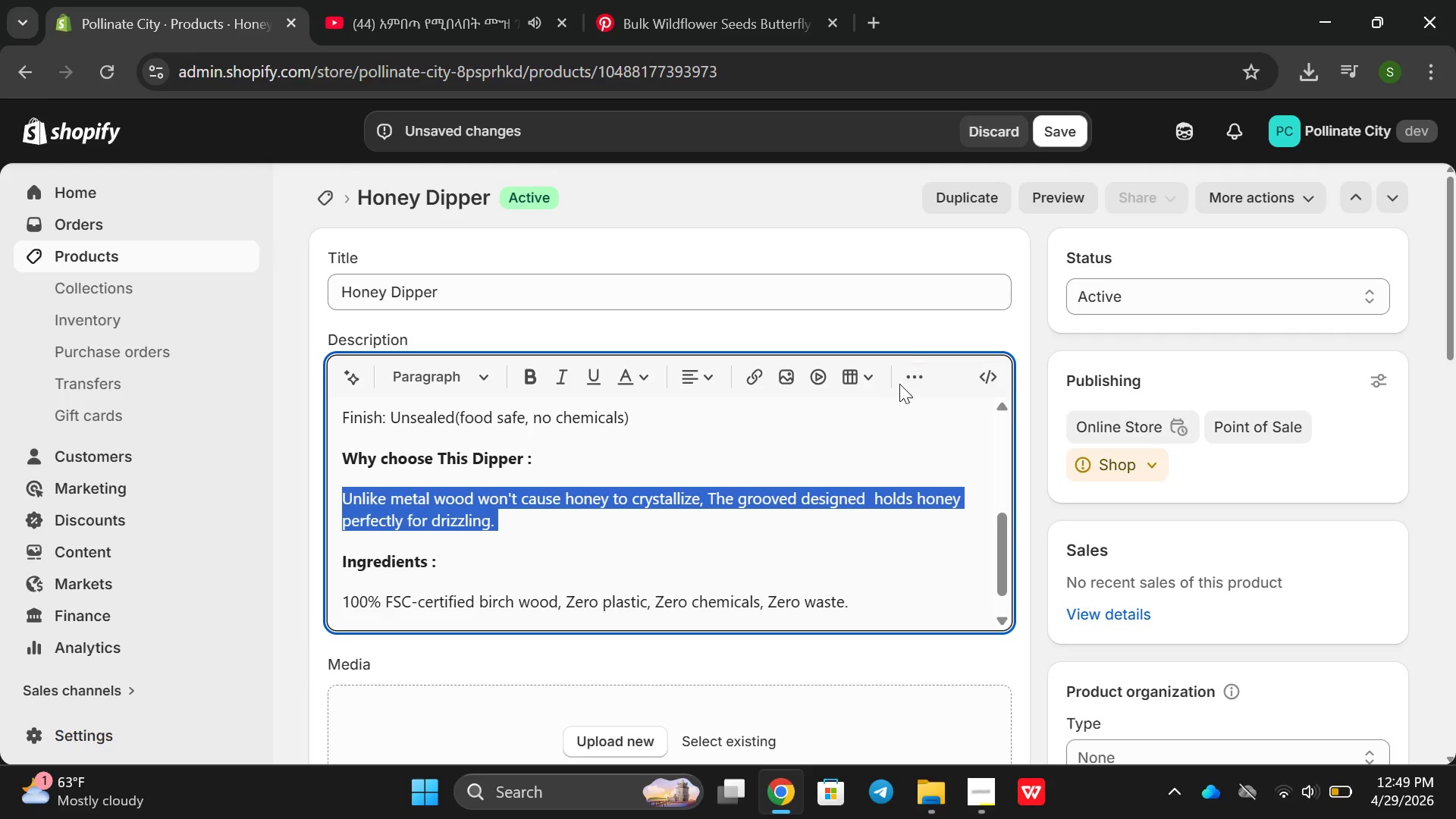 
left_click([899, 384])
 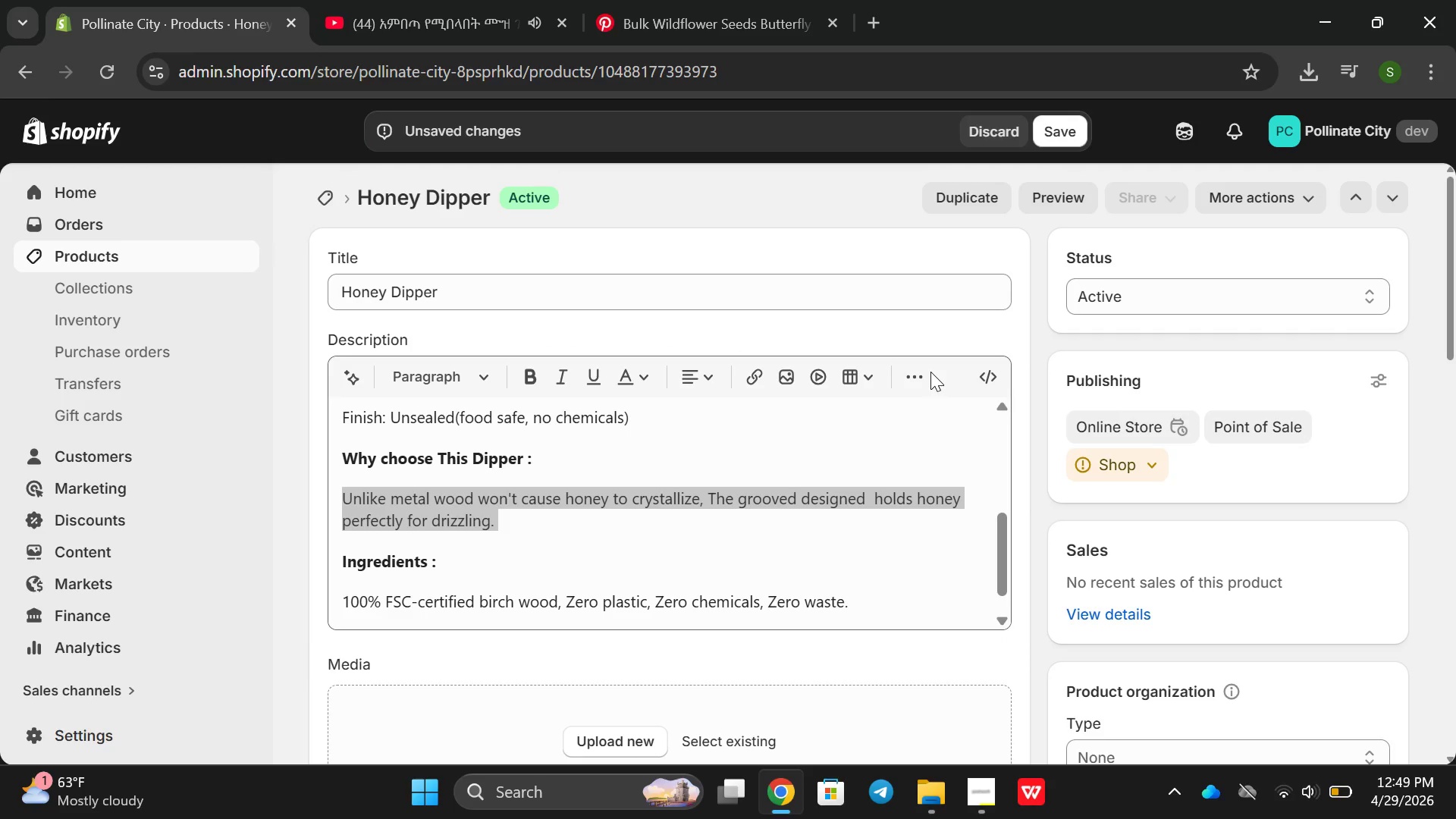 
left_click_drag(start_coordinate=[930, 372], to_coordinate=[919, 377])
 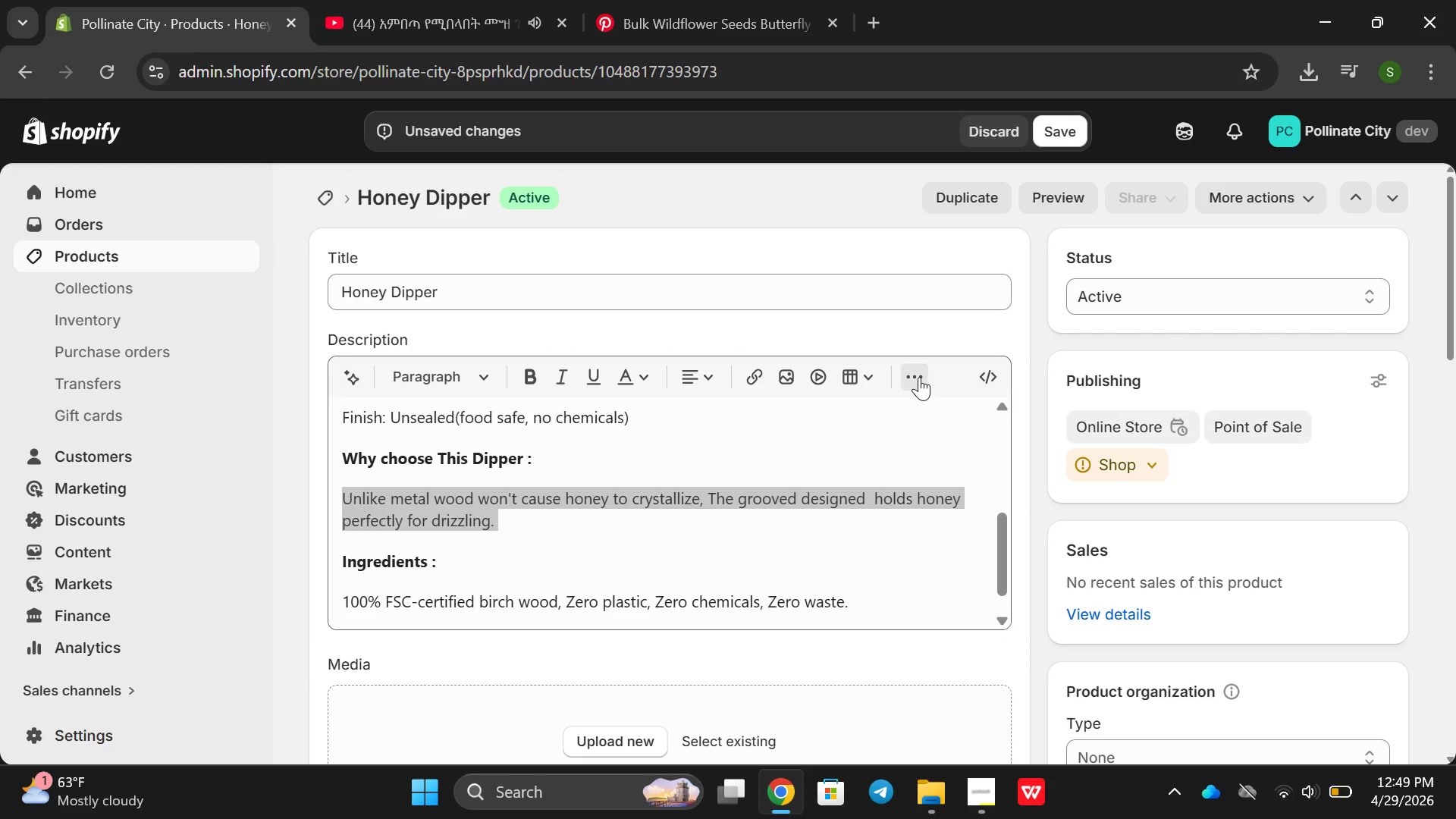 
left_click([919, 377])
 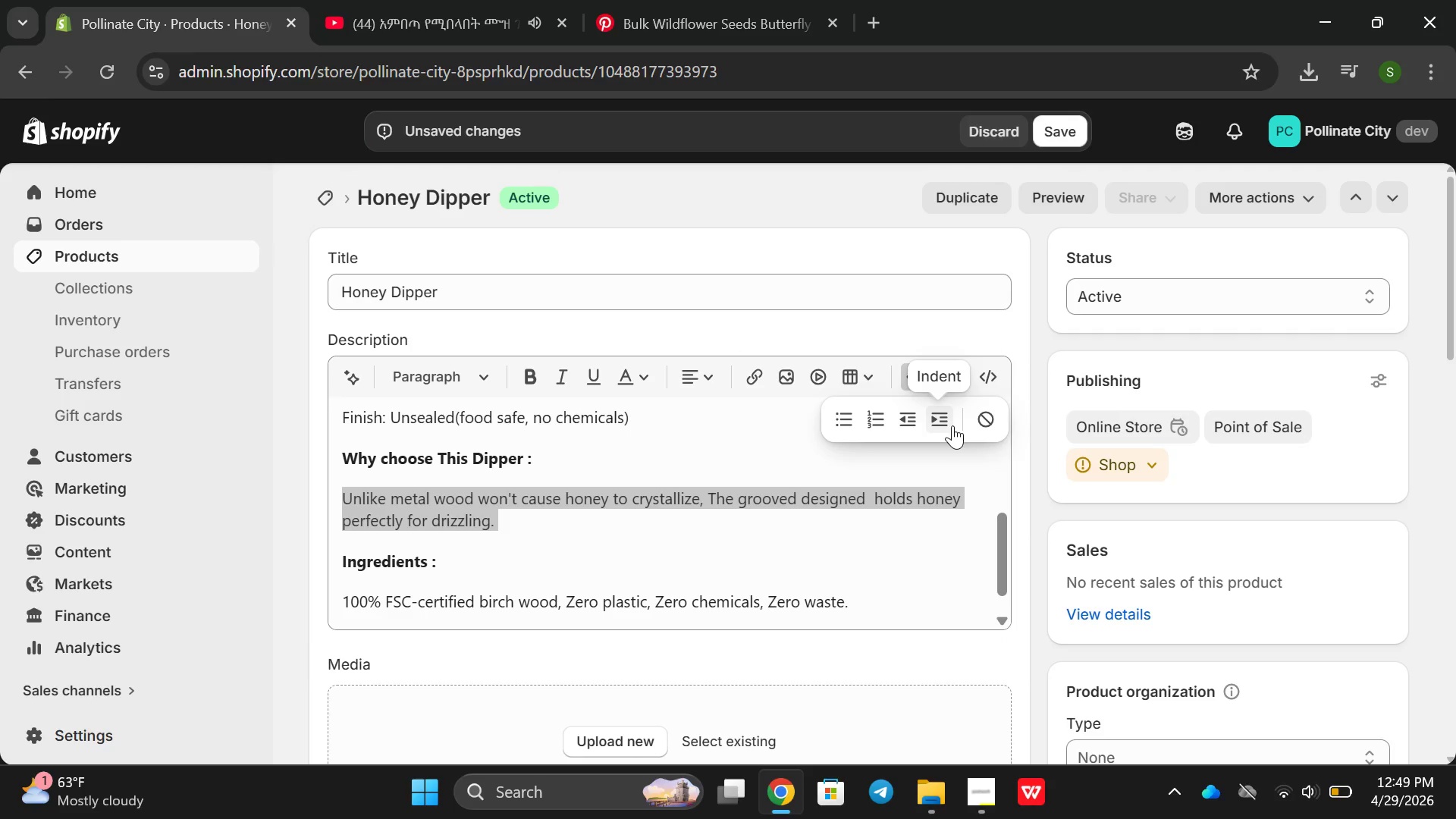 
left_click([952, 425])
 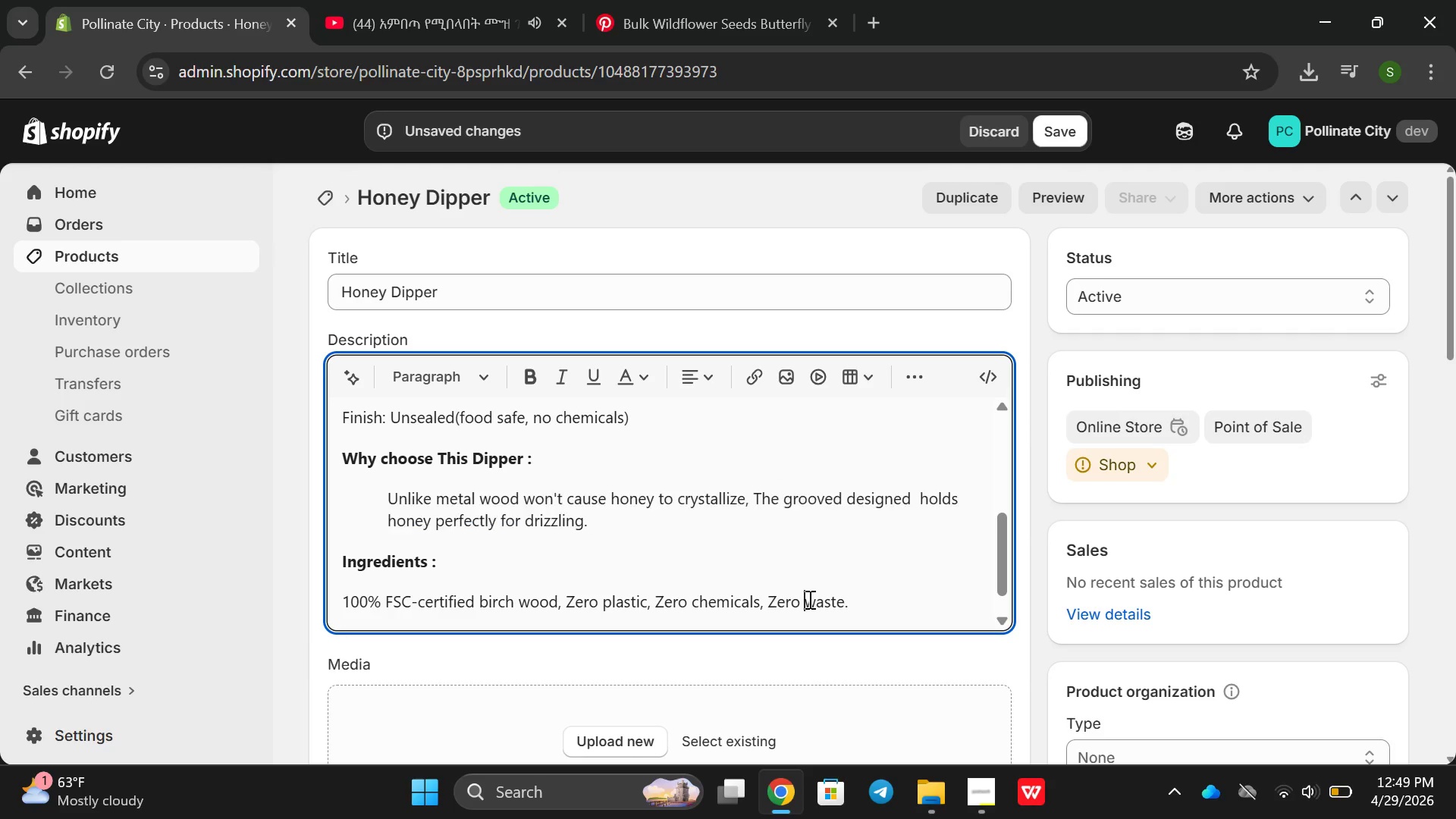 
double_click([808, 599])
 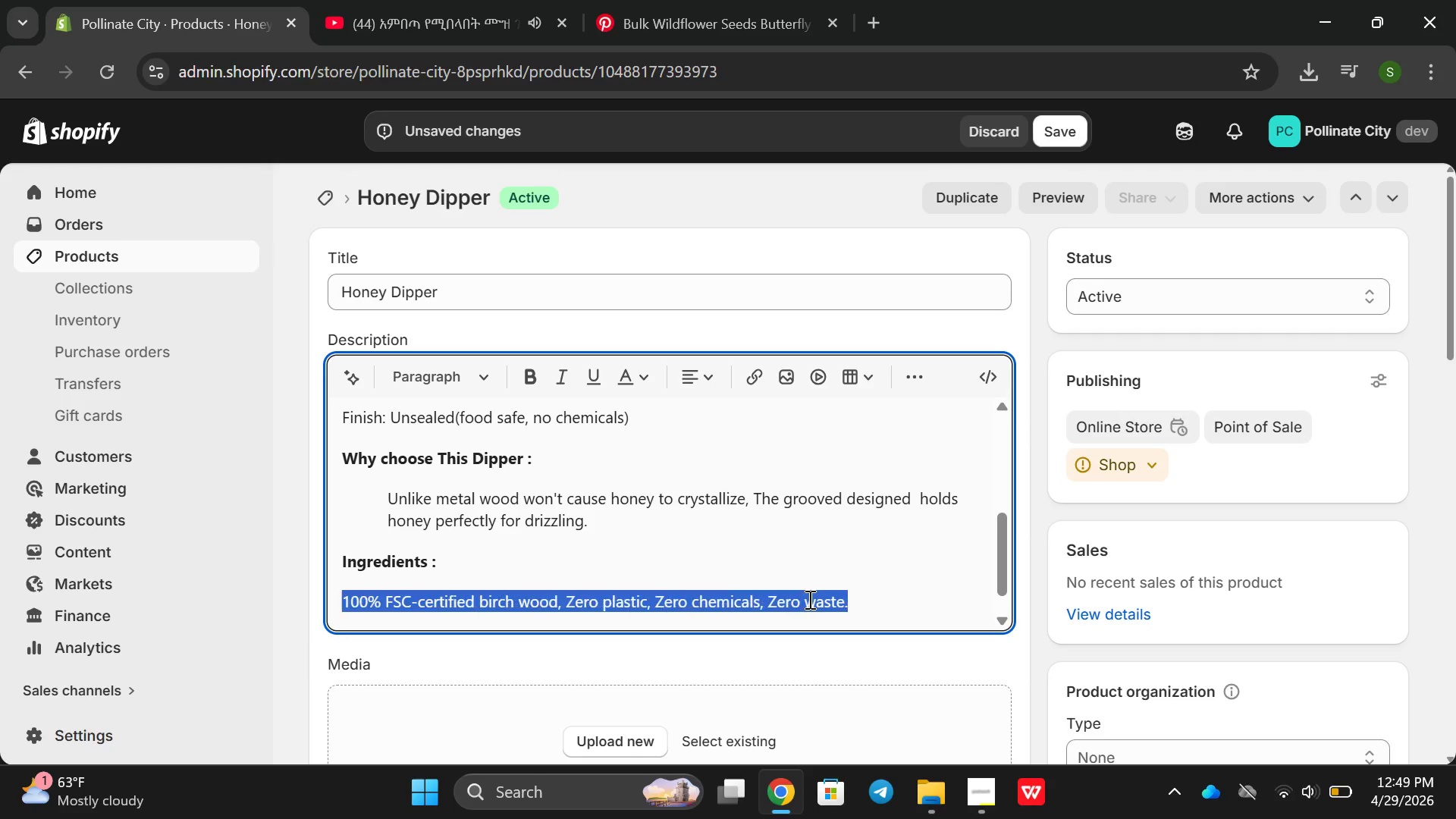 
triple_click([808, 599])
 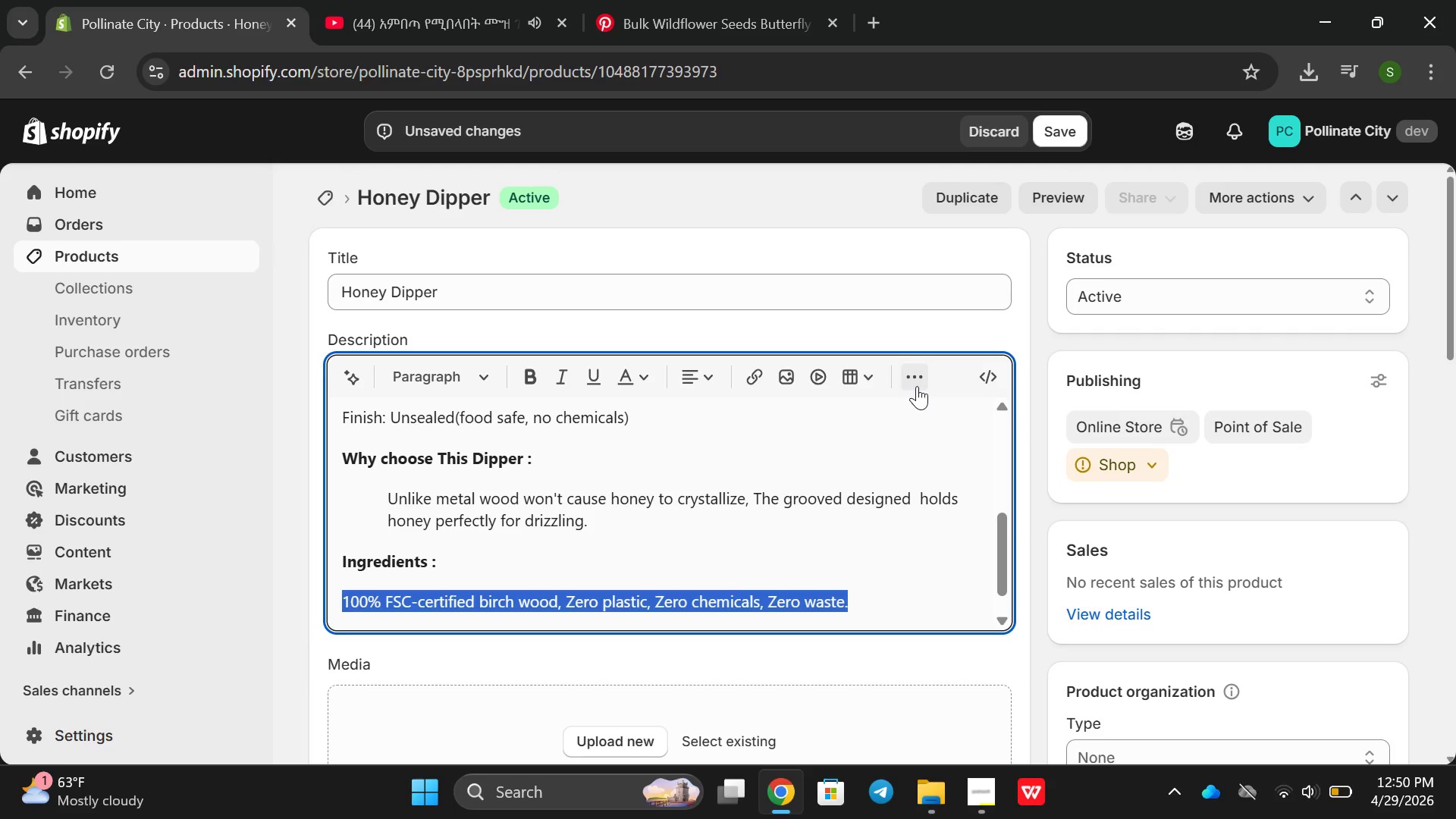 
left_click([917, 384])
 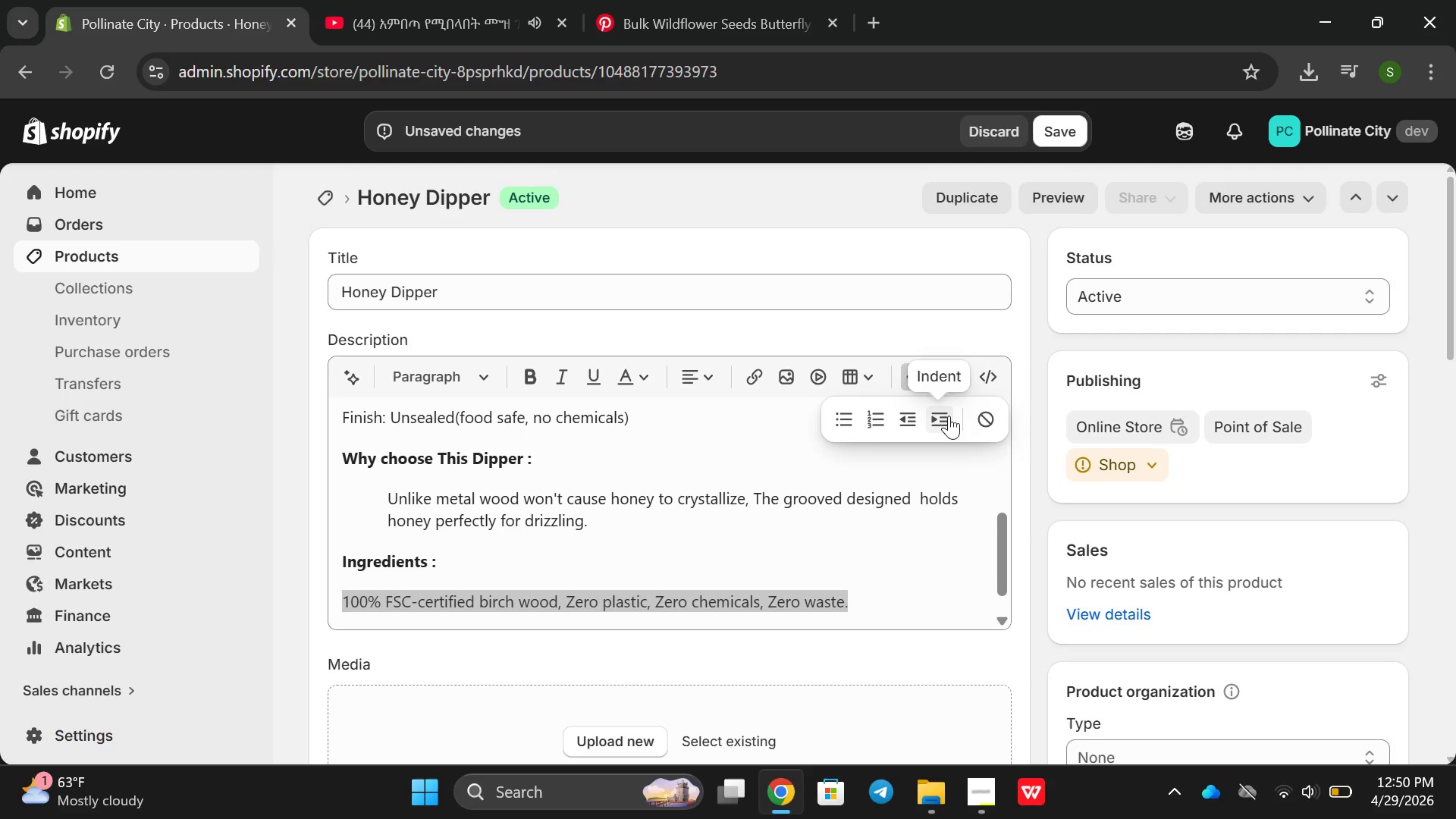 
left_click([949, 416])
 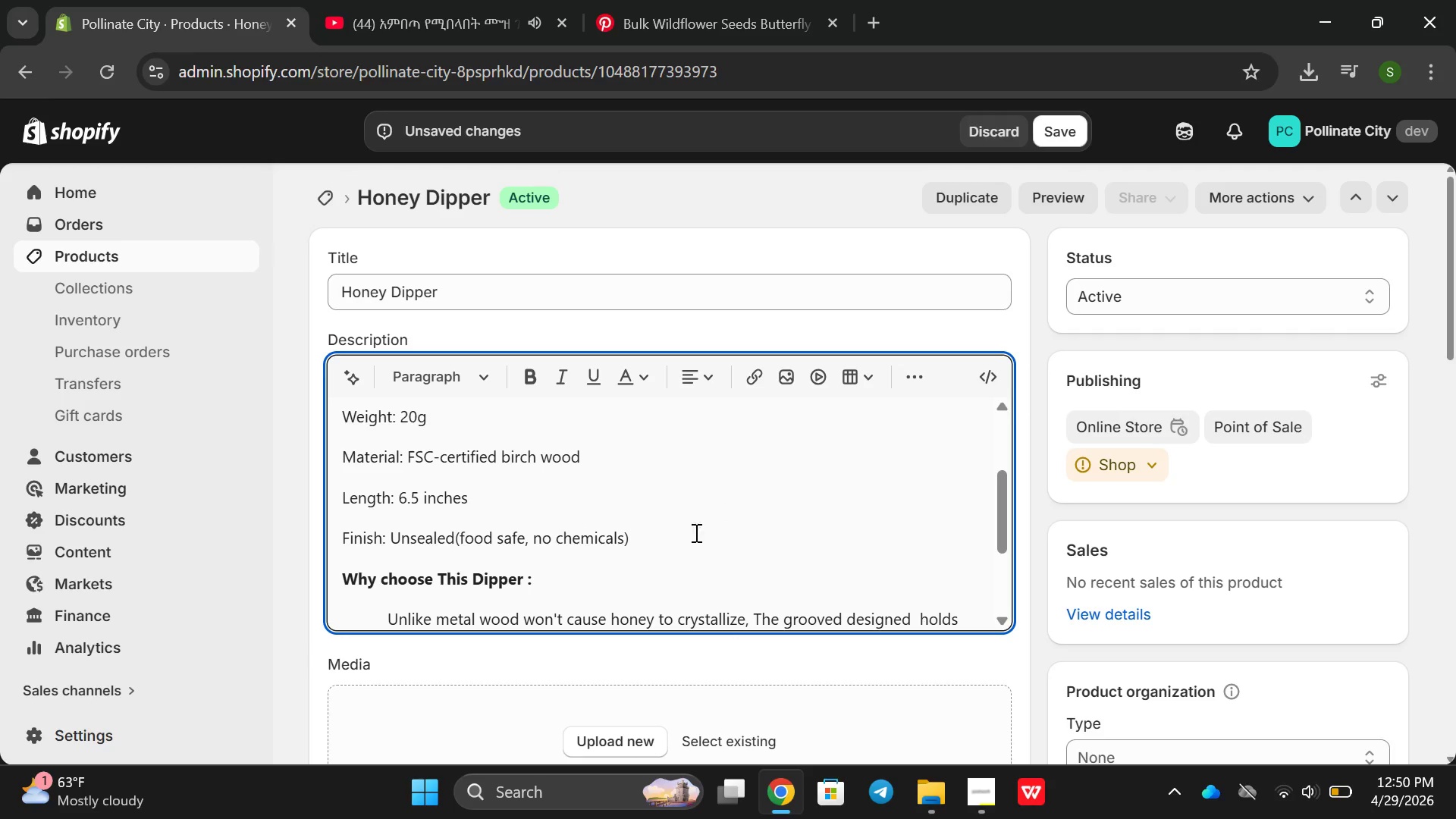 
left_click_drag(start_coordinate=[675, 539], to_coordinate=[336, 551])
 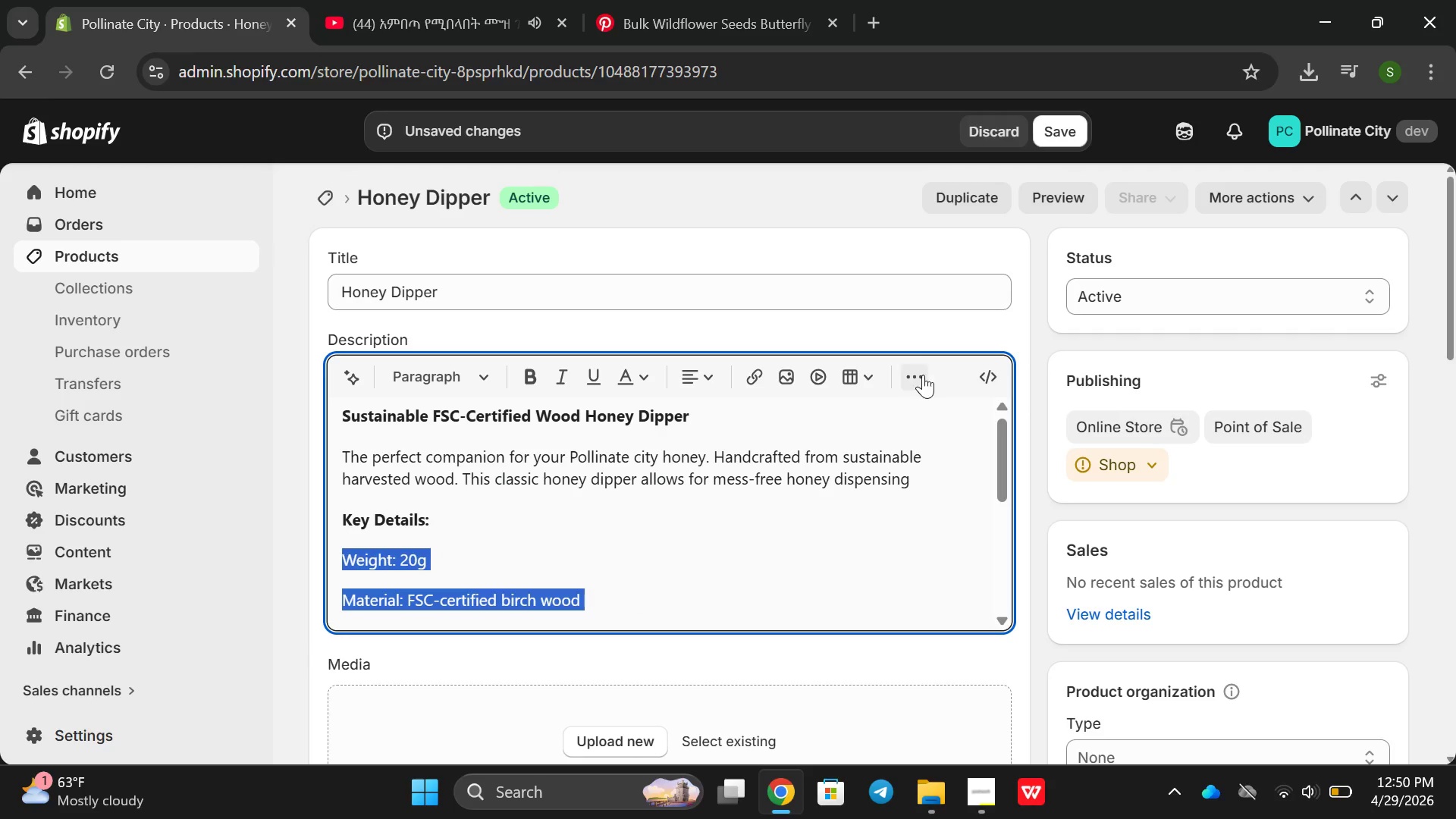 
left_click([920, 375])
 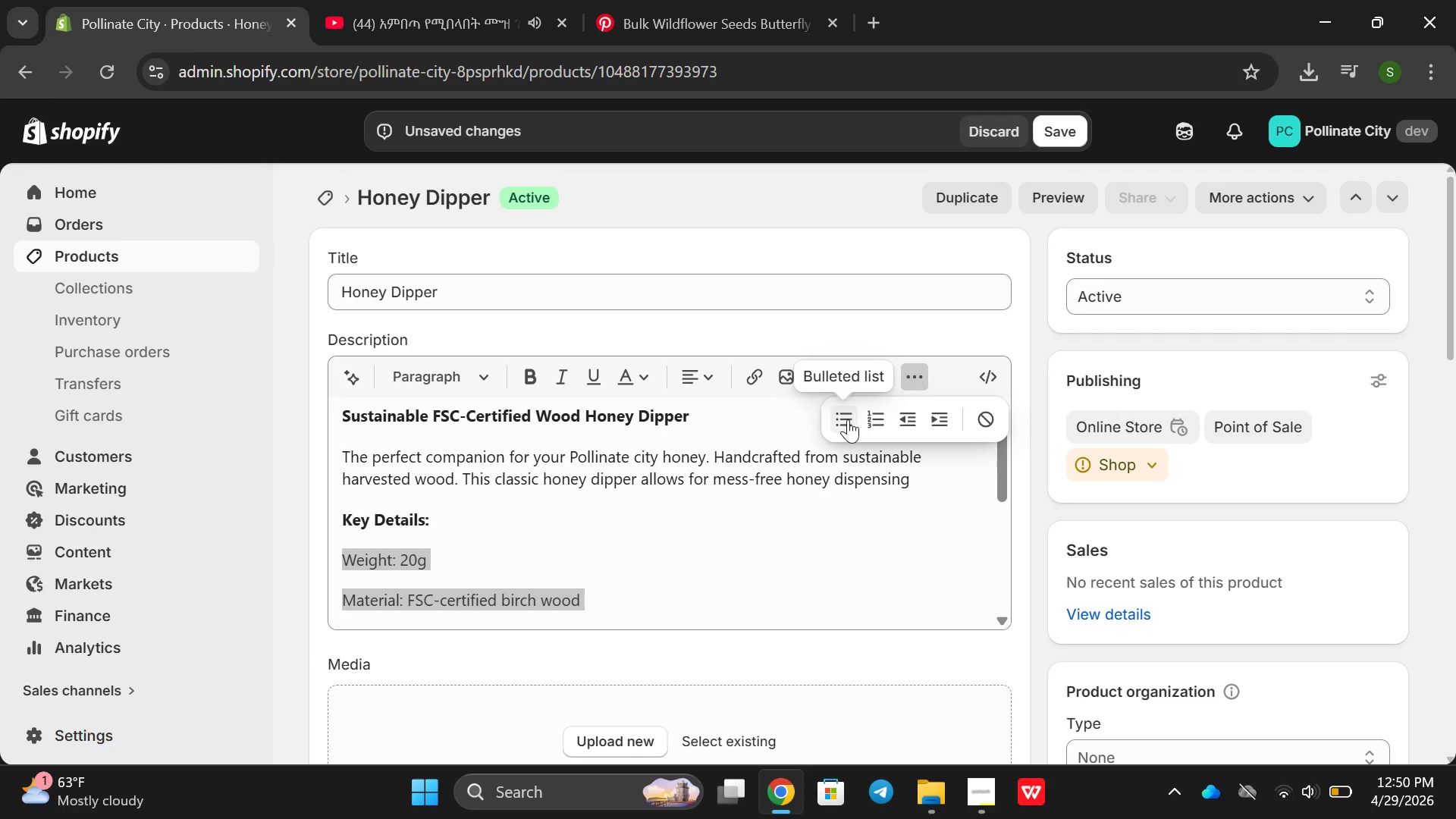 
left_click([847, 420])
 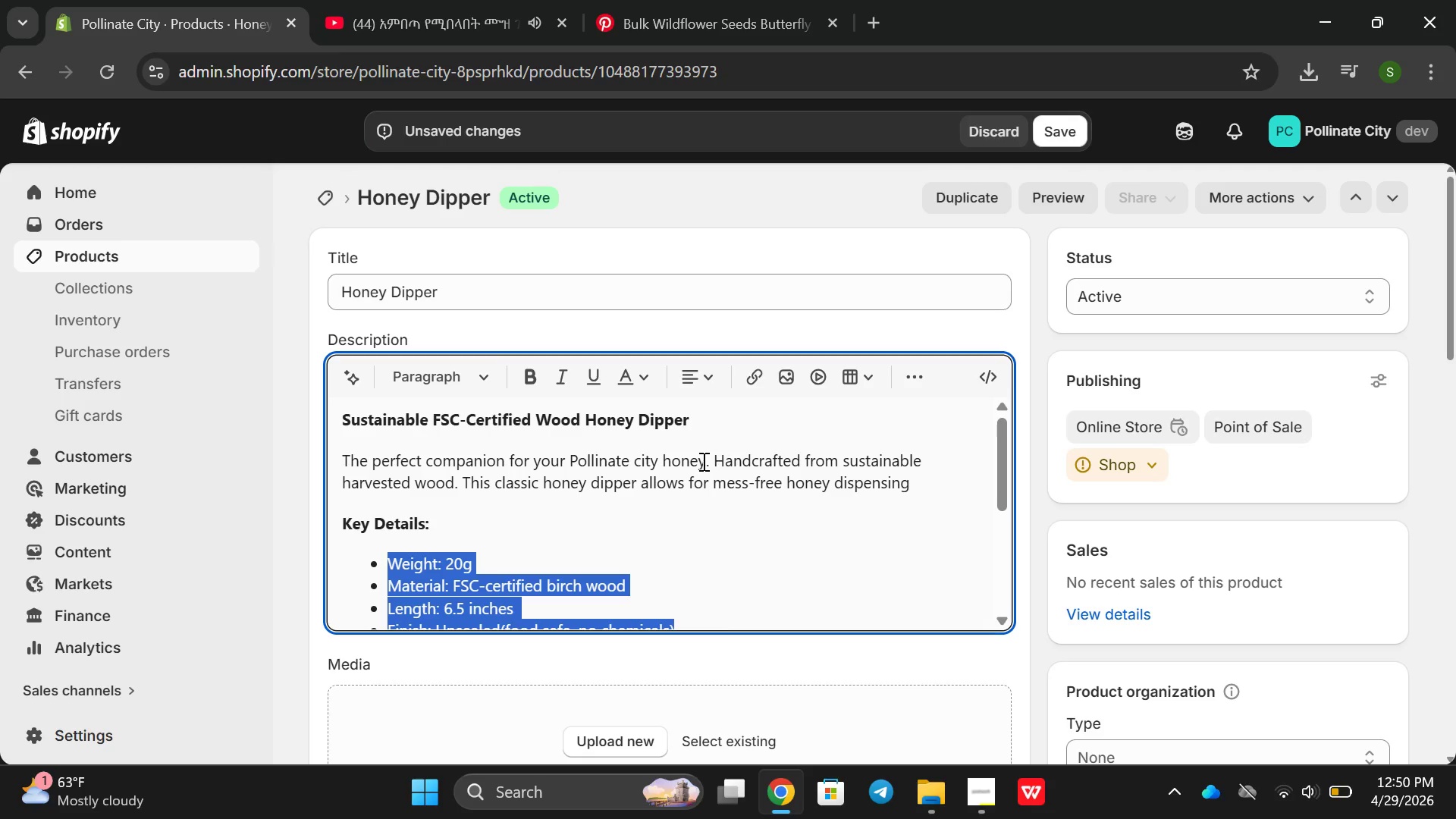 
double_click([702, 461])
 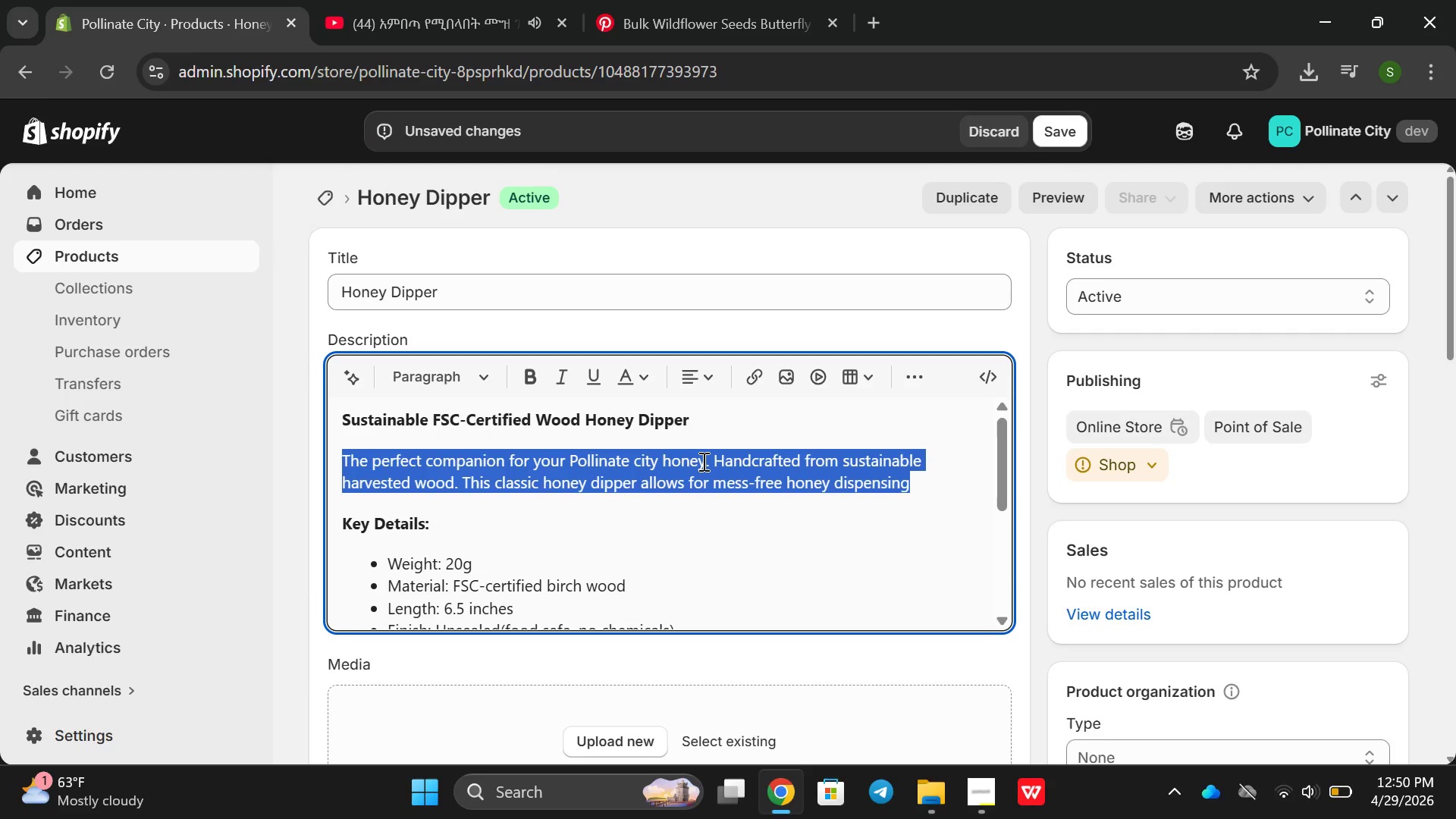 
triple_click([702, 461])
 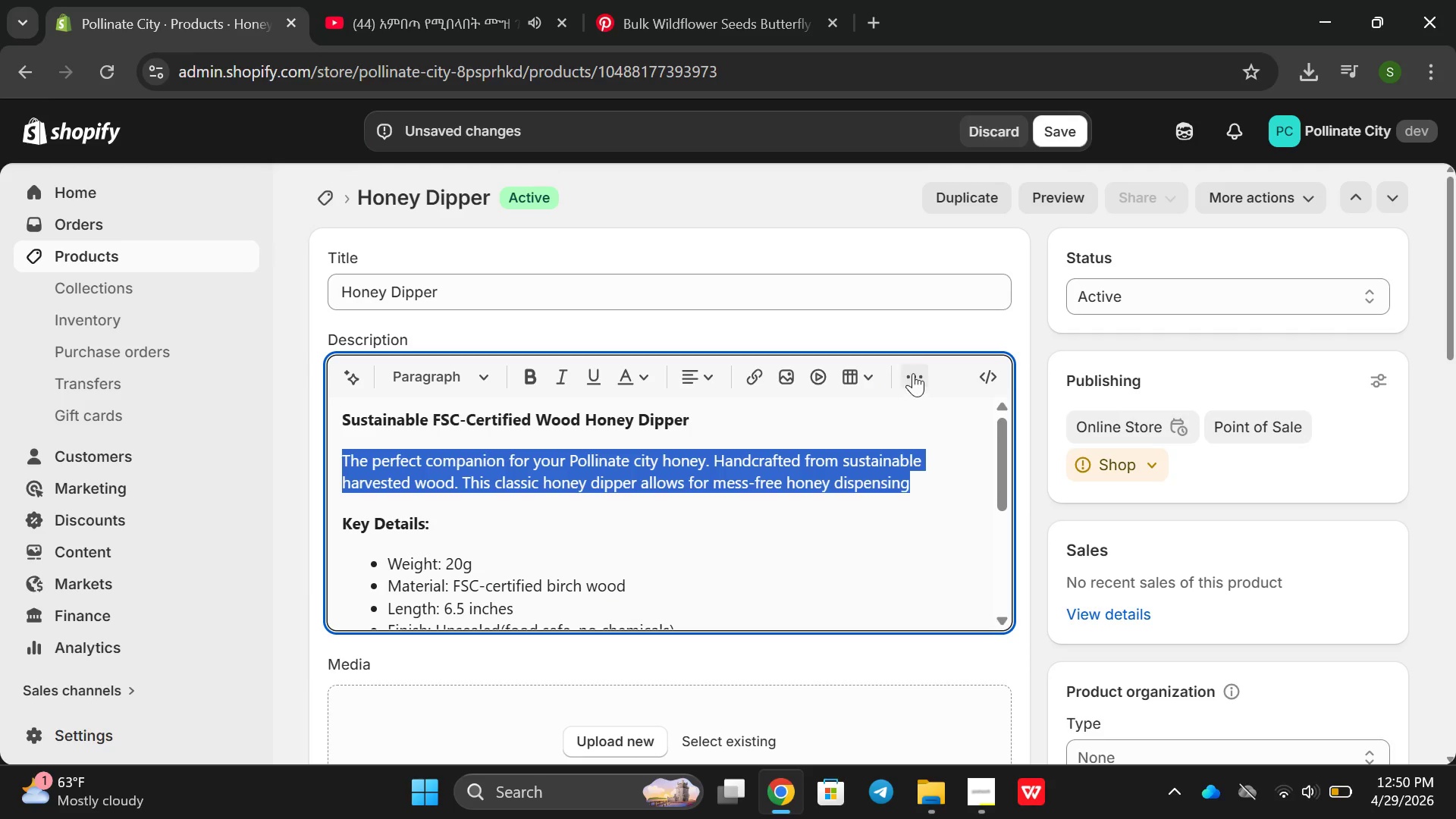 
left_click([914, 372])
 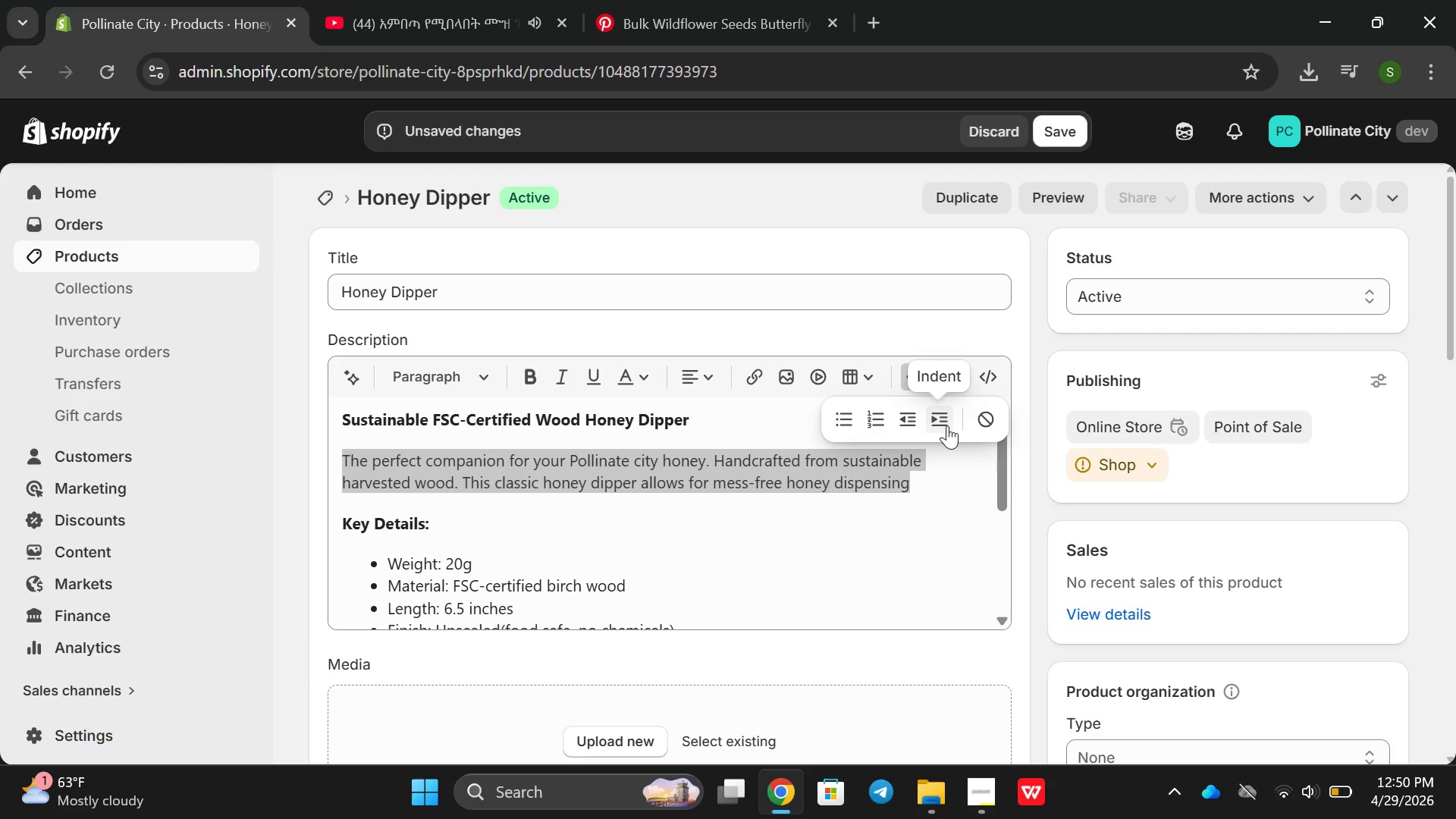 
left_click([947, 425])
 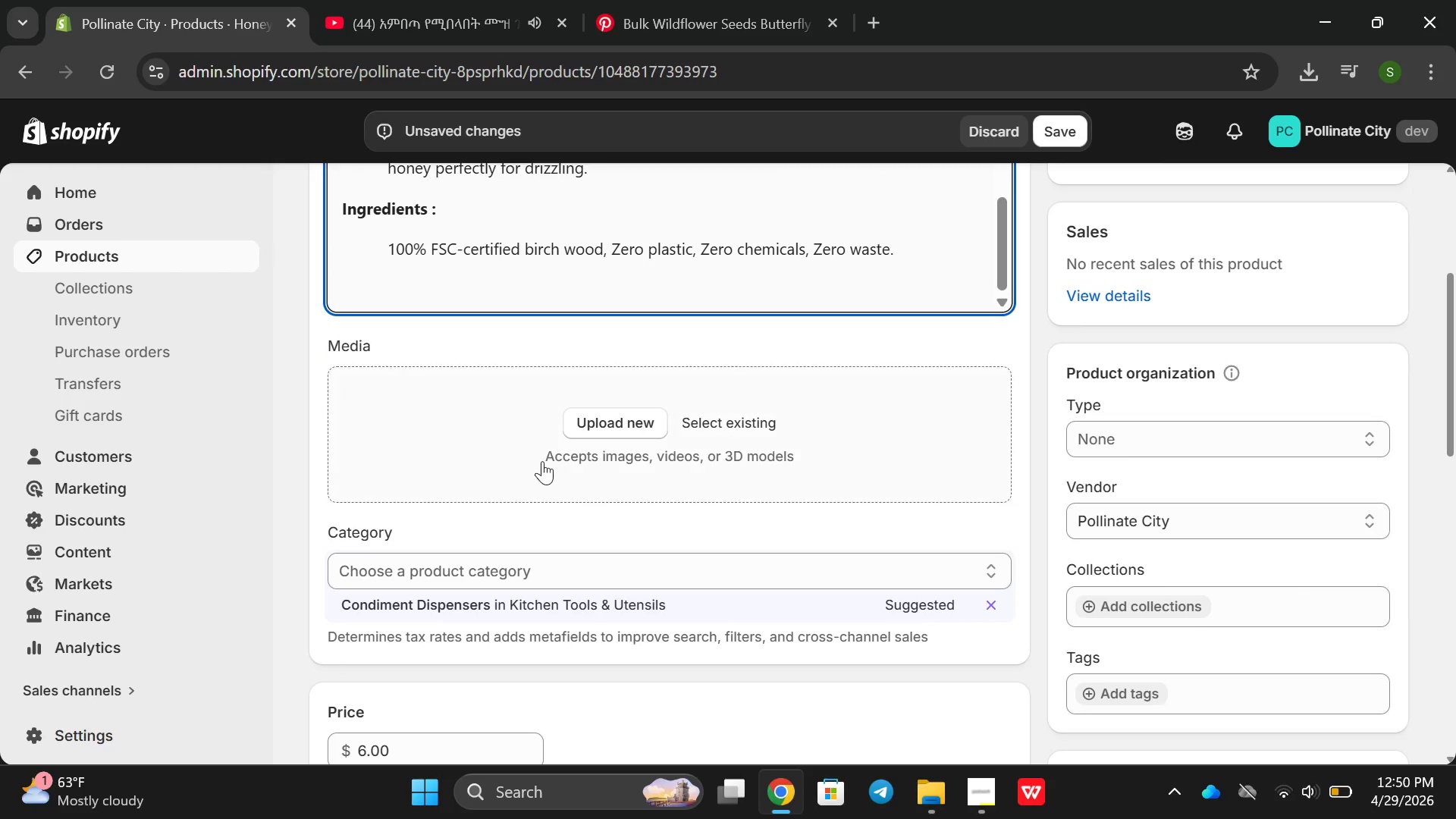 
left_click([622, 423])
 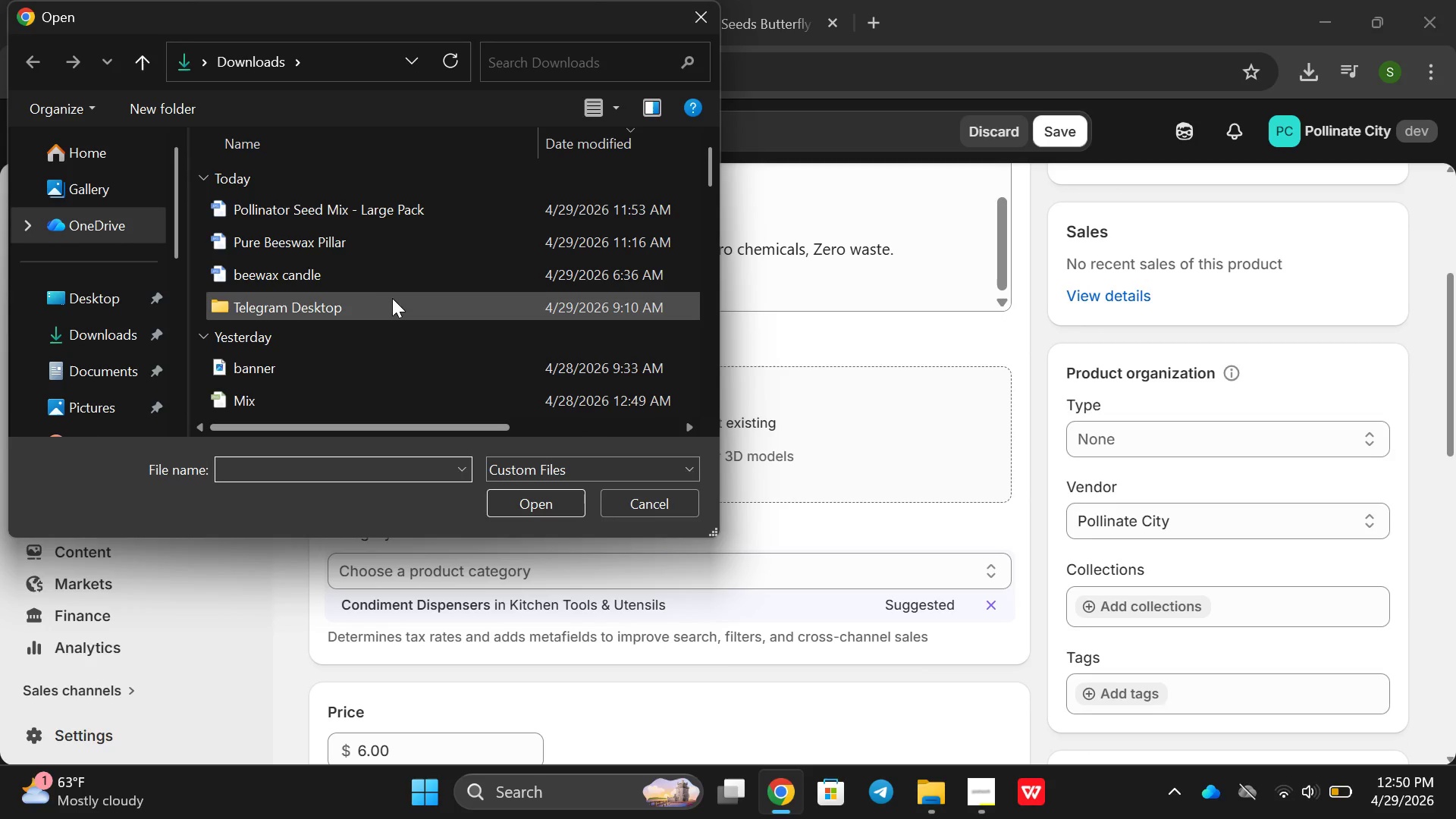 
scroll: coordinate [379, 294], scroll_direction: down, amount: 5.0
 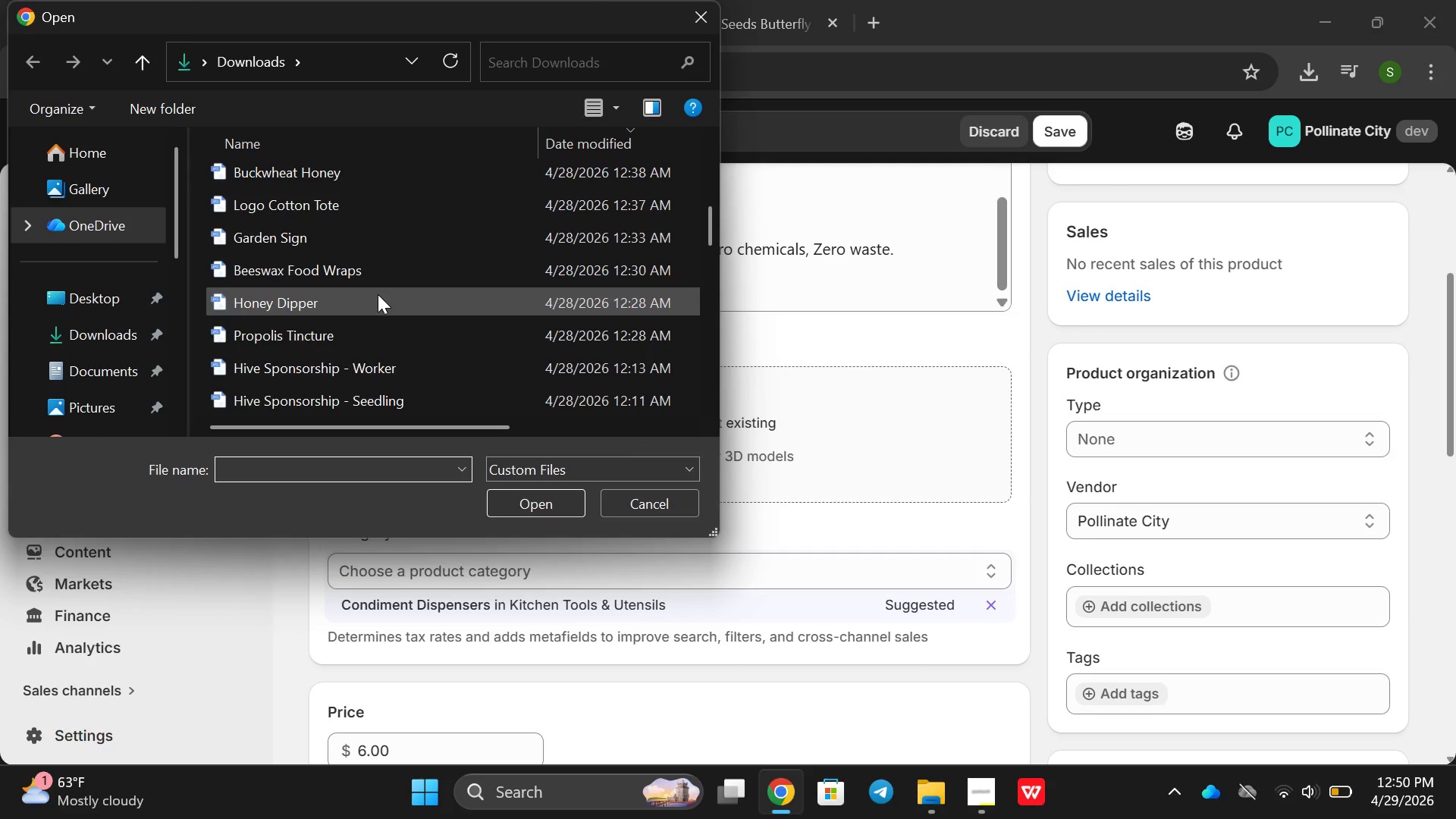 
left_click([378, 294])
 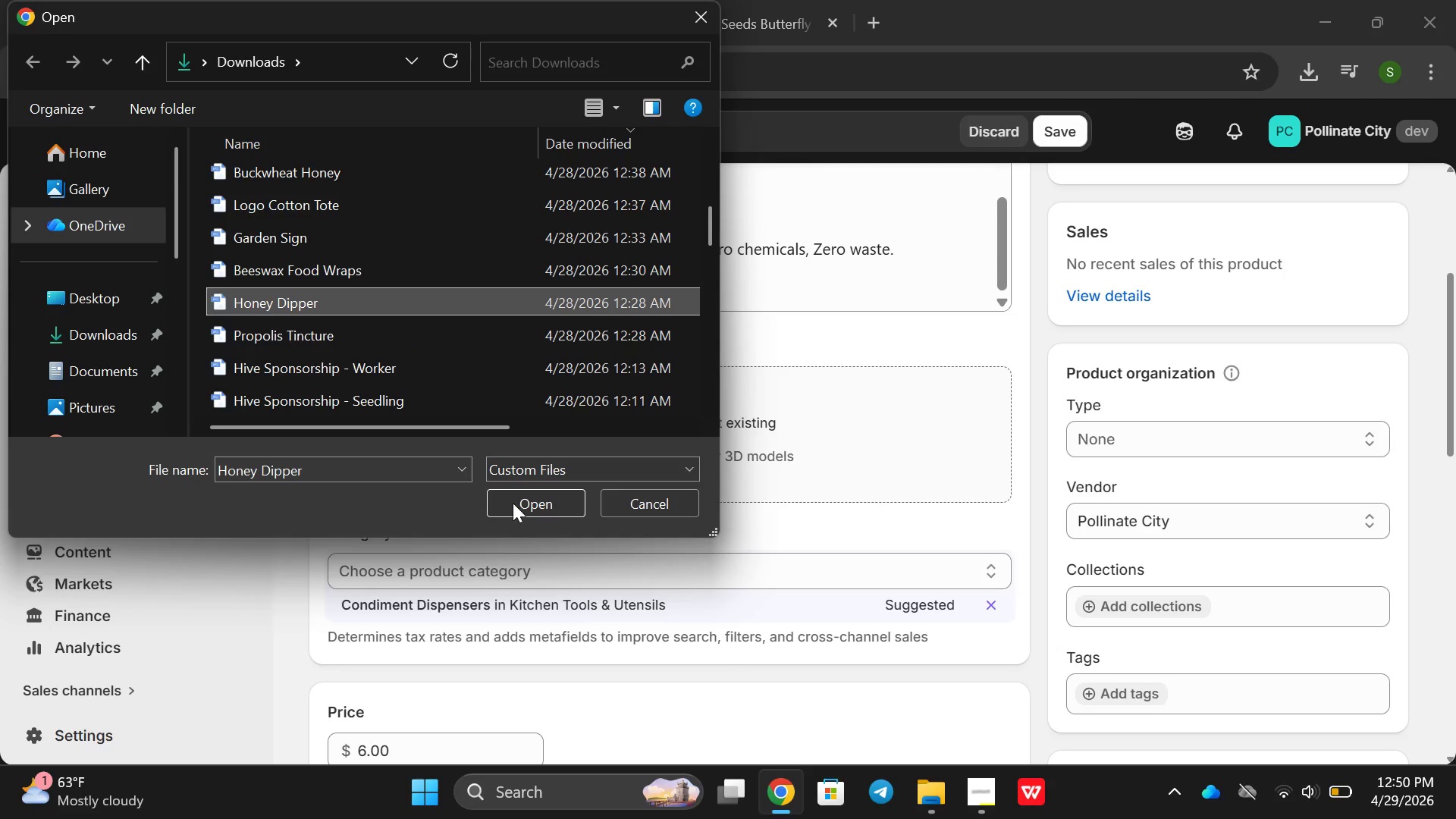 
left_click([512, 503])
 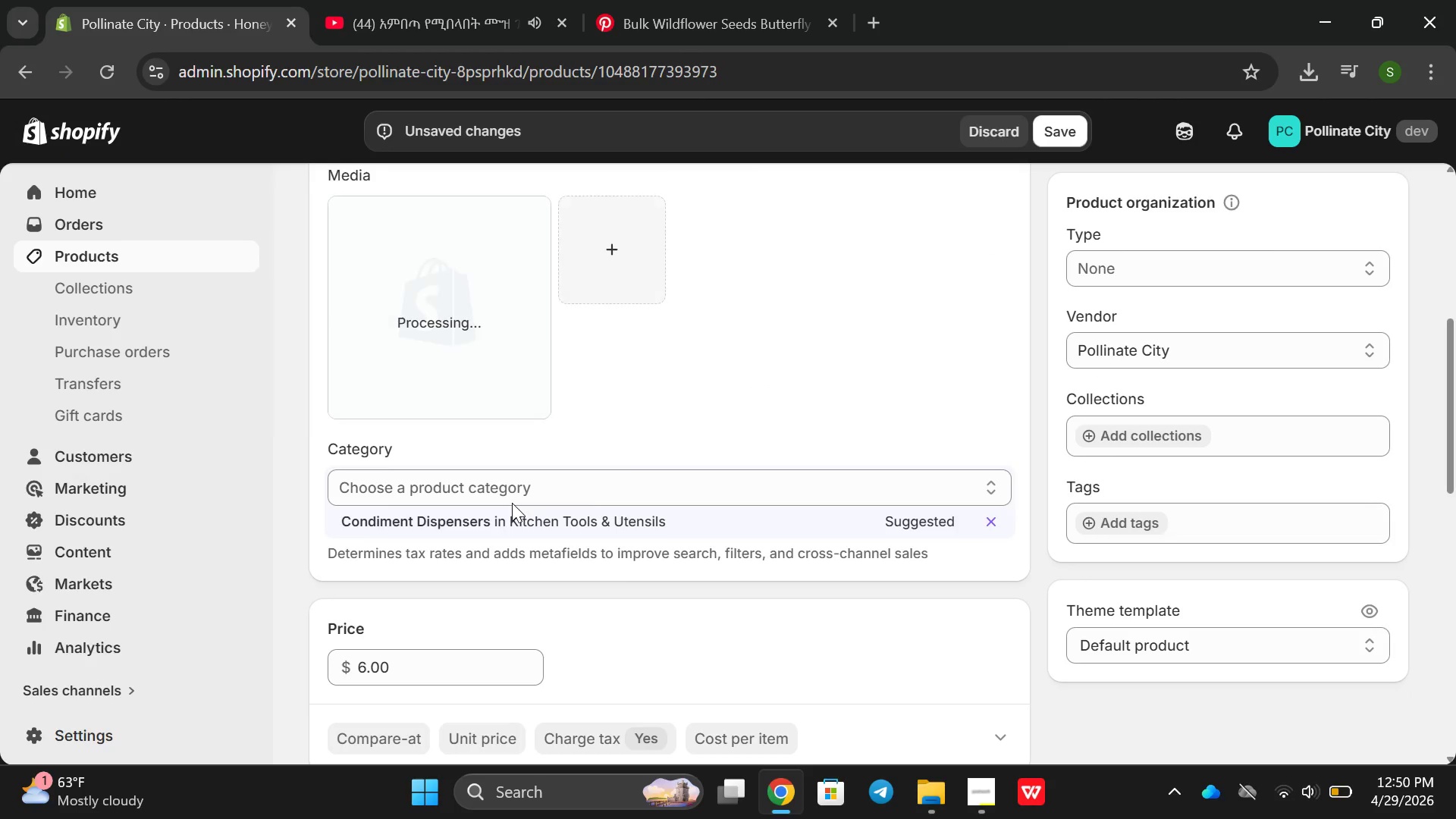 
left_click([896, 520])
 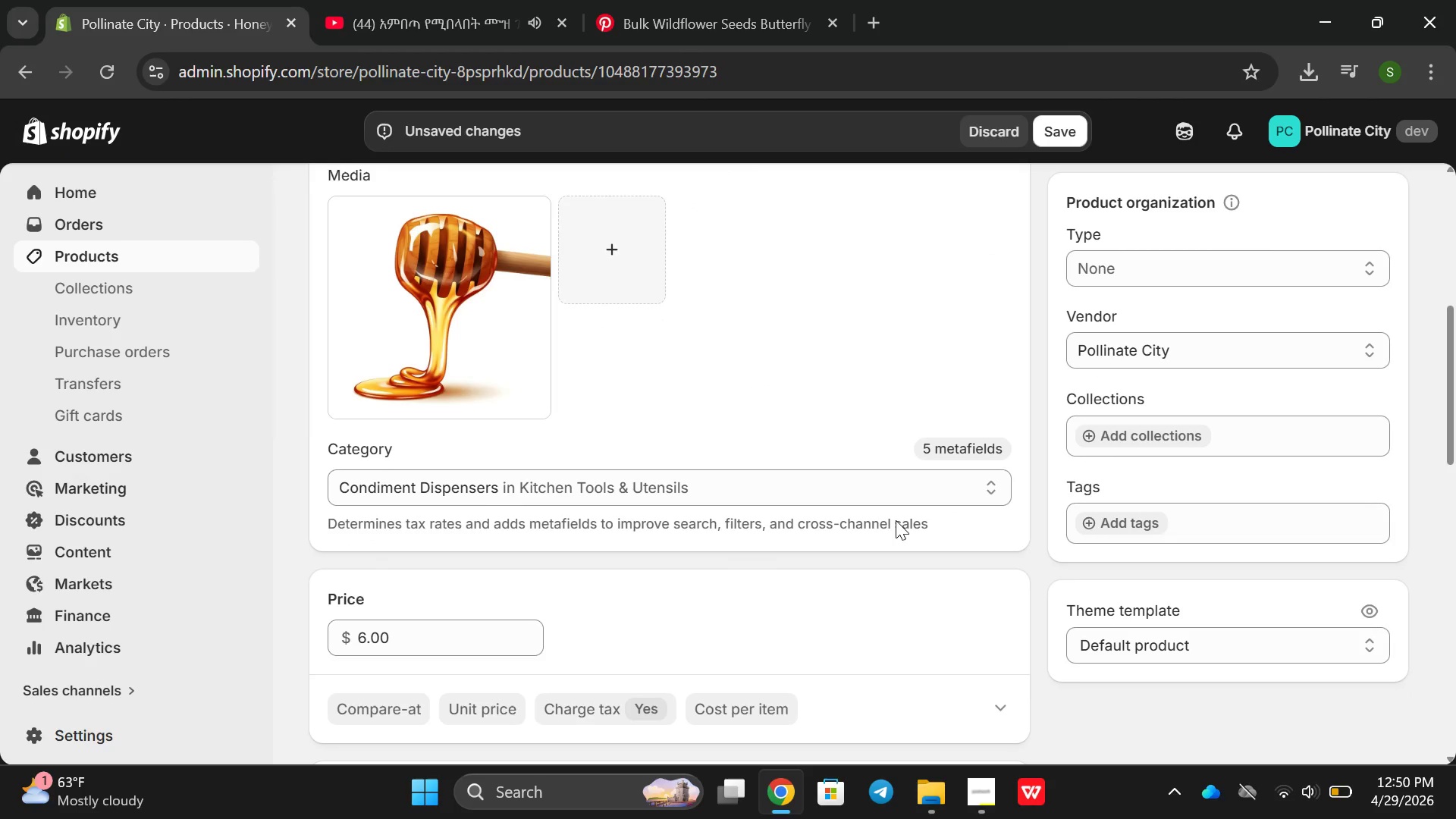 
left_click([497, 381])
 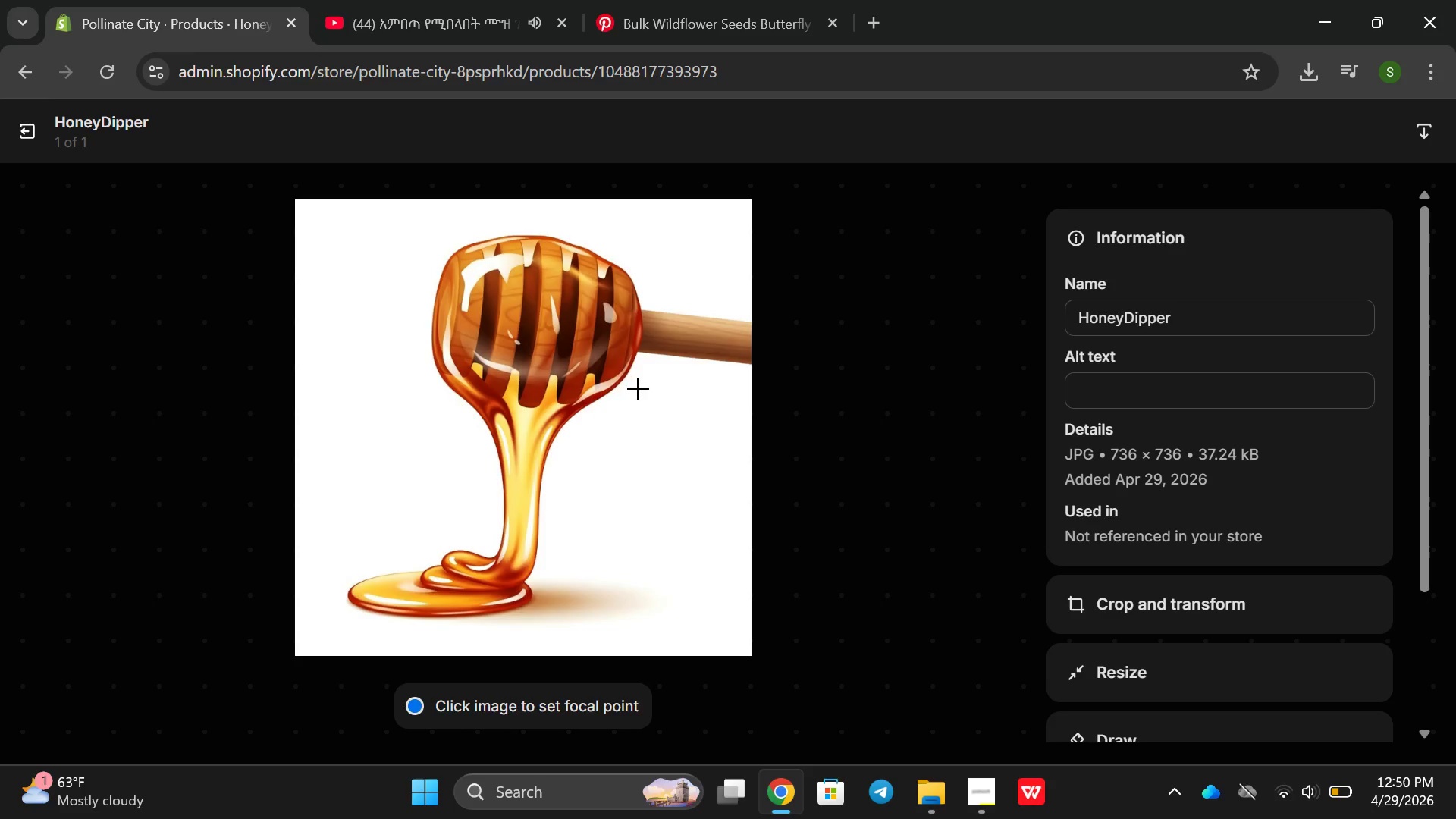 
left_click([1029, 385])
 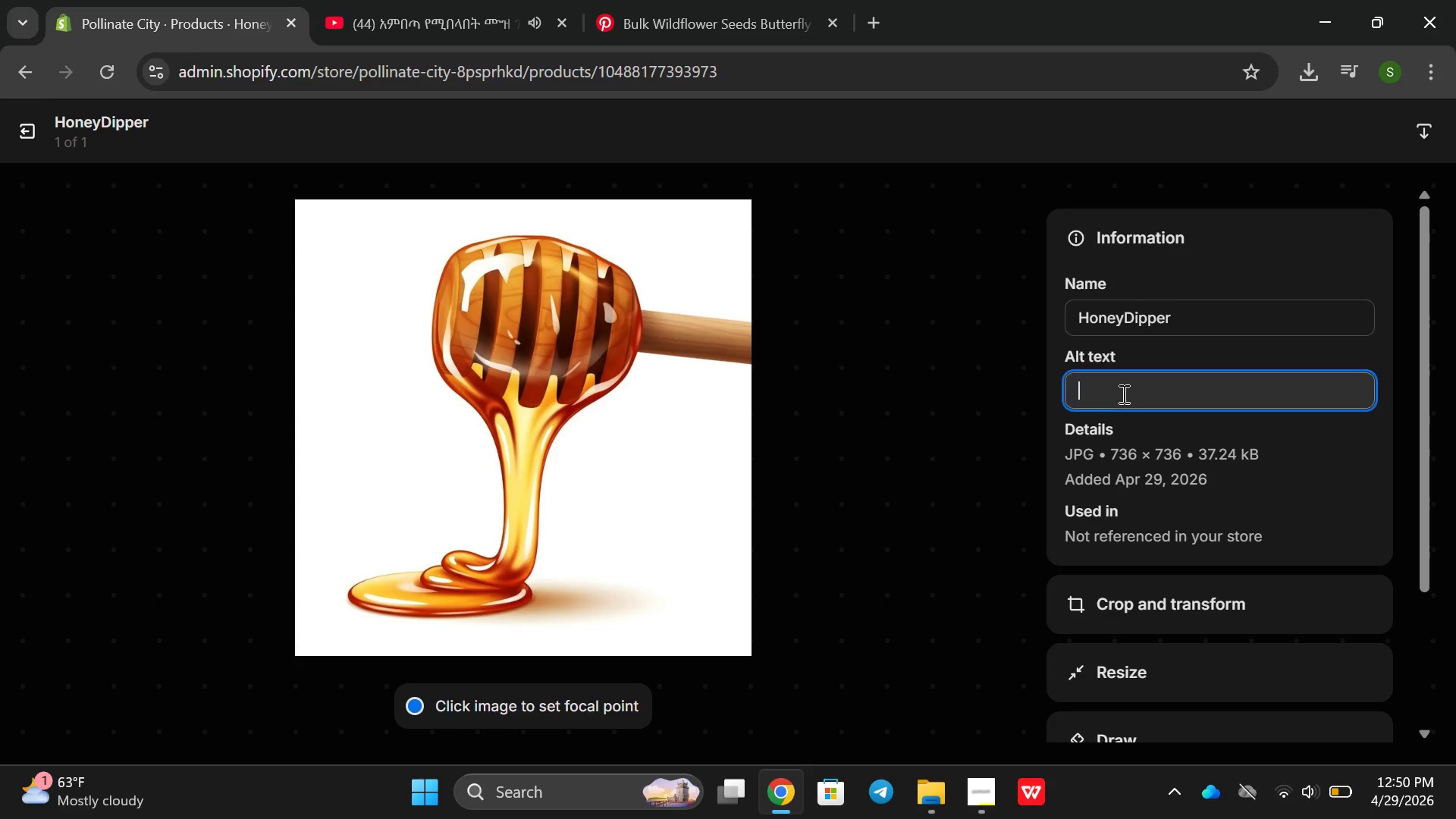 
left_click([1122, 394])
 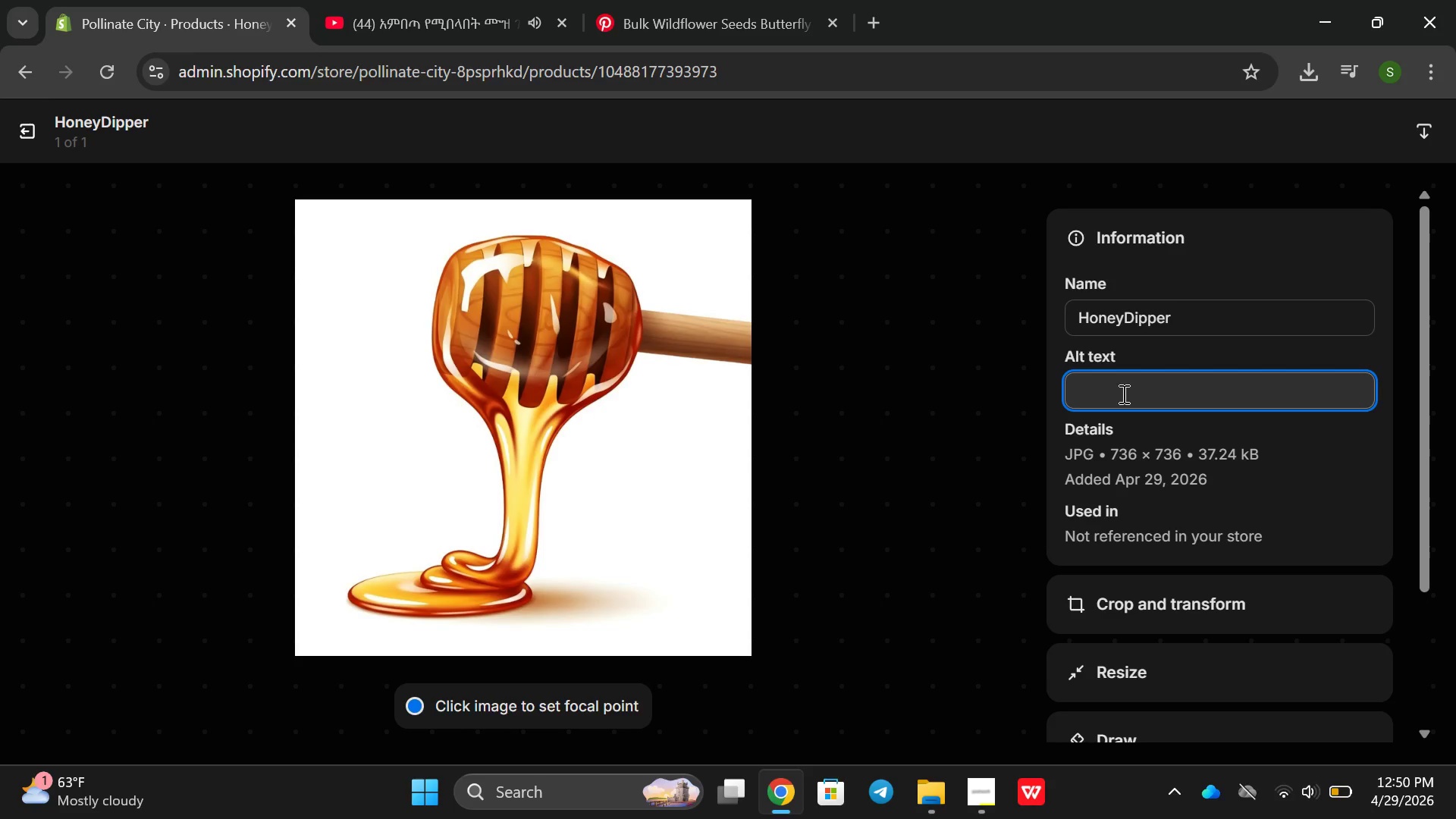 
type(woodenr )
key(Backspace)
key(Backspace)
type( honey dipper f)
key(Backspace)
type(with fro)
key(Backspace)
key(Backspace)
key(Backspace)
type(grov)
key(Backspace)
type(oc)
key(Backspace)
type(ved design )
key(Backspace)
type(, Fsc)
key(Backspace)
key(Backspace)
type(SC )
key(Backspace)
type(-certifies bri)
key(Backspace)
key(Backspace)
type(irch f)
key(Backspace)
type(wood, NAtural)
key(Backspace)
key(Backspace)
type(atural foos)
key(Backspace)
key(Backspace)
key(Backspace)
type(inish )
key(Backspace)
type(, perfect for fri)
key(Backspace)
key(Backspace)
key(Backspace)
type(drizzi)
key(Backspace)
type(ling raw hoen)
key(Backspace)
key(Backspace)
key(Backspace)
type(oney.)
 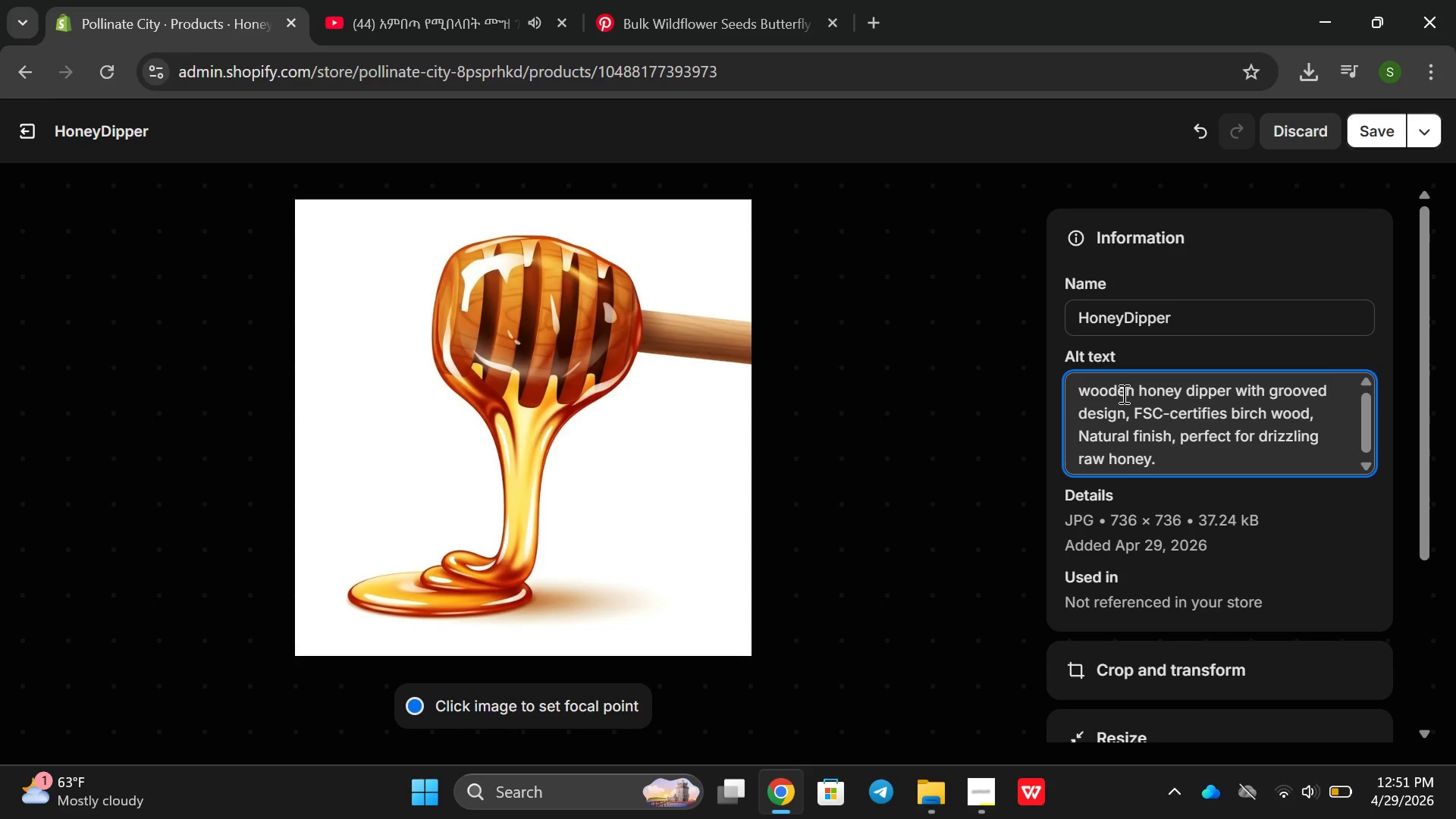 
left_click([1368, 124])
 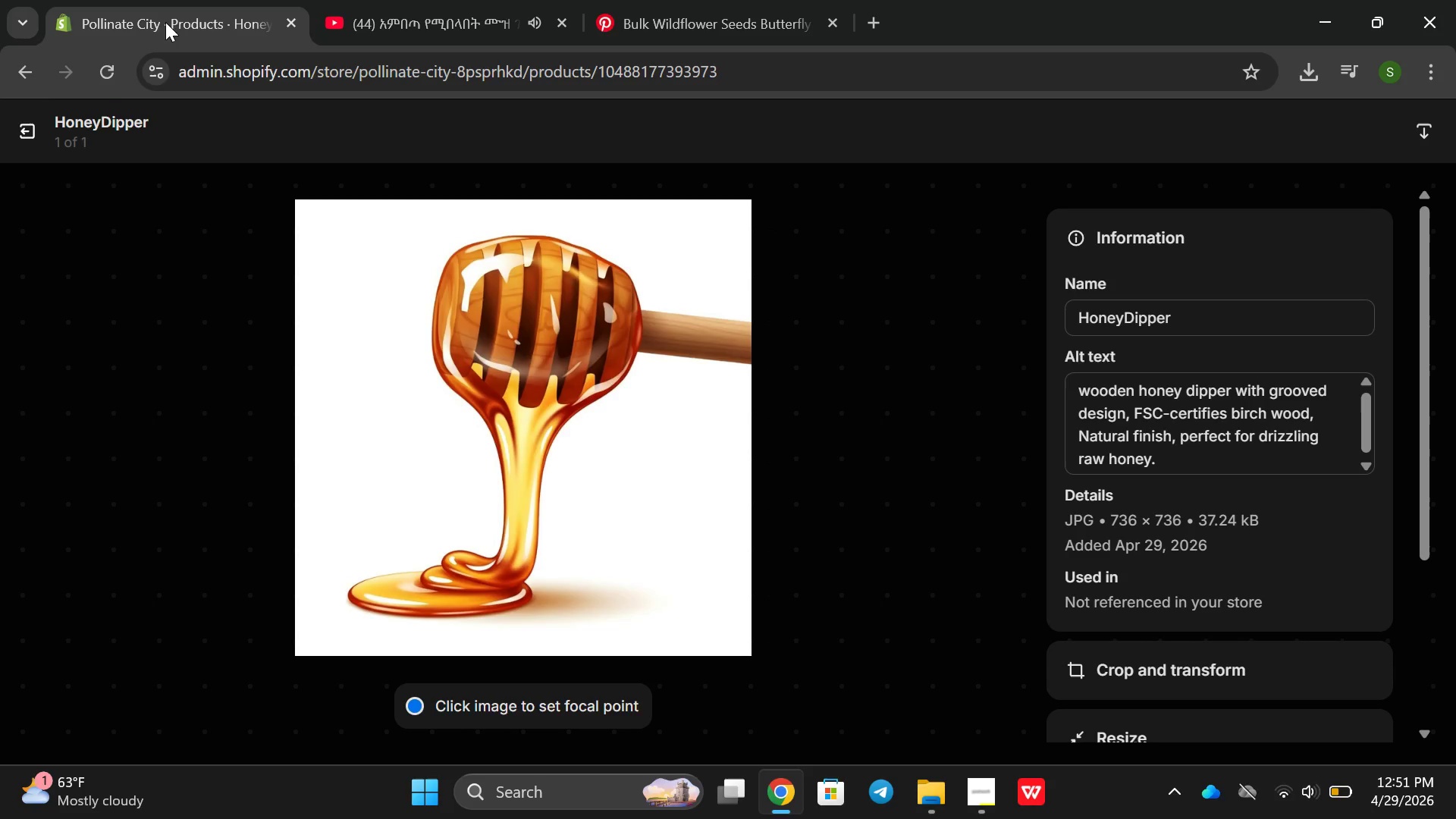 
left_click([30, 139])
 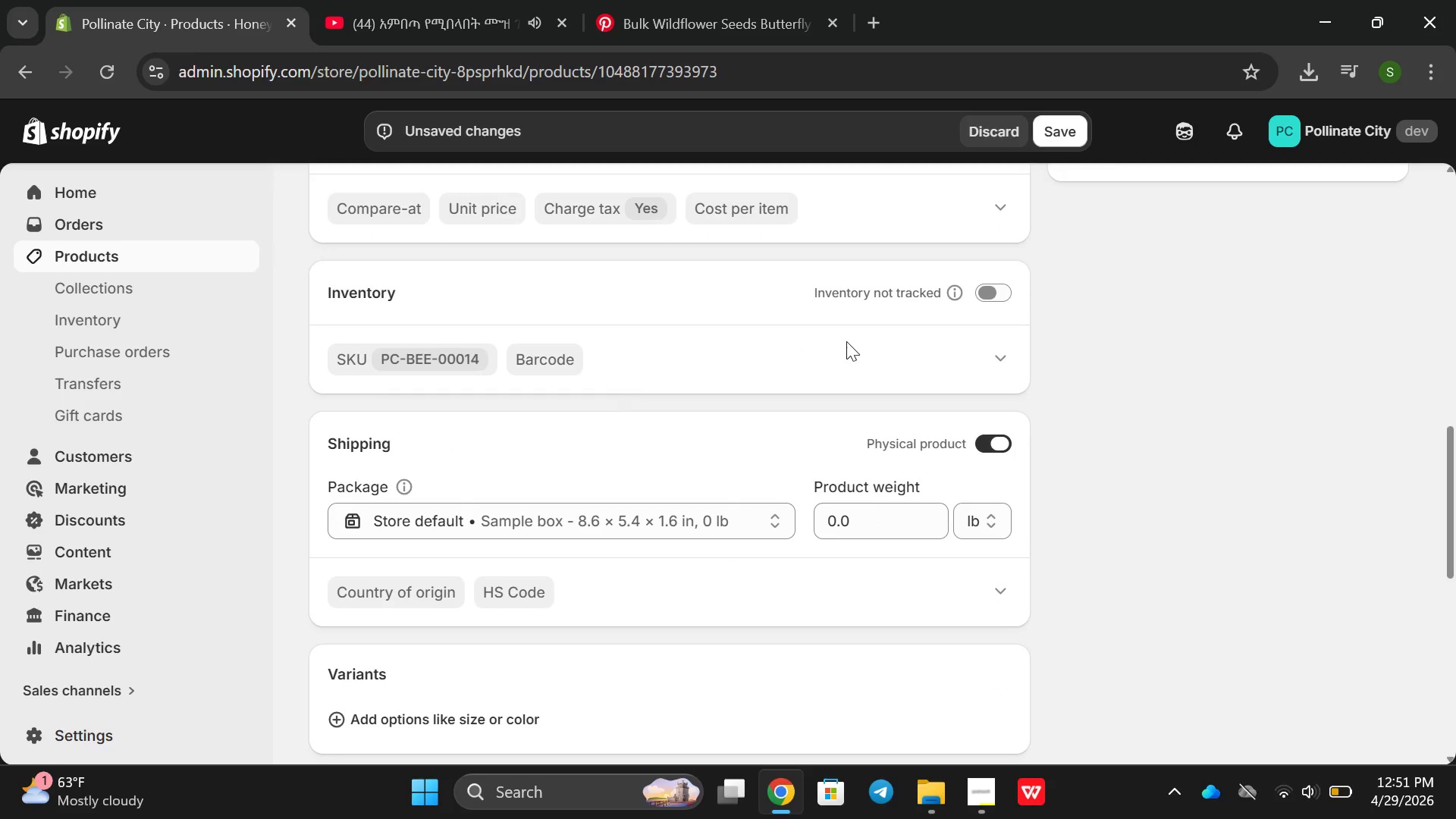 
wait(5.34)
 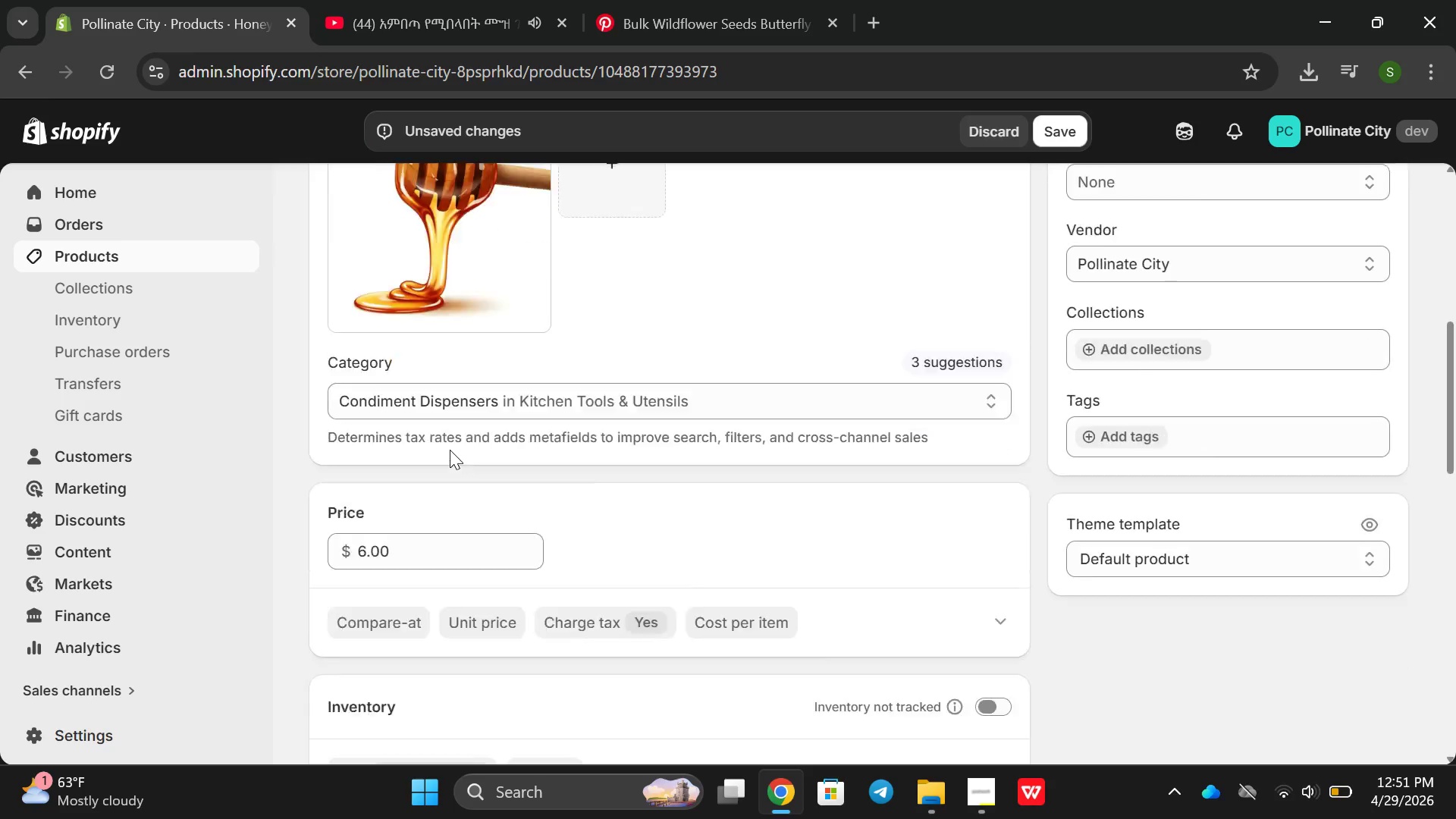 
left_click([599, 202])
 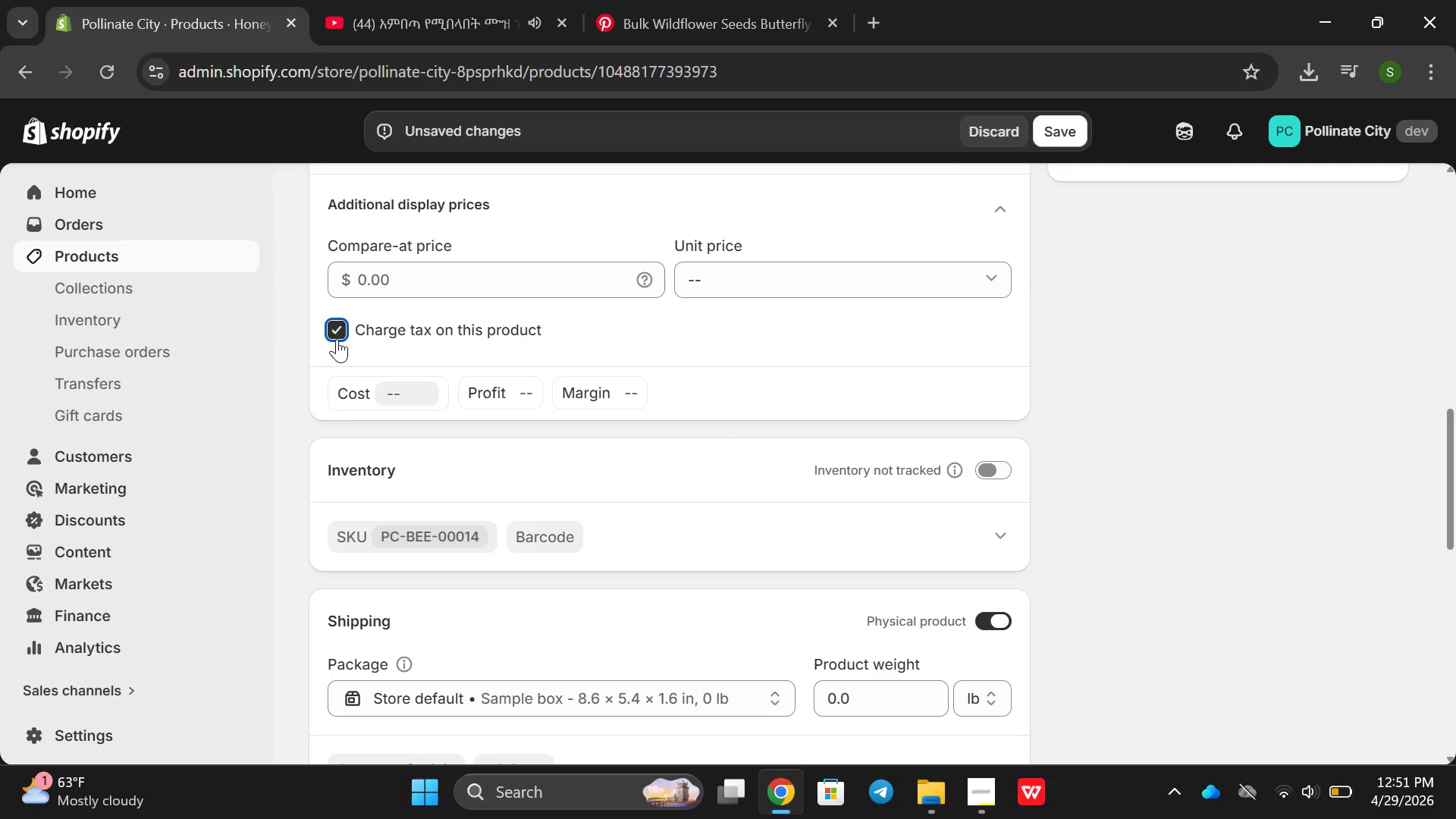 
left_click([340, 332])
 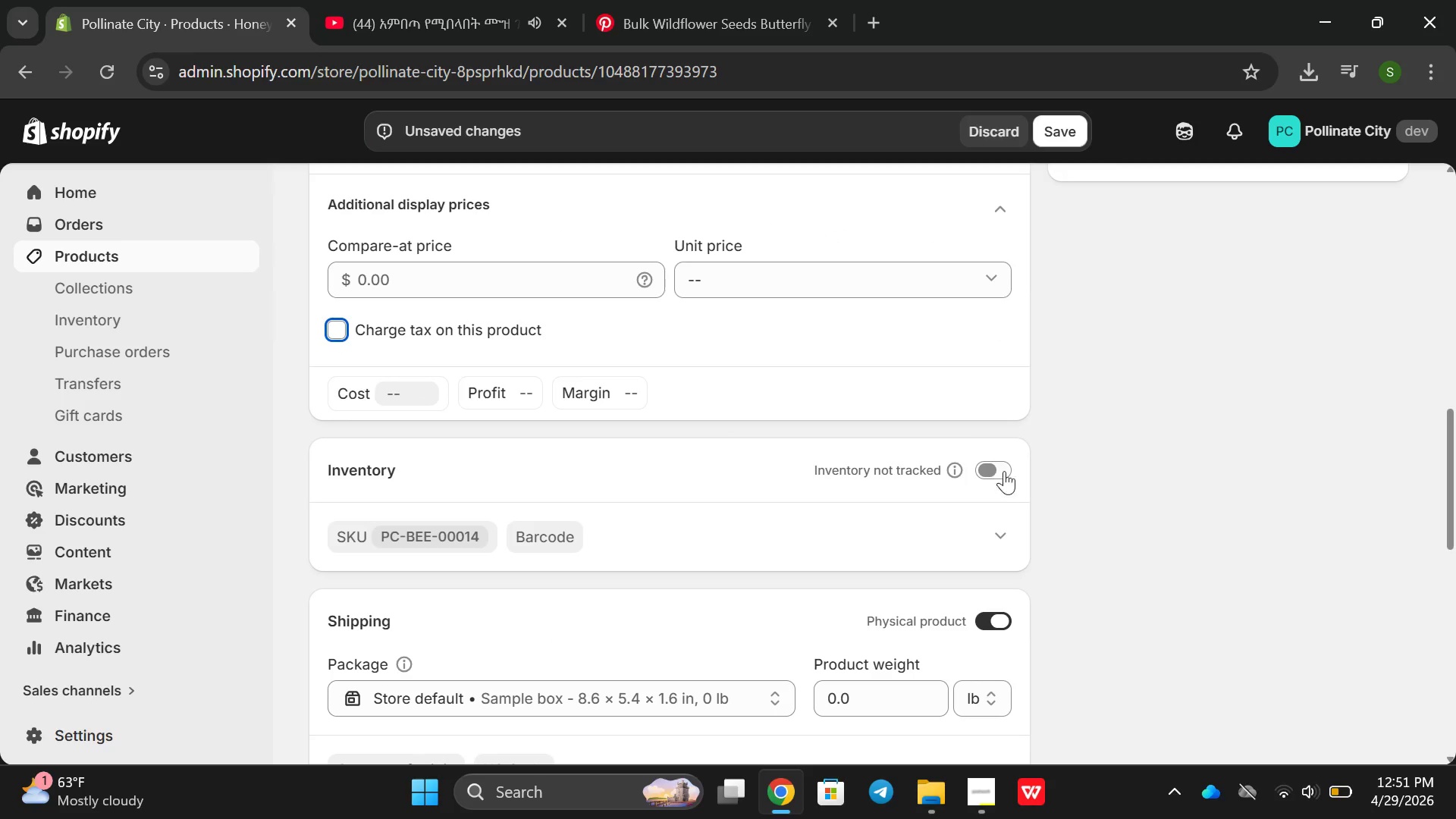 
left_click([994, 471])
 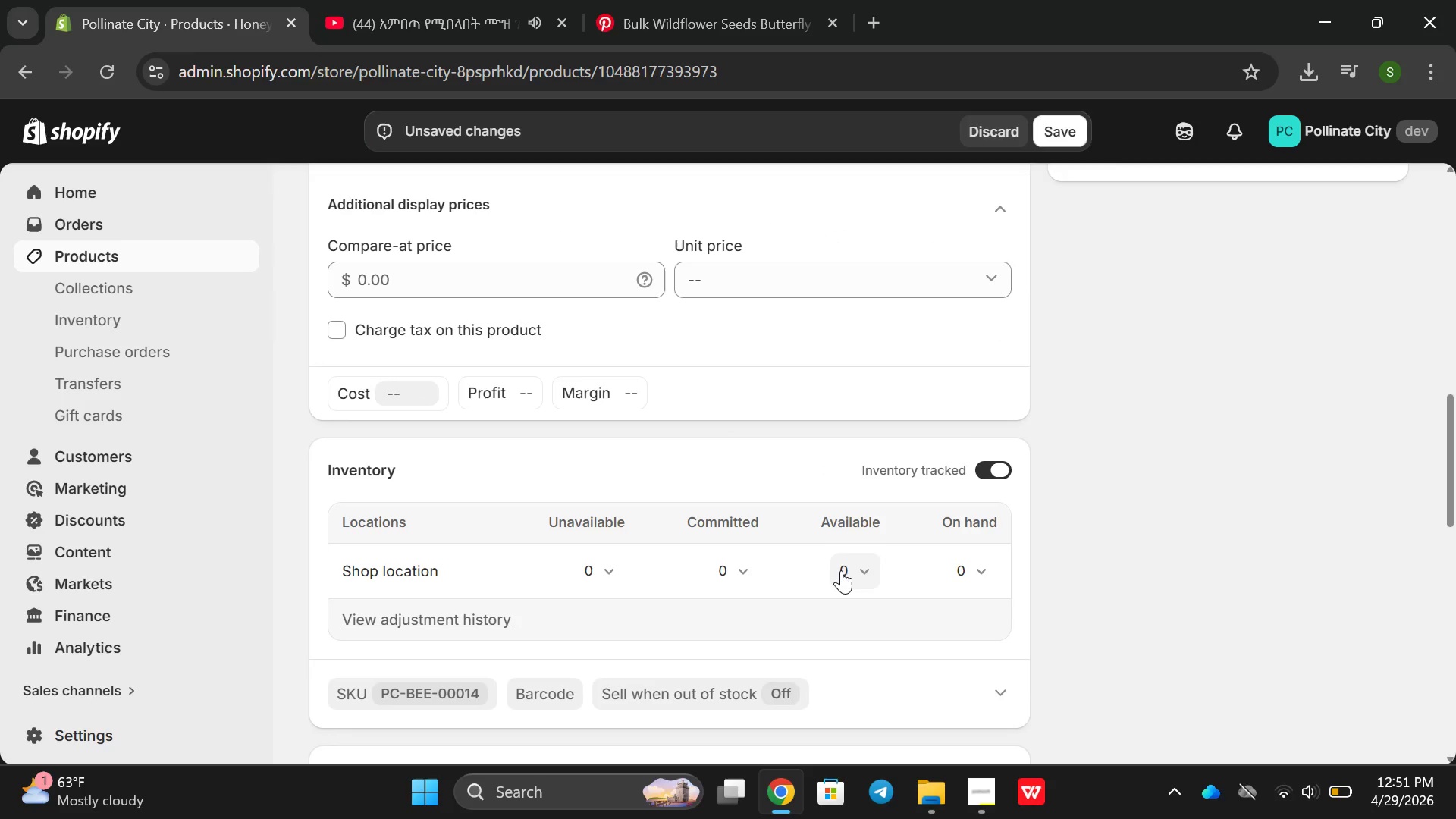 
left_click([841, 570])
 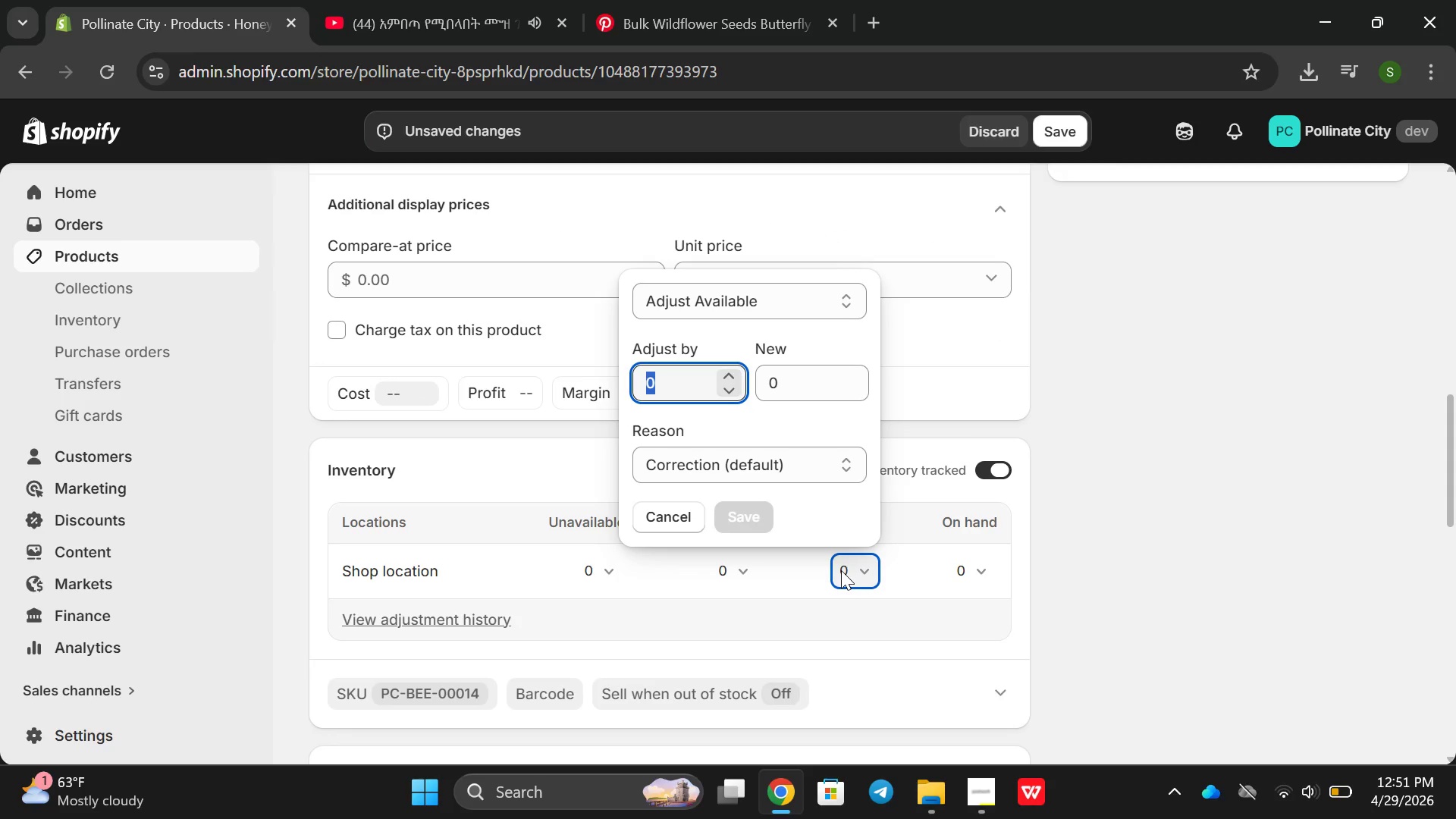 
type(1000)
key(Backspace)
key(Backspace)
key(Backspace)
key(Backspace)
type(50000)
key(Backspace)
 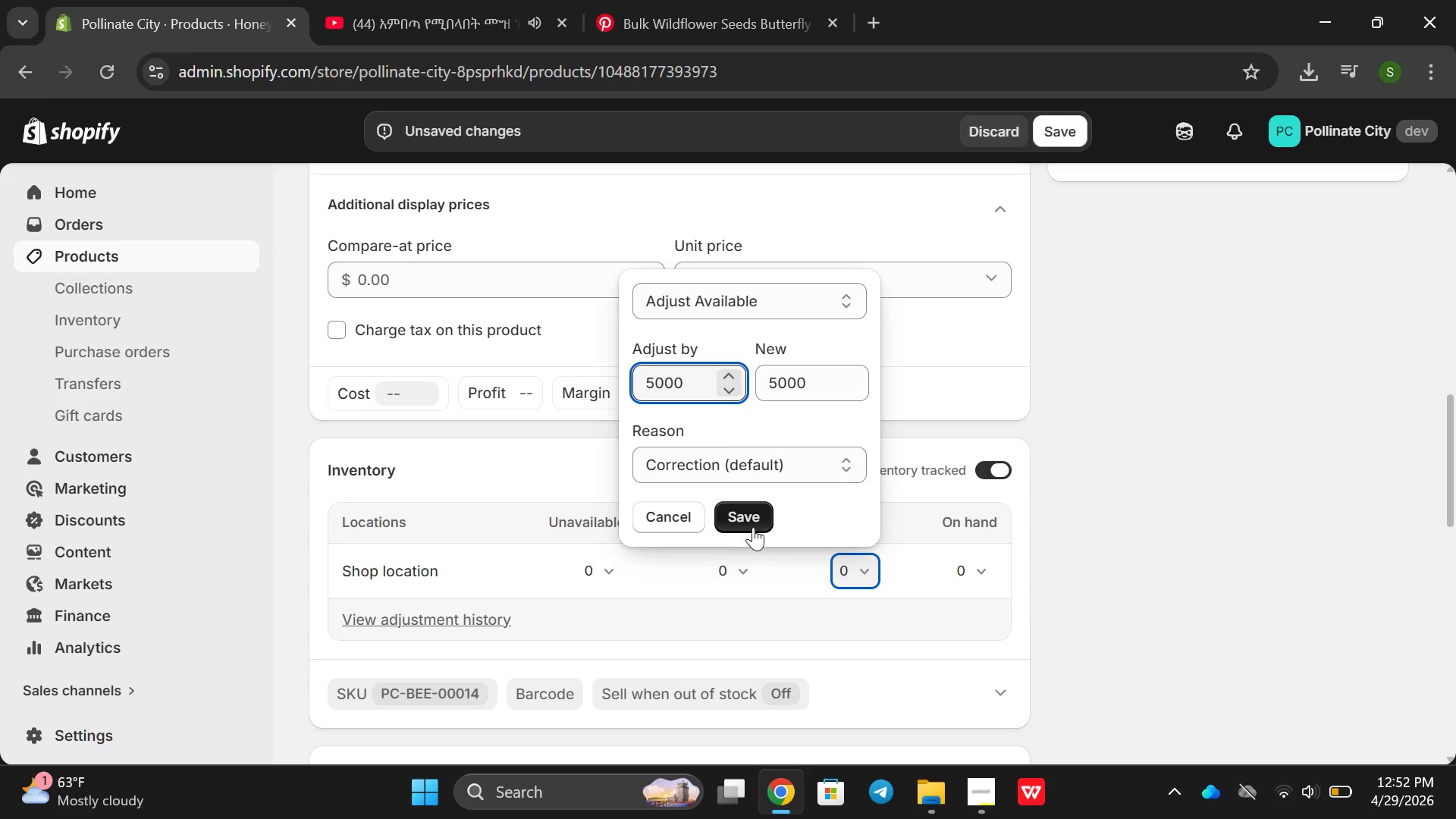 
left_click([753, 526])
 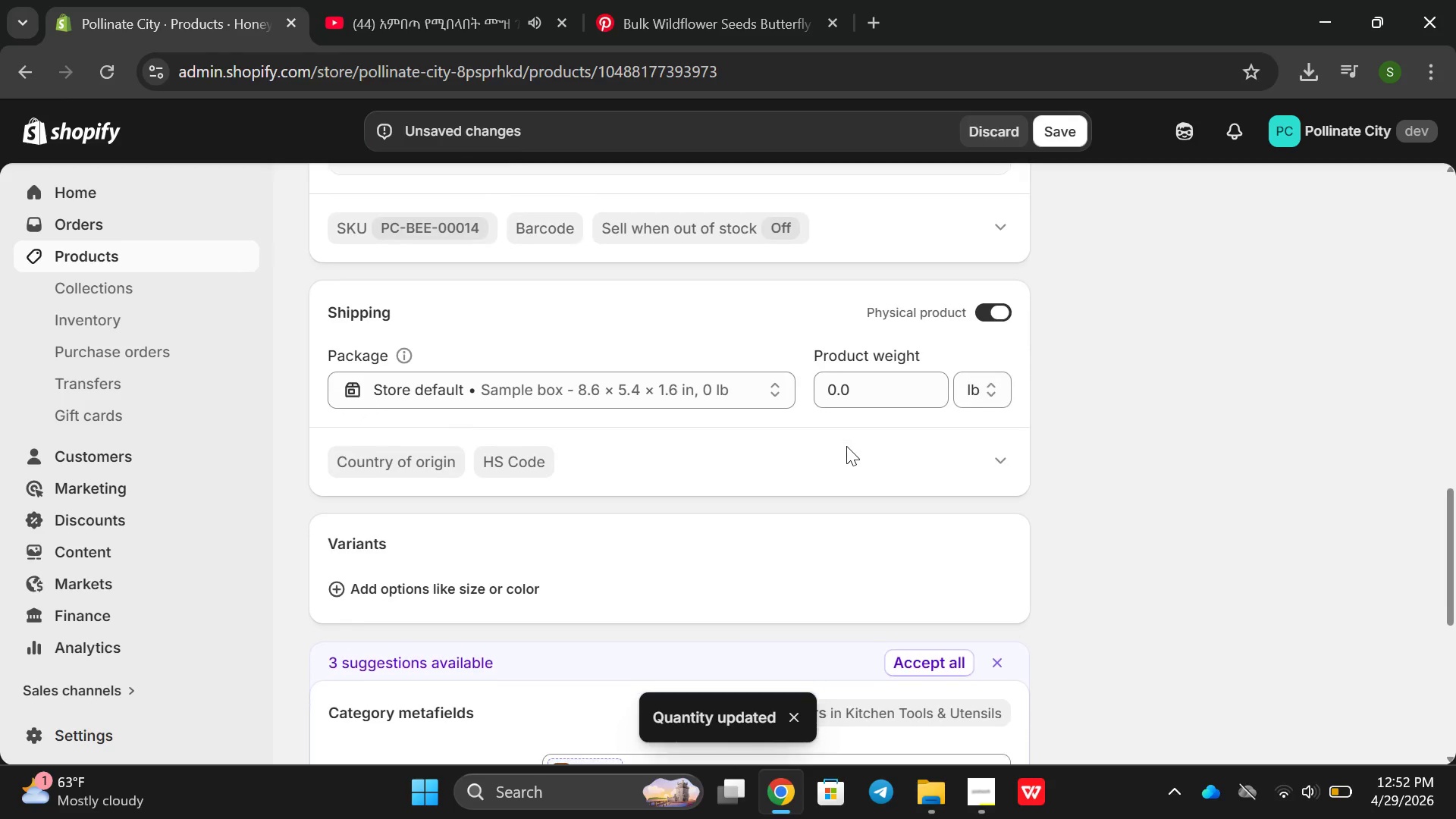 
wait(5.58)
 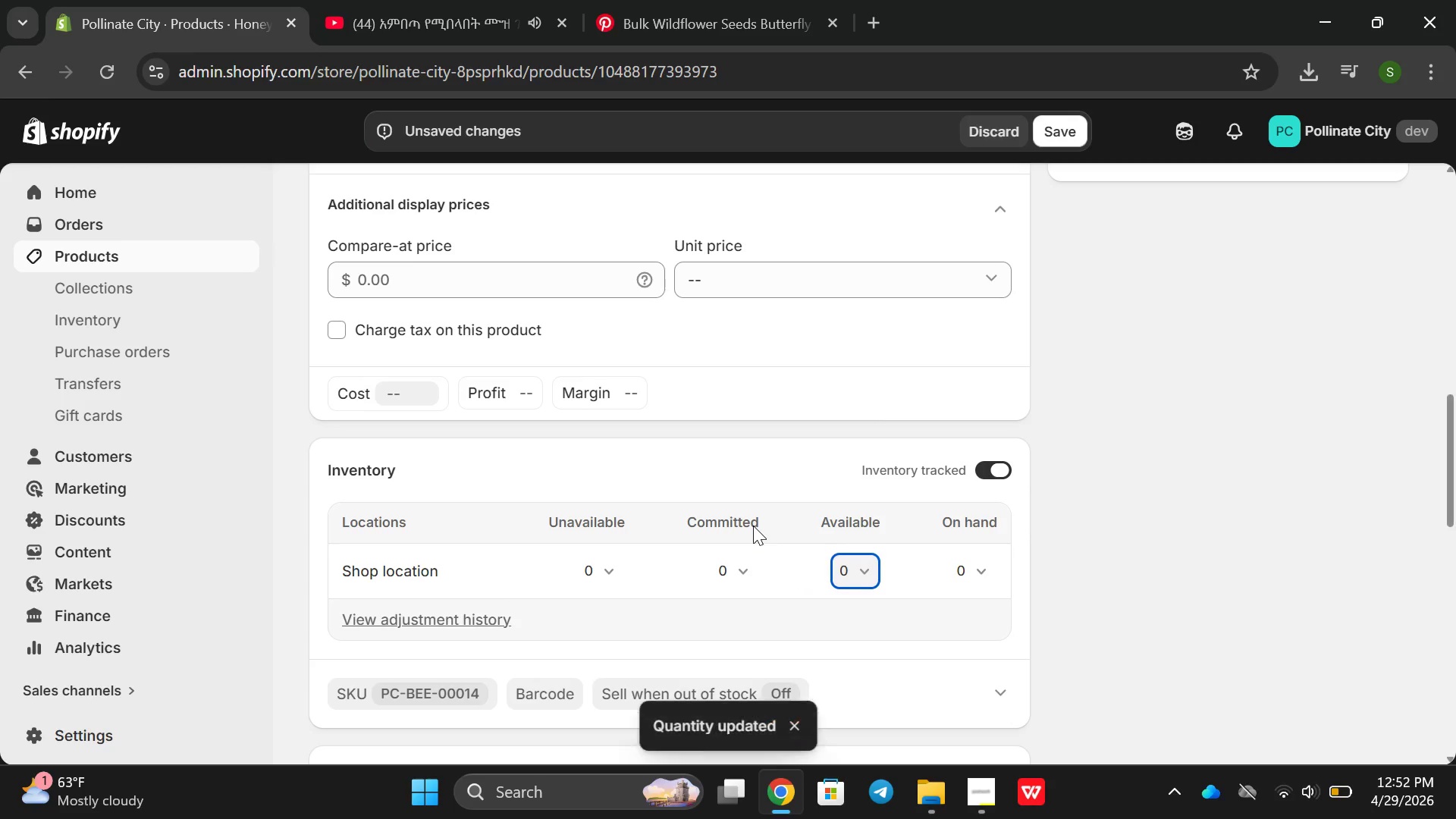 
left_click([830, 384])
 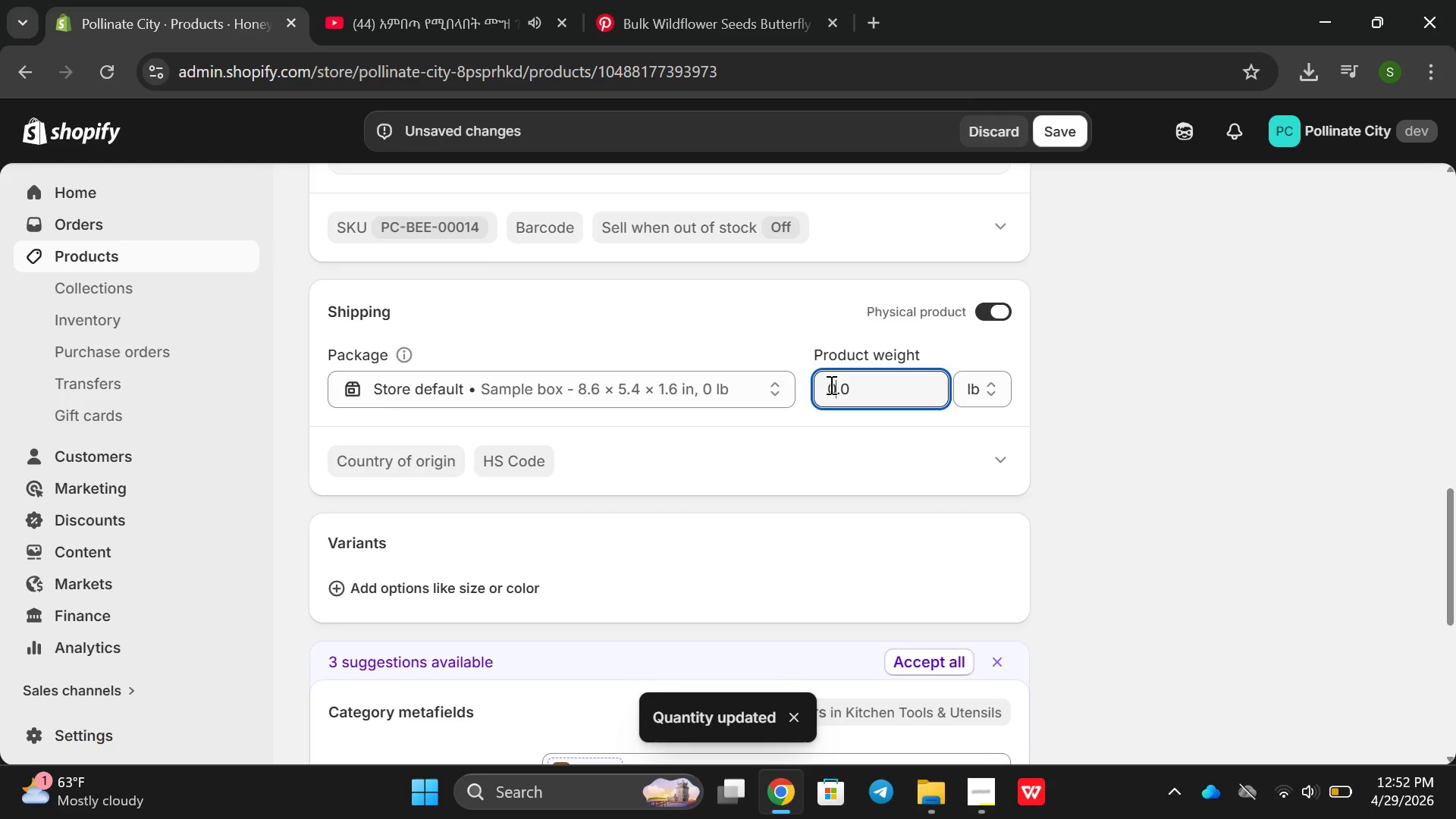 
key(ArrowRight)
 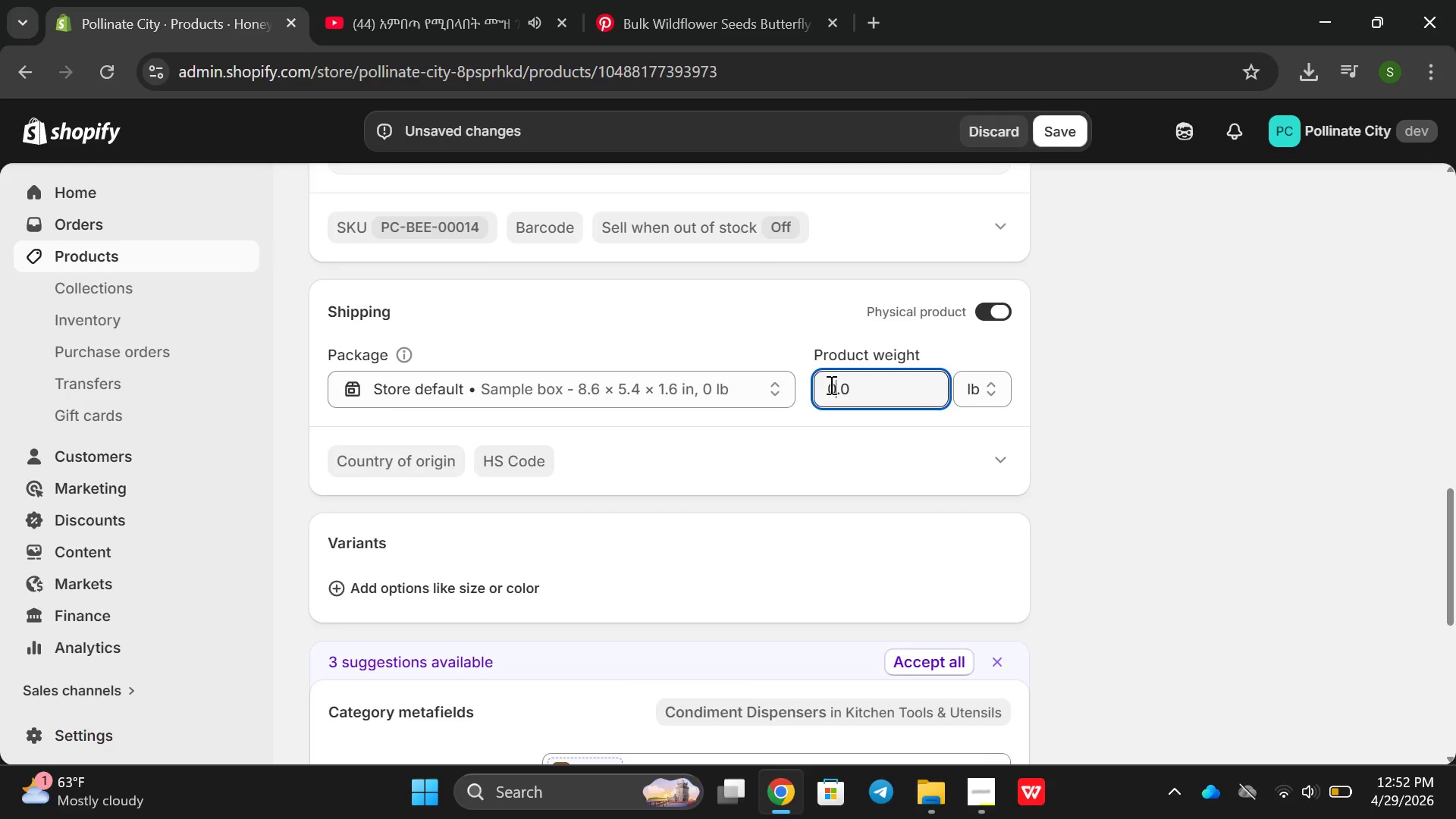 
wait(7.06)
 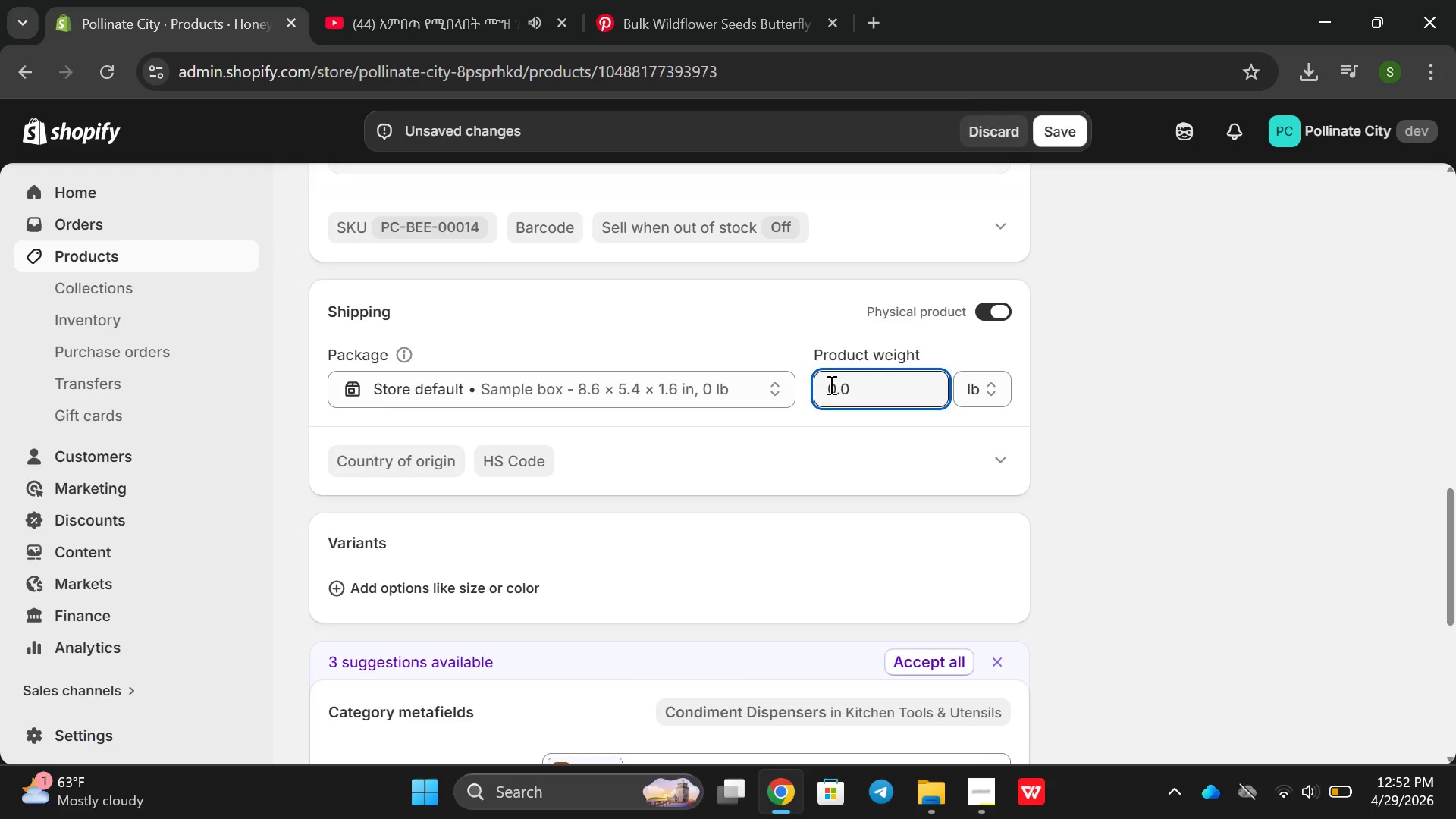 
type(20)
key(Backspace)
key(Backspace)
key(Backspace)
type(20)
 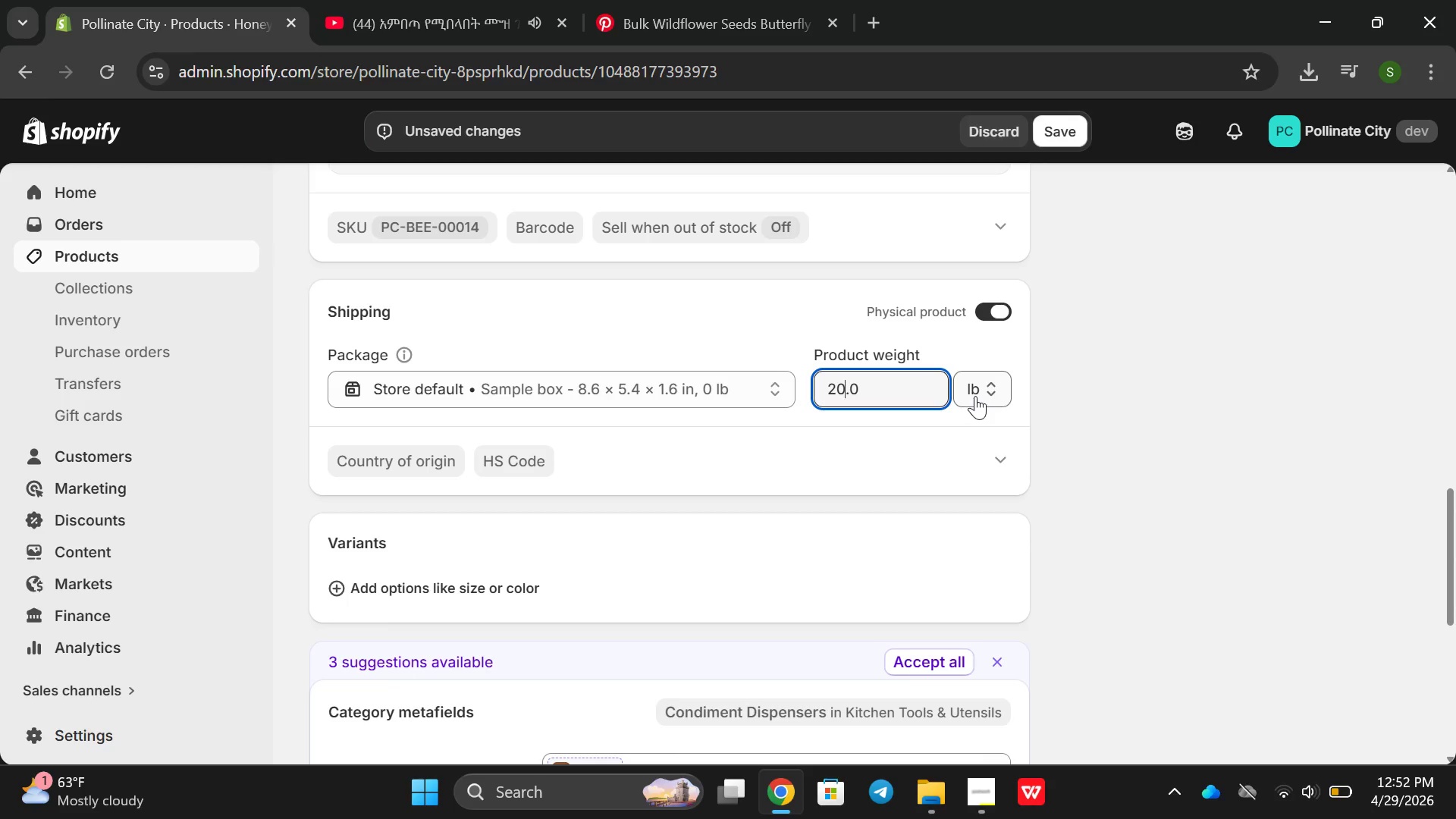 
left_click([976, 396])
 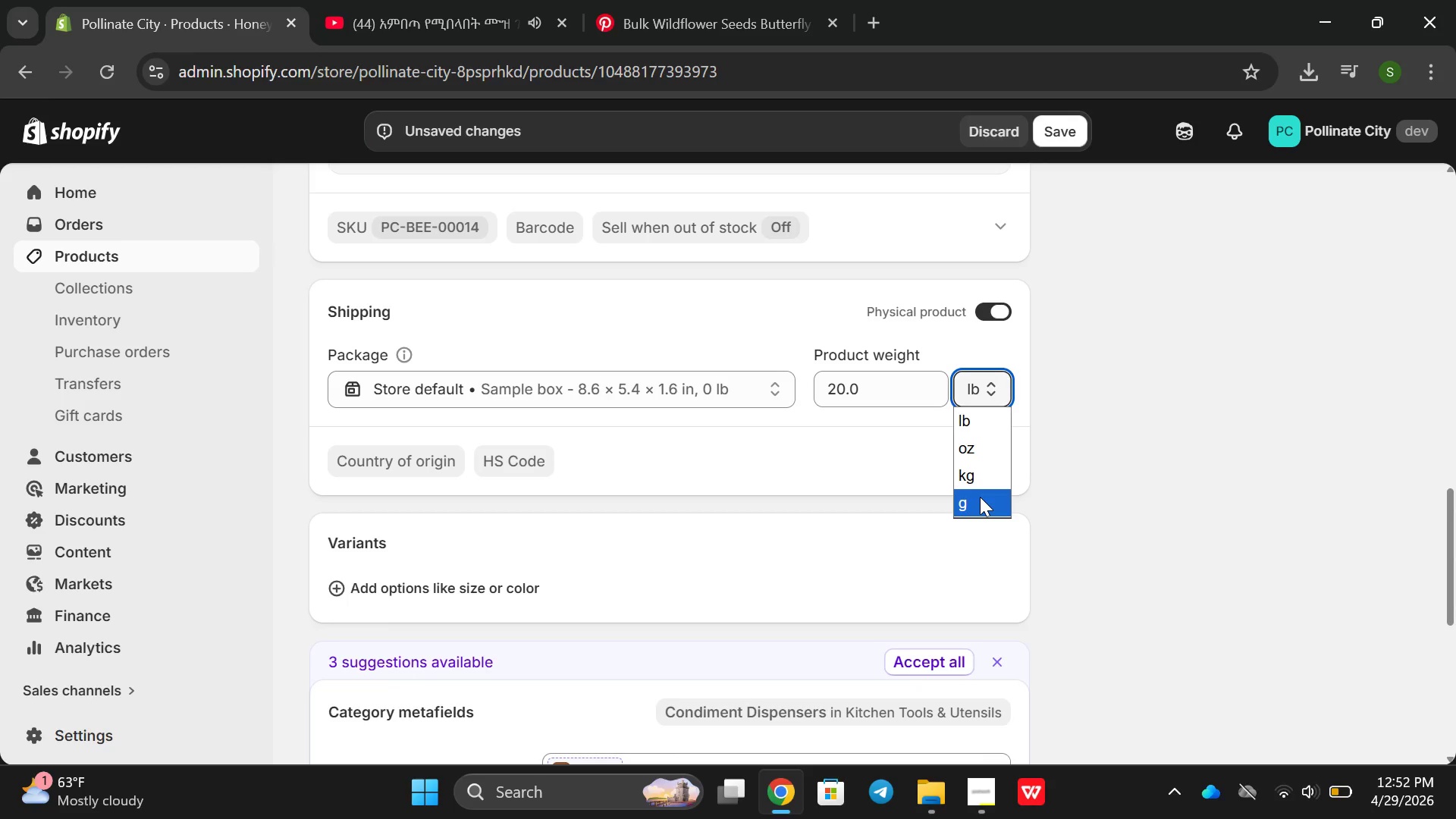 
left_click([980, 497])
 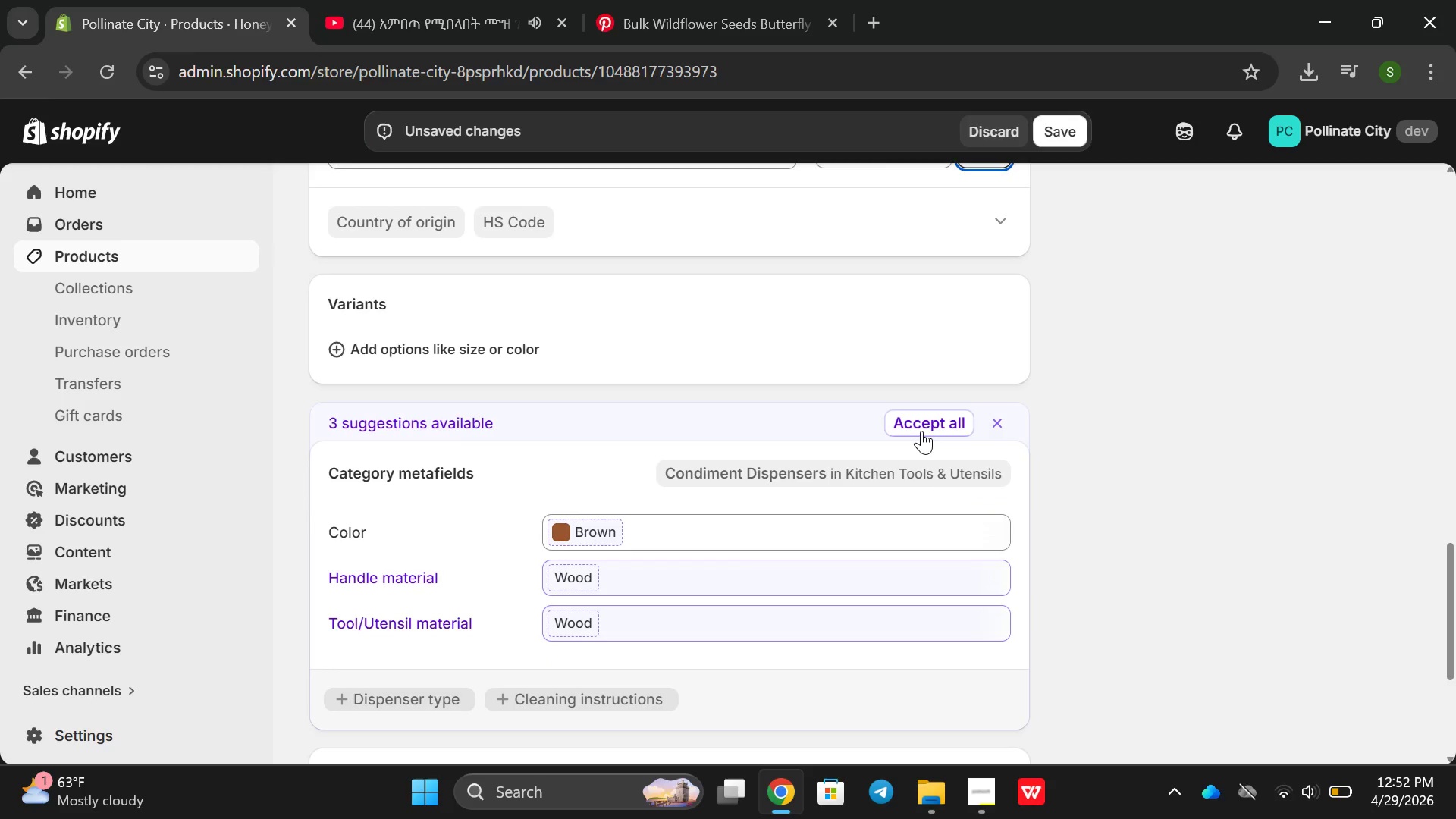 
left_click([919, 427])
 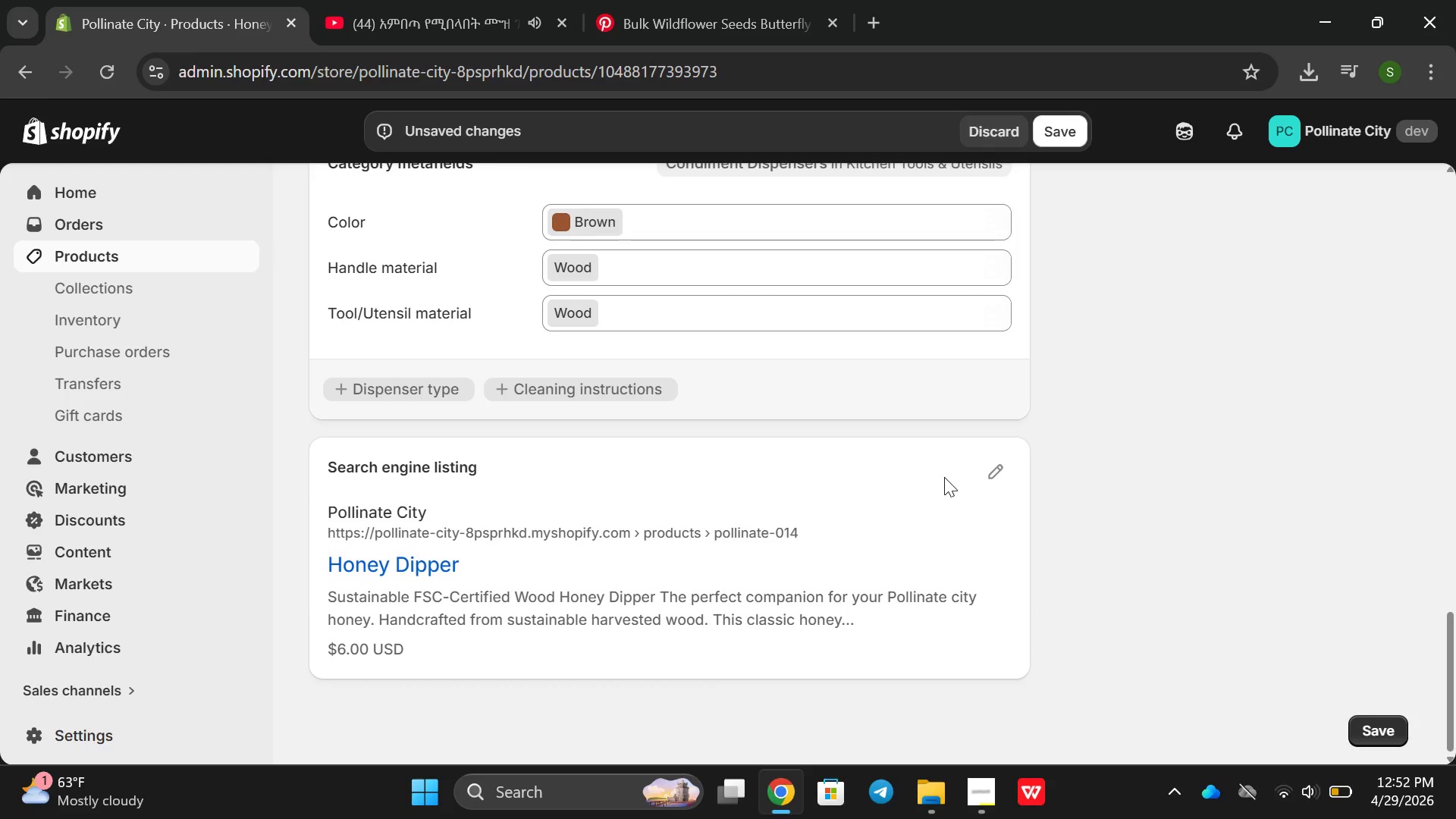 
left_click([1003, 469])
 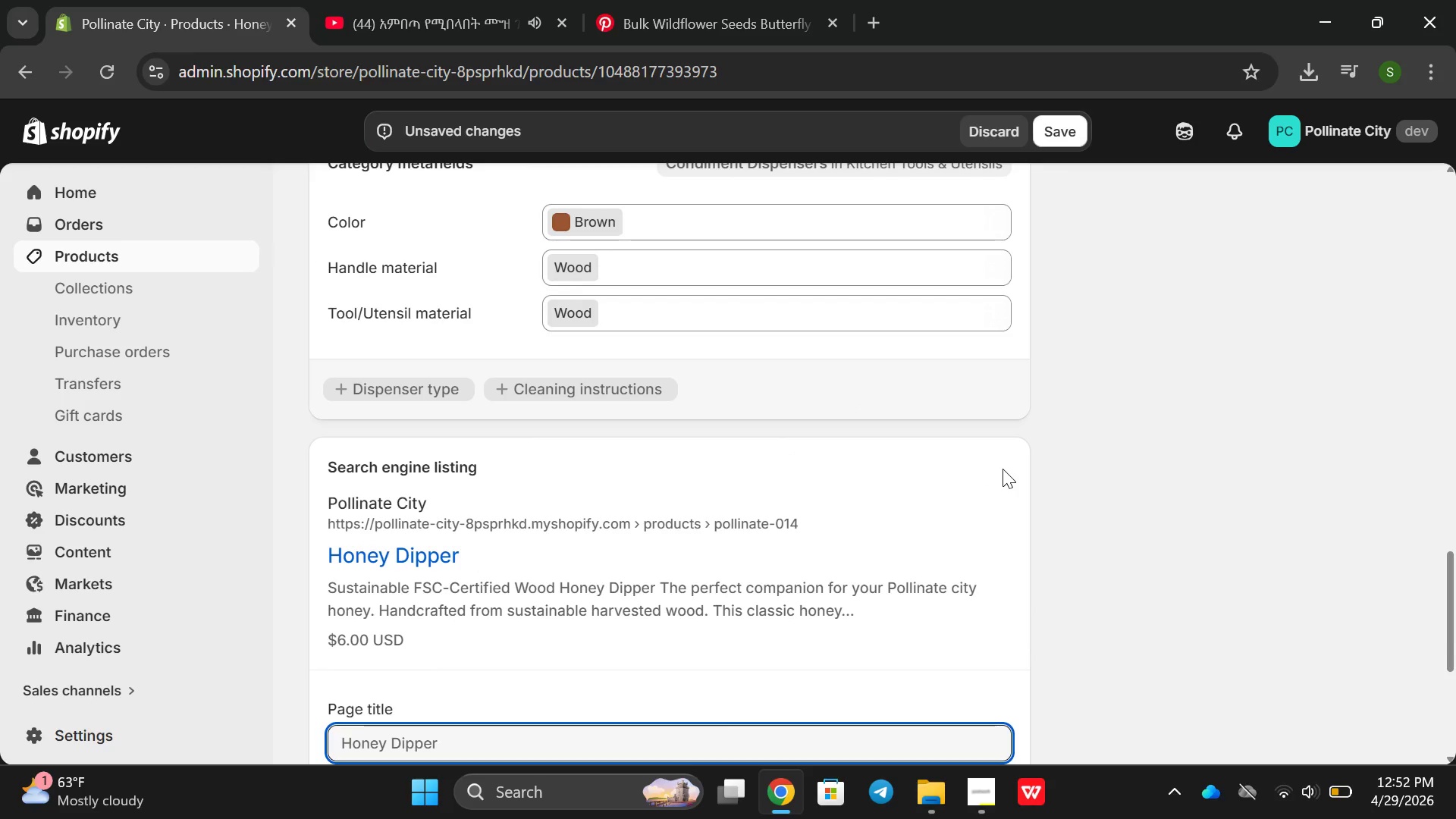 
type(Cla)
 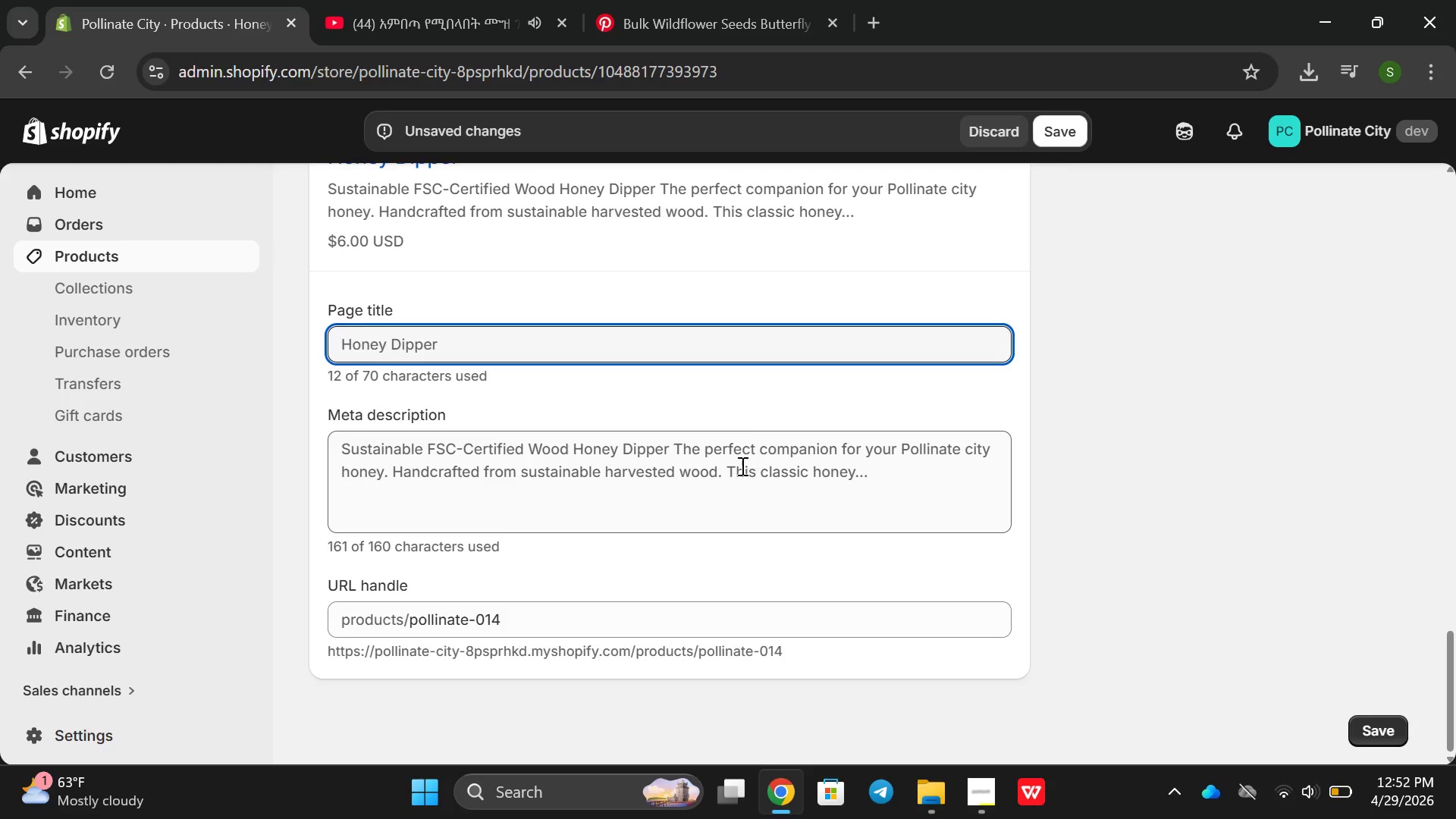 
double_click([729, 472])
 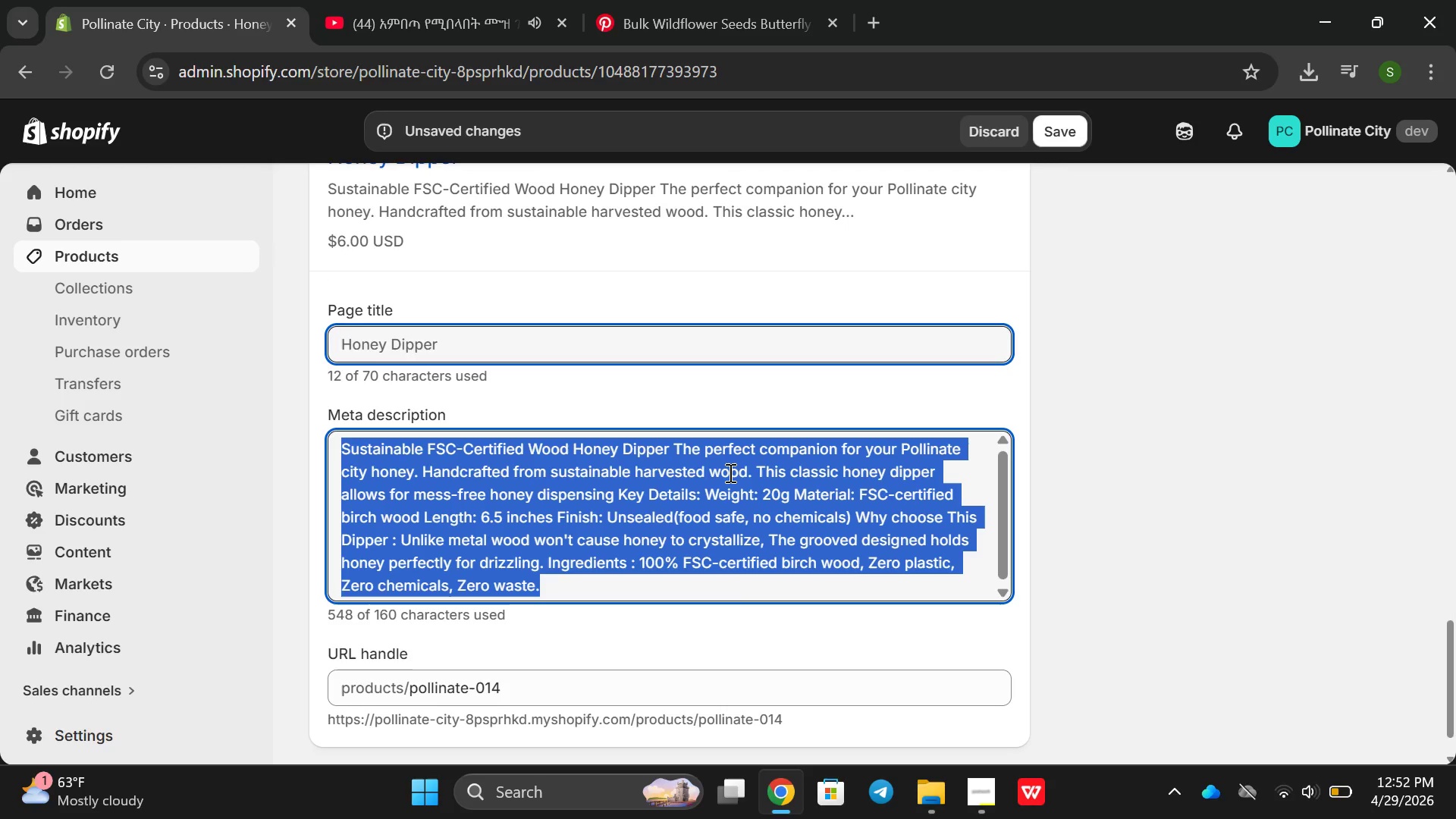 
triple_click([729, 472])
 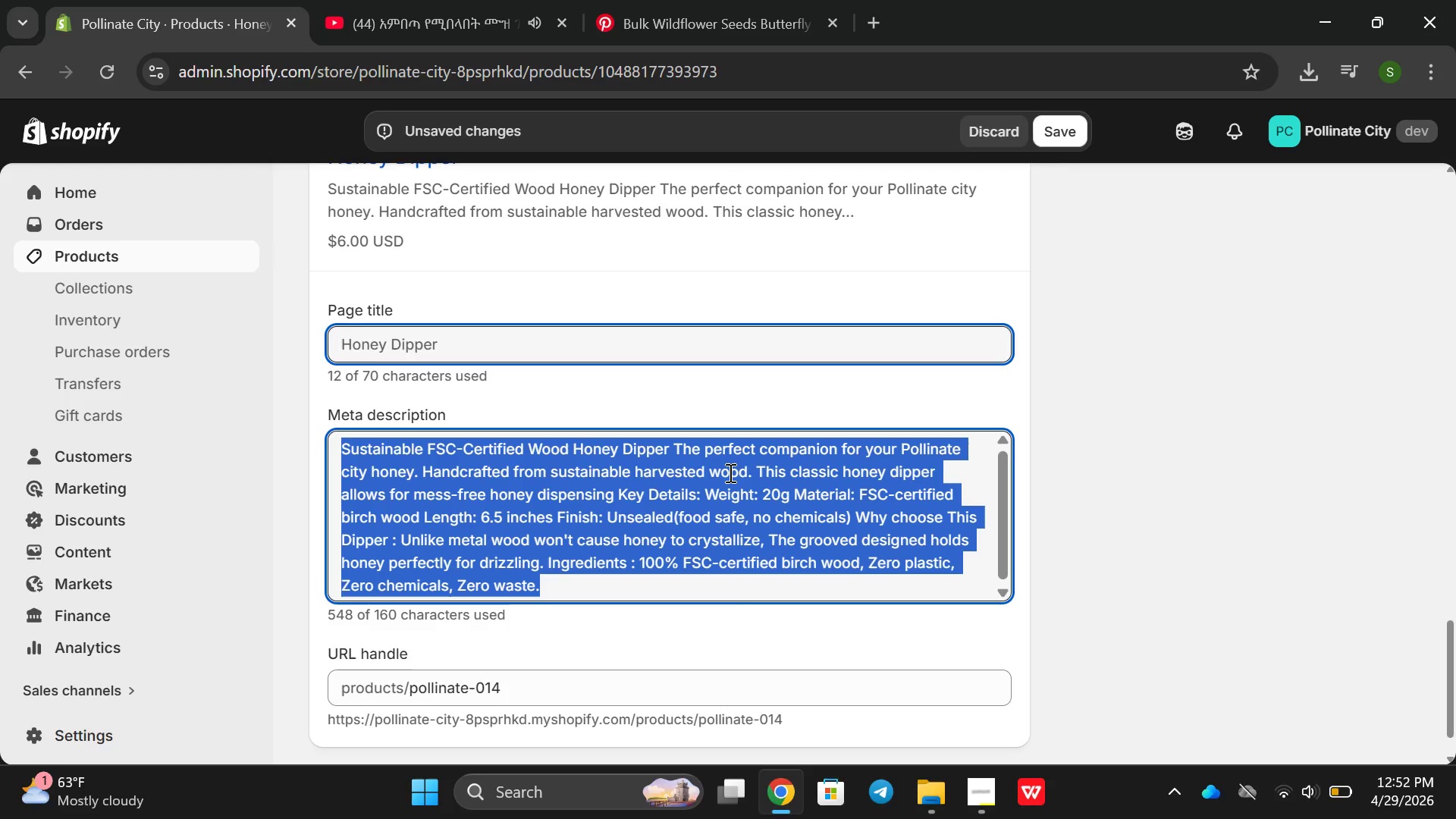 
type(Classic wooden honey dipper w)
key(Backspace)
key(Backspace)
type(maf)
key(Backspace)
key(Backspace)
key(Backspace)
type( made form)
key(Backspace)
key(Backspace)
key(Backspace)
type(rom sustainbale )
key(Backspace)
key(Backspace)
key(Backspace)
key(Backspace)
key(Backspace)
type(able FSc)
key(Backspace)
type(C- certified wood. The perfedct com)
key(Backspace)
key(Backspace)
key(Backspace)
key(Backspace)
key(Backspace)
key(Backspace)
key(Backspace)
key(Backspace)
type(ect companion for pollinate d)
key(Backspace)
type(City honey )
key(Backspace)
type(. Bee )
key(Backspace)
type(-Frient)
key(Backspace)
type(dy)
key(Backspace)
type(ly i)
key(Backspace)
type(kitchen tool)
 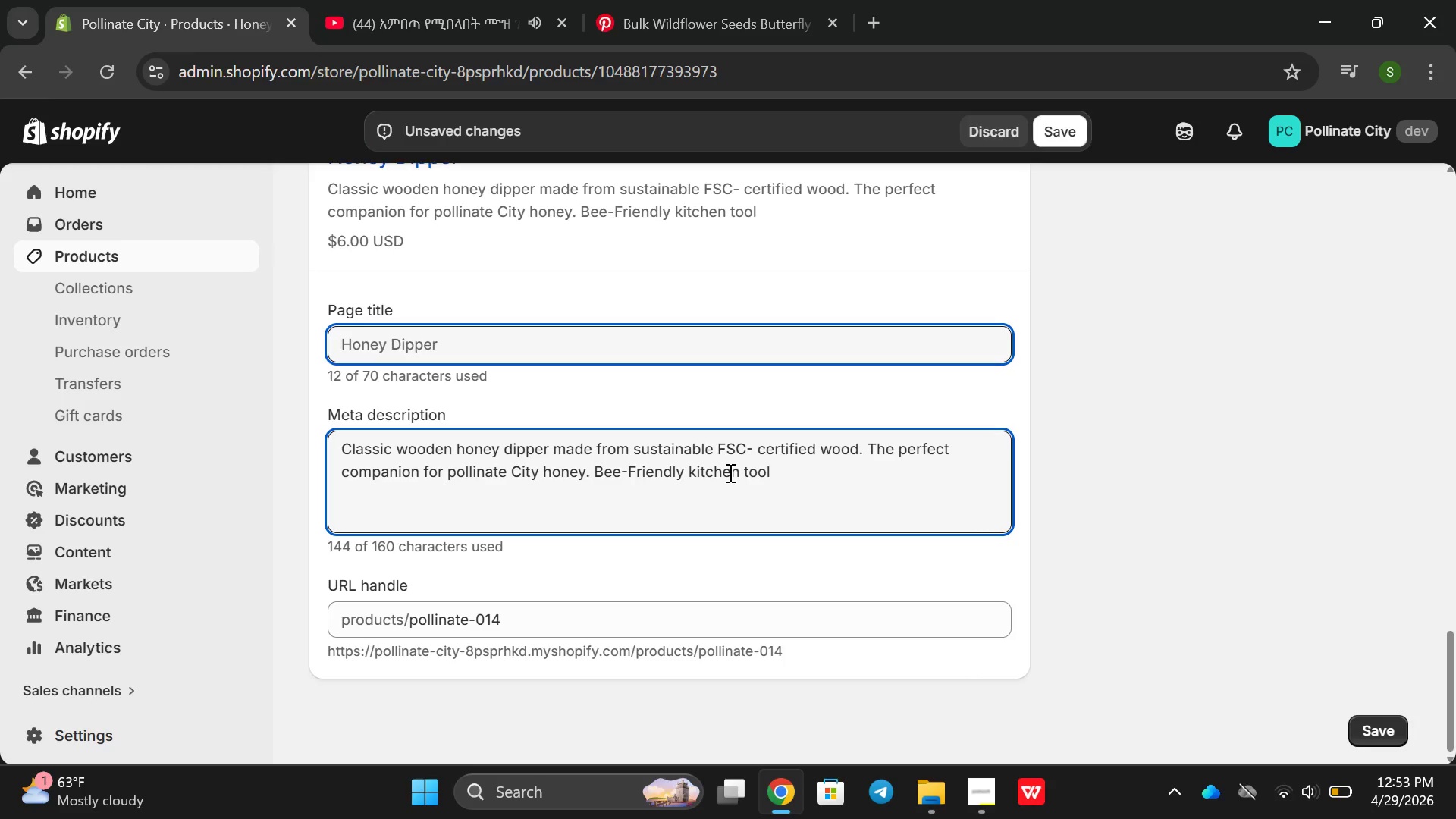 
left_click_drag(start_coordinate=[530, 620], to_coordinate=[426, 617])
 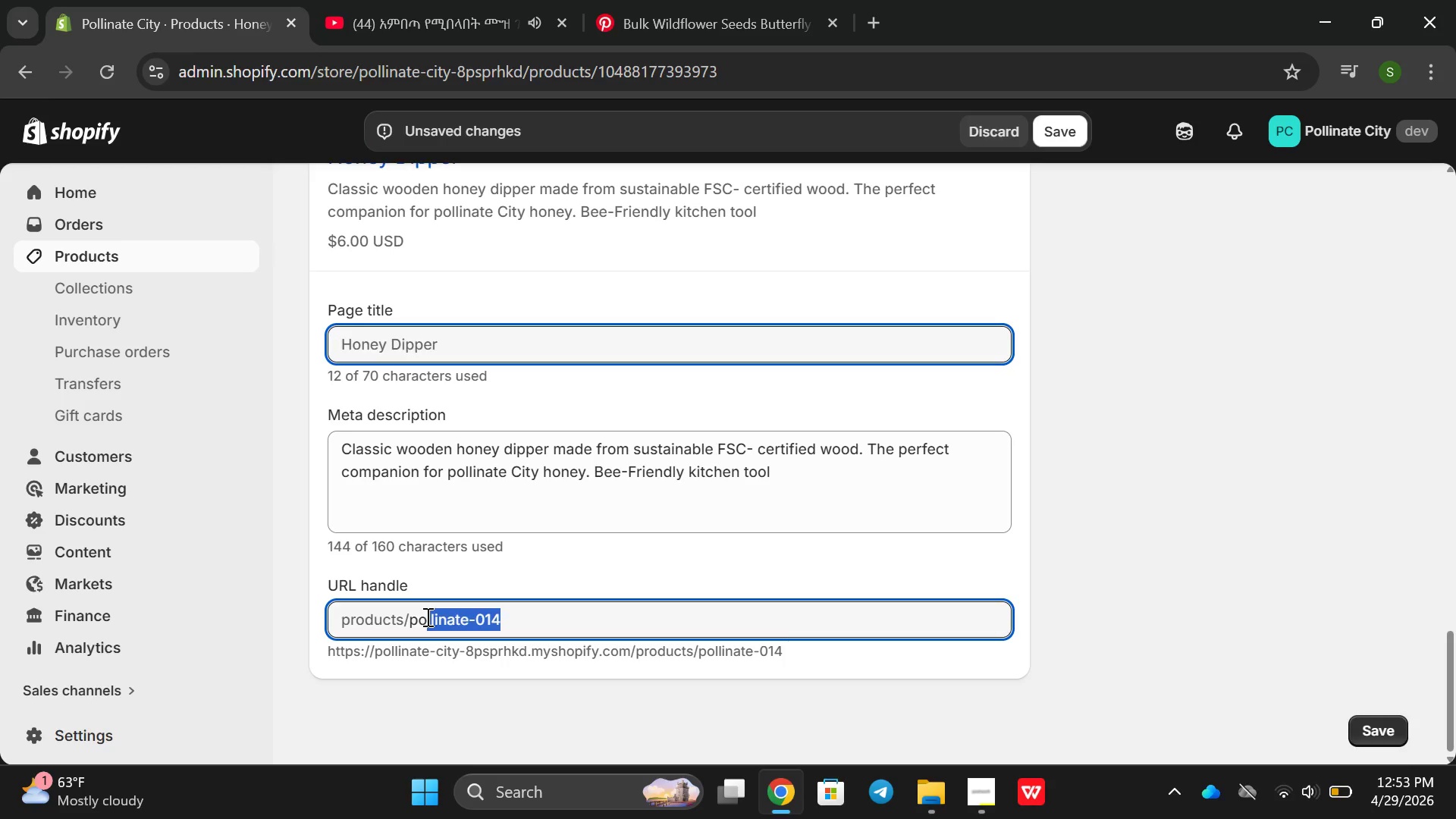 
key(Backspace)
 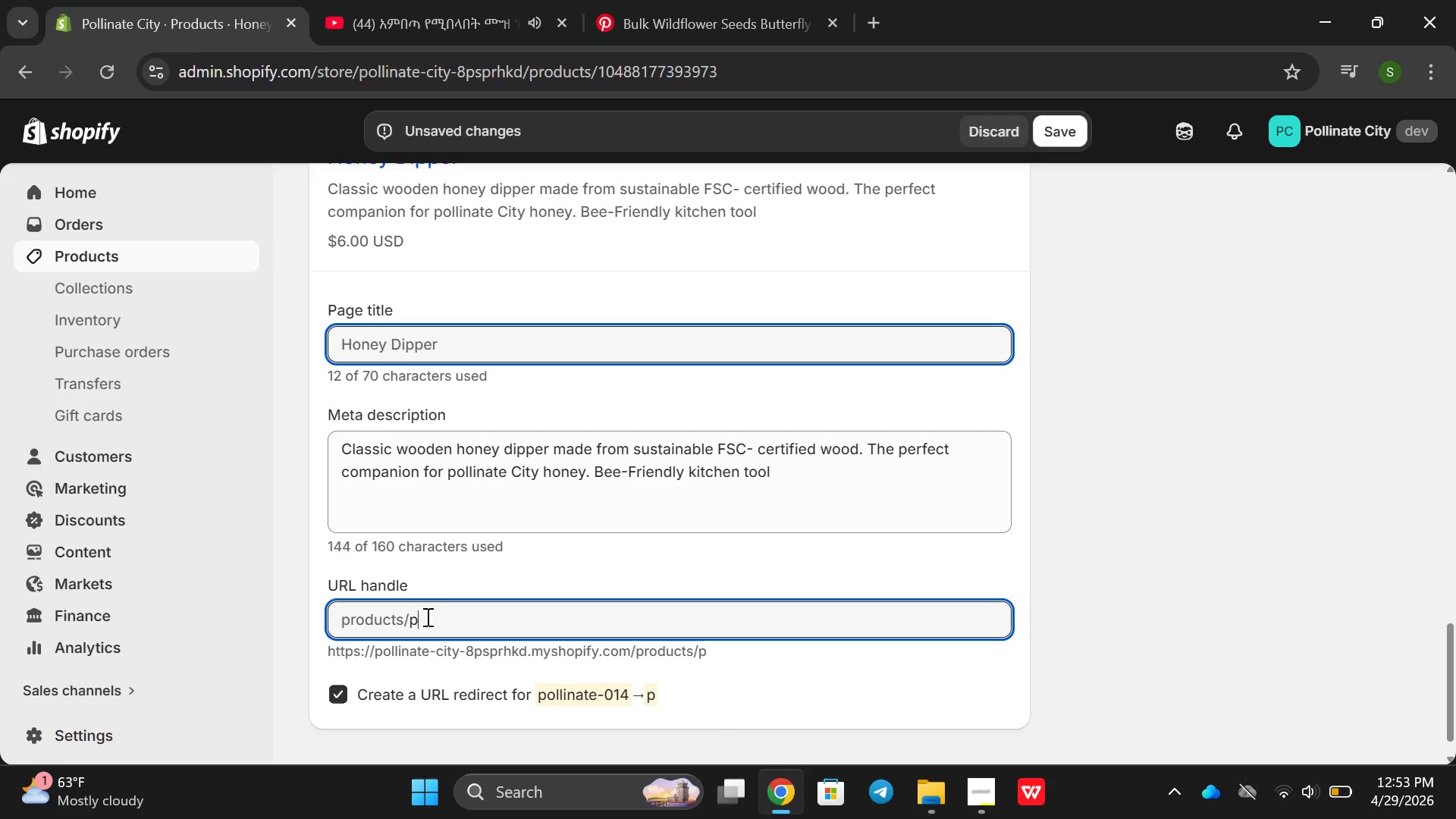 
key(Backspace)
 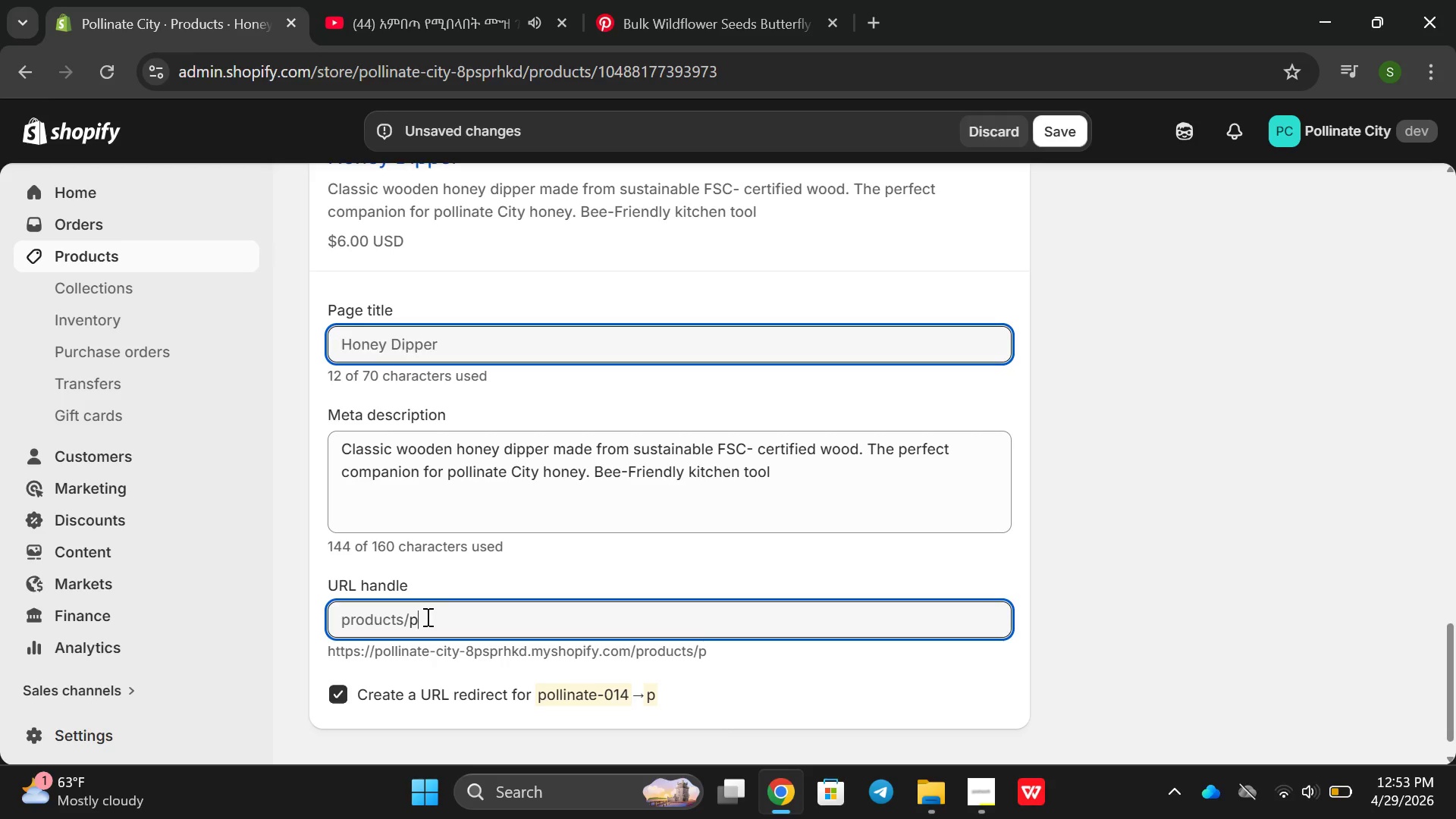 
key(Backspace)
 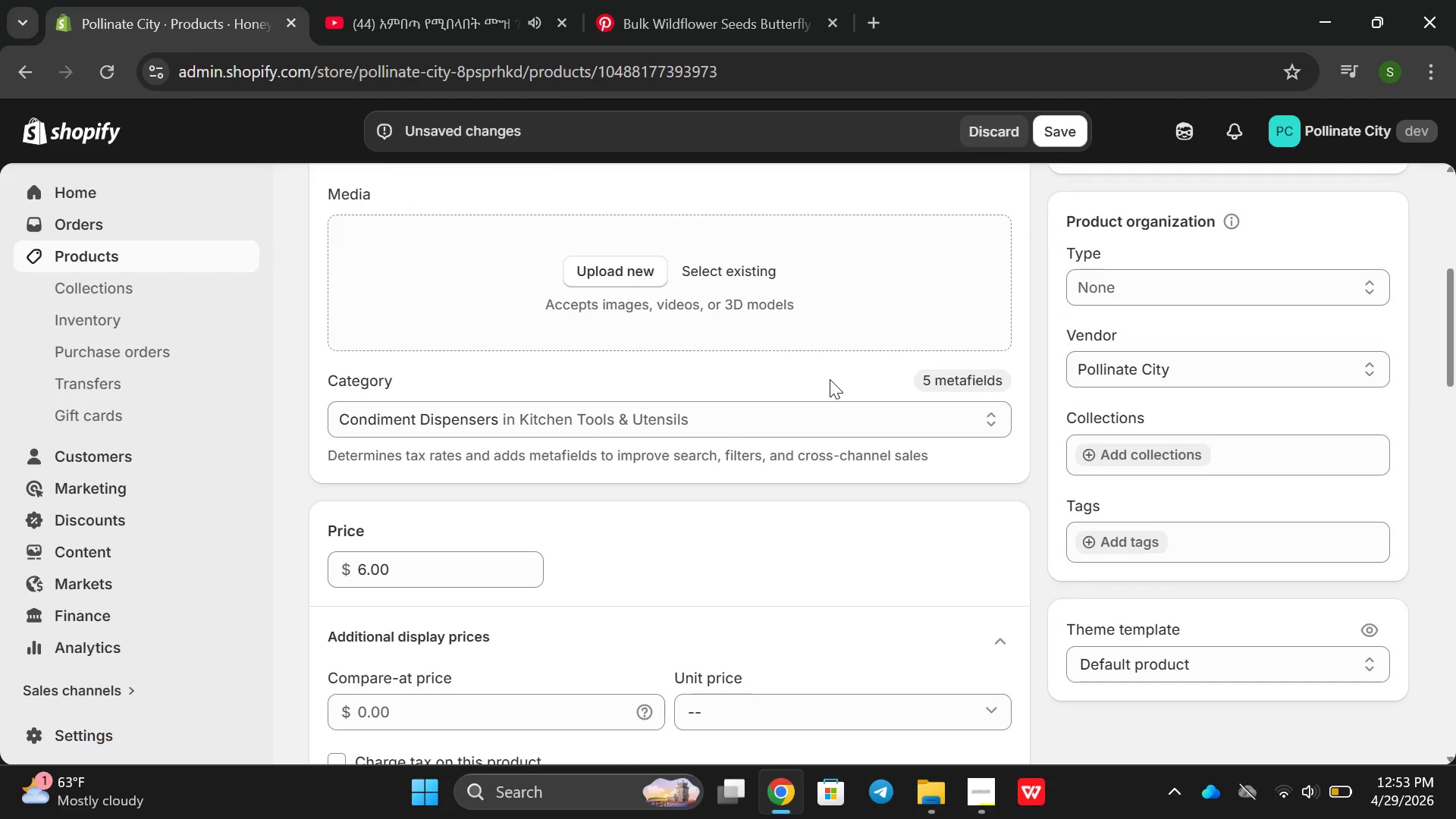 
left_click([1130, 548])
 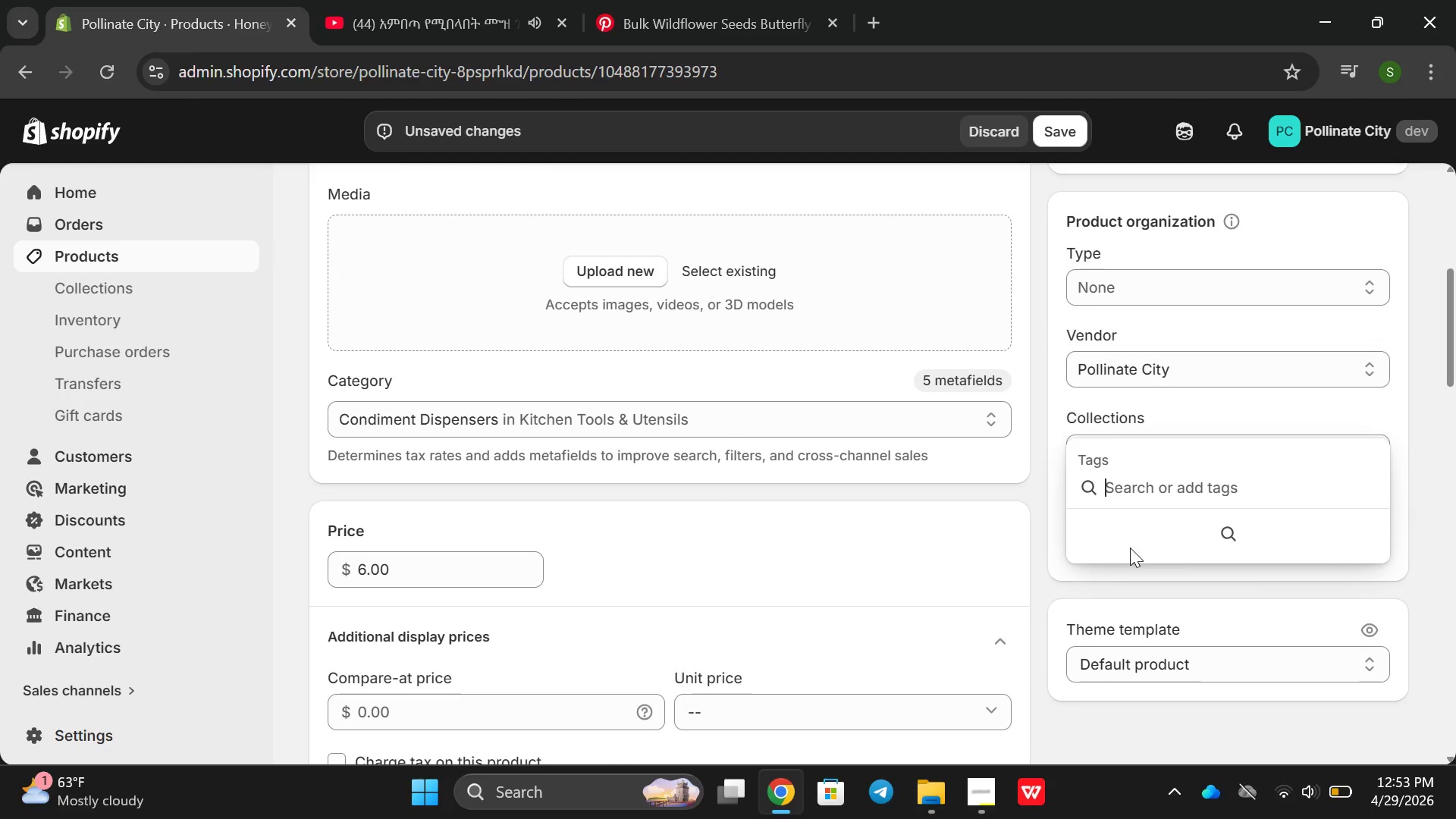 
wait(5.22)
 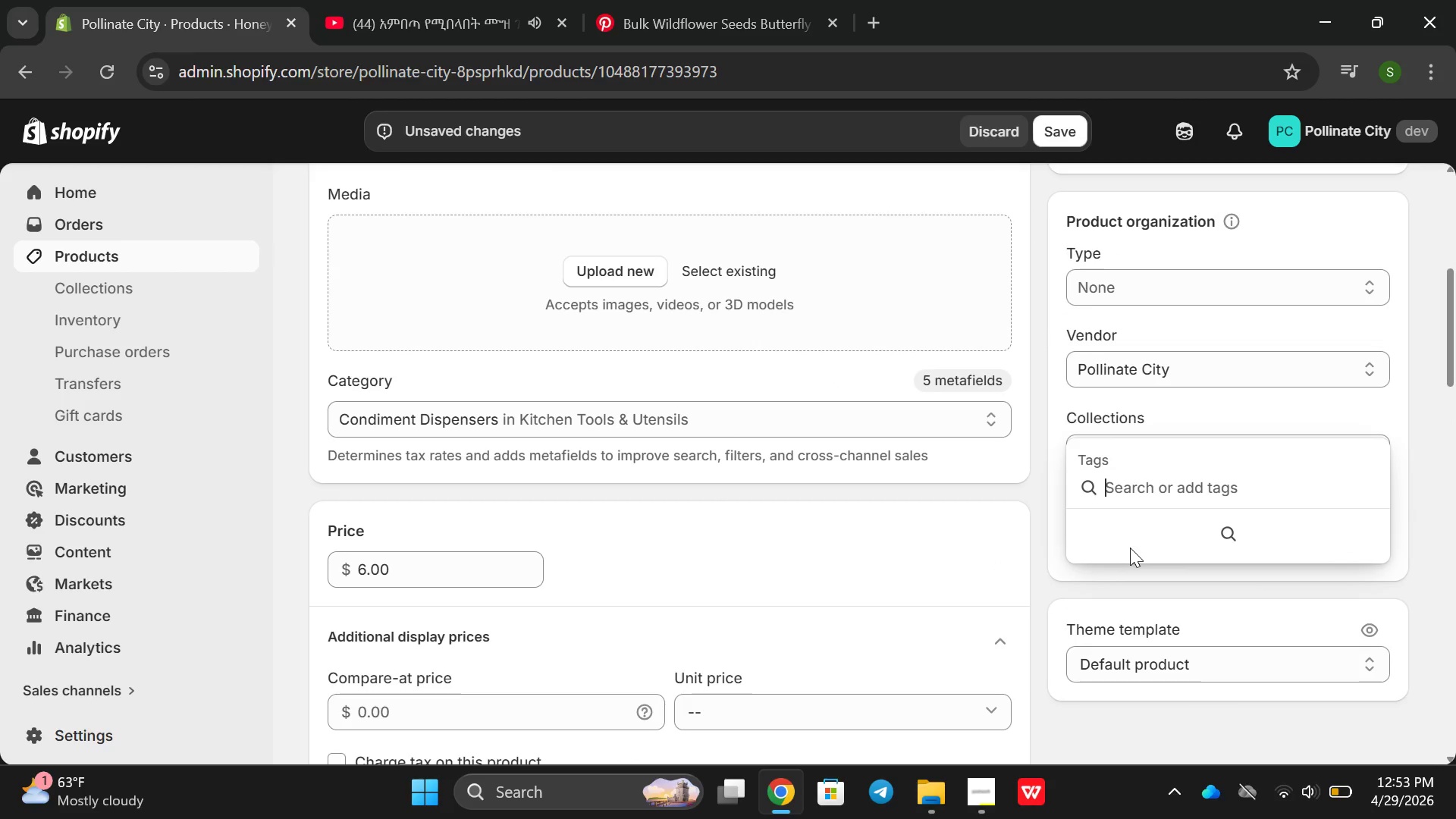 
type(Urr)
key(Backspace)
type(ban Beekpee)
key(Backspace)
key(Backspace)
key(Backspace)
type(epe)
key(Backspace)
type(ee)
key(Backspace)
key(Backspace)
key(Backspace)
type(eping, dav)
key(Backspace)
key(Backspace)
key(Backspace)
type(d)
key(Backspace)
type(save the bees, honey Do)
key(Backspace)
type(ipper ,[Home][Home],[Home] )
key(Backspace)
key(Backspace)
key(Backspace)
type(, woodent ho)
key(Backspace)
key(Backspace)
type(, Wooden Hoen)
key(Backspace)
key(Backspace)
type(ney Dipper, FSc)
key(Backspace)
type(C Cerf)
key(Backspace)
type(tified )
key(Backspace)
type(, Sustaiba)
key(Backspace)
key(Backspace)
type(nable Kite)
key(Backspace)
type(chen)
 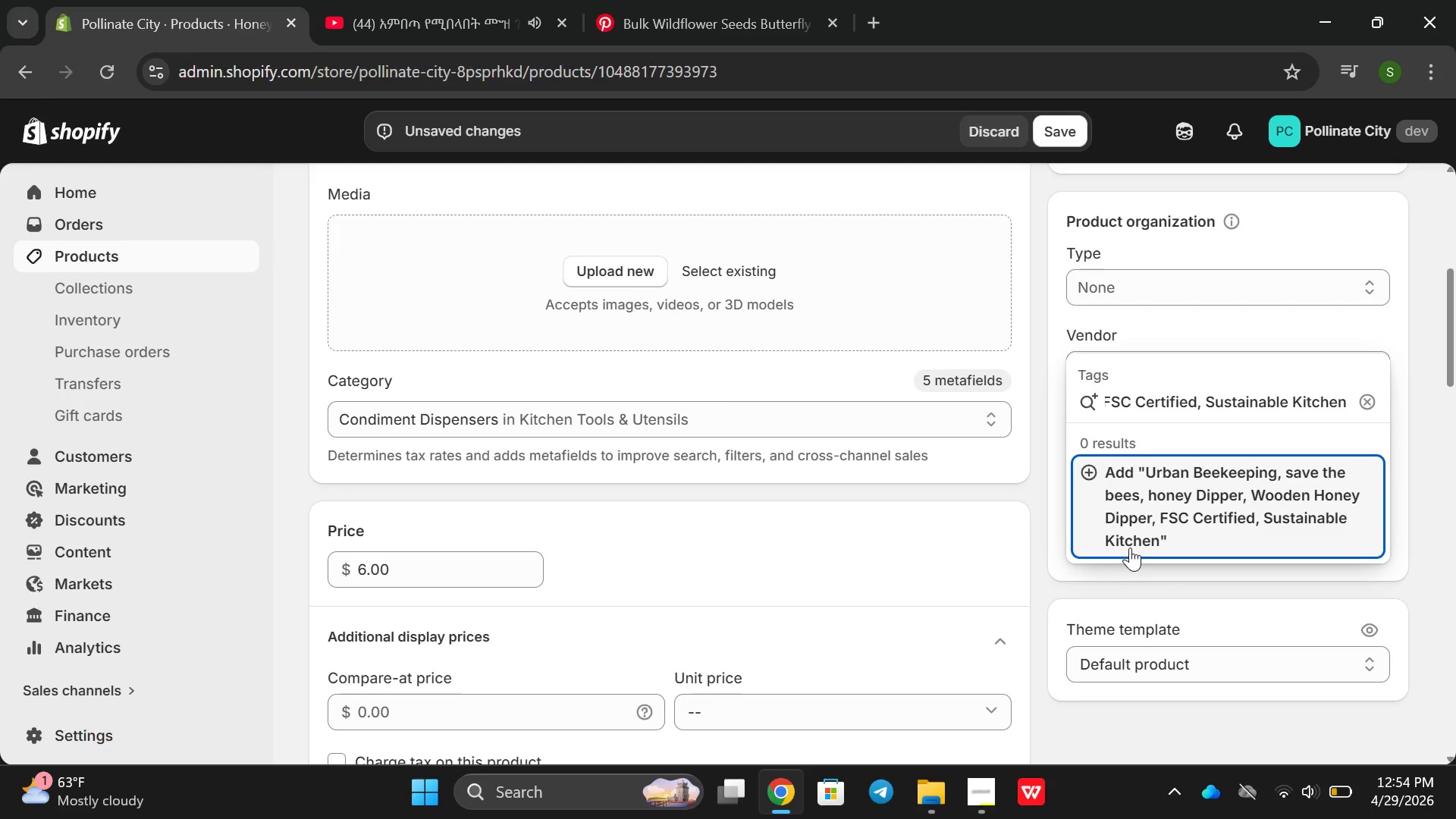 
key(Enter)
 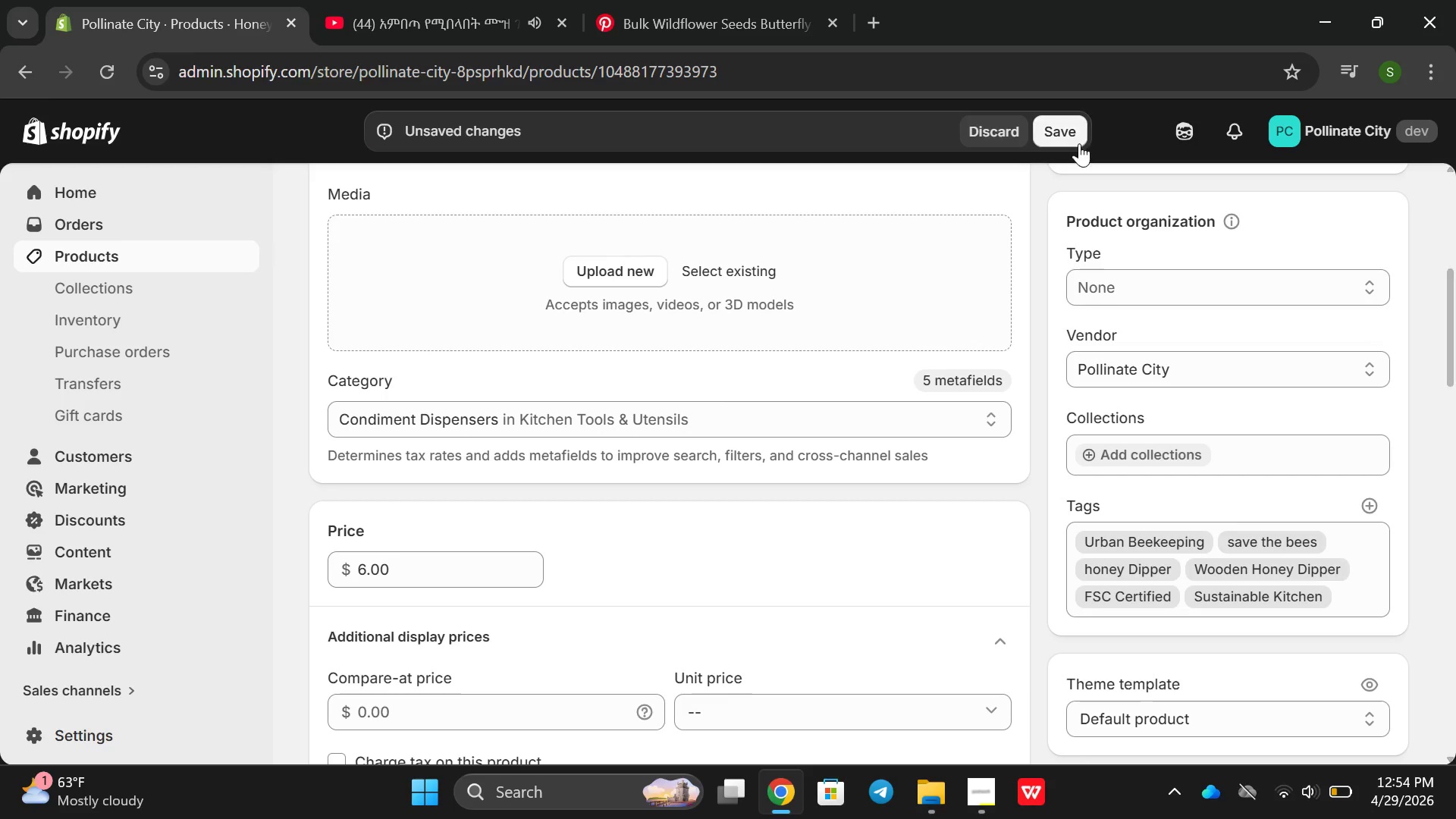 
left_click([1059, 126])
 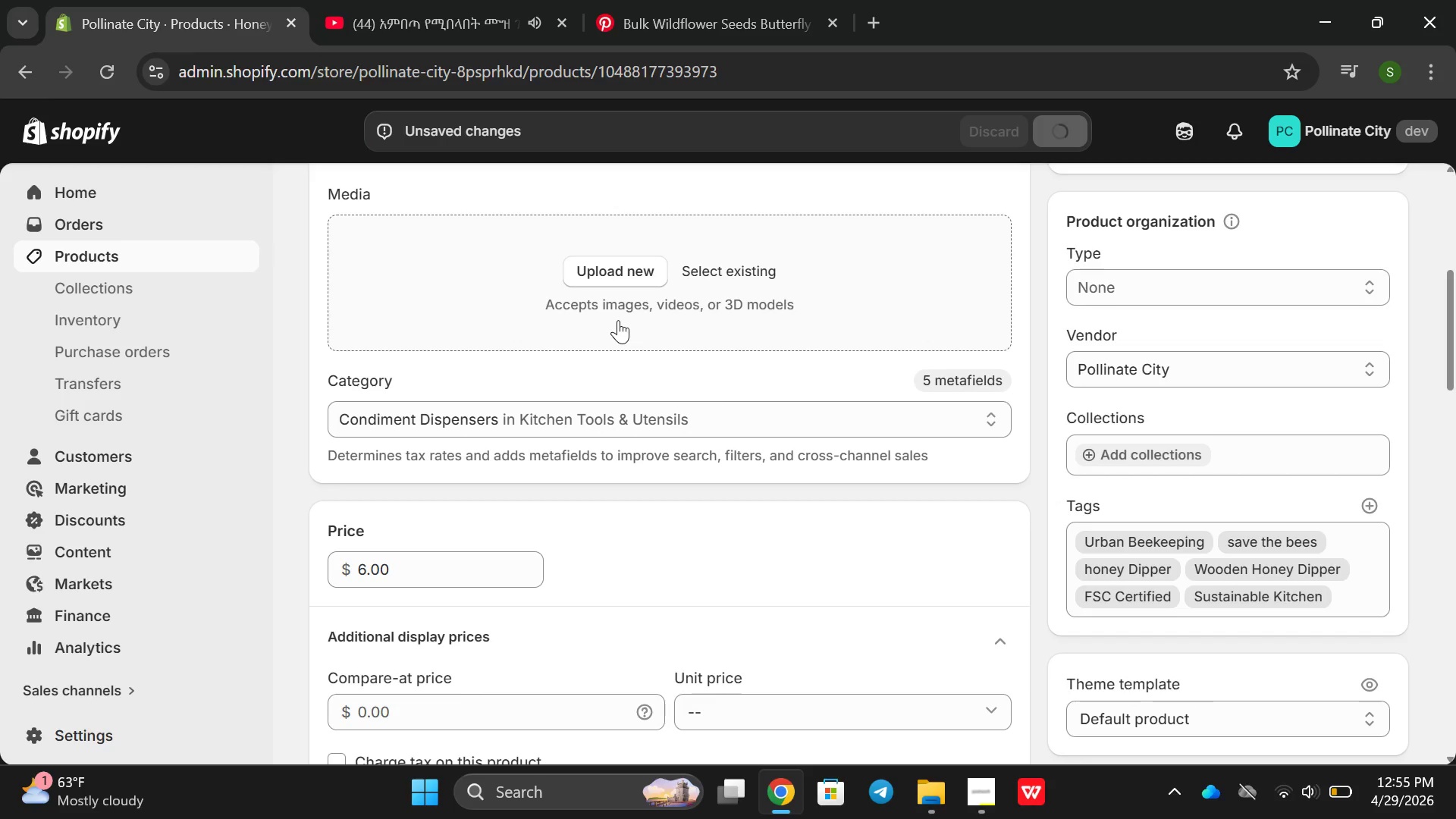 
wait(9.91)
 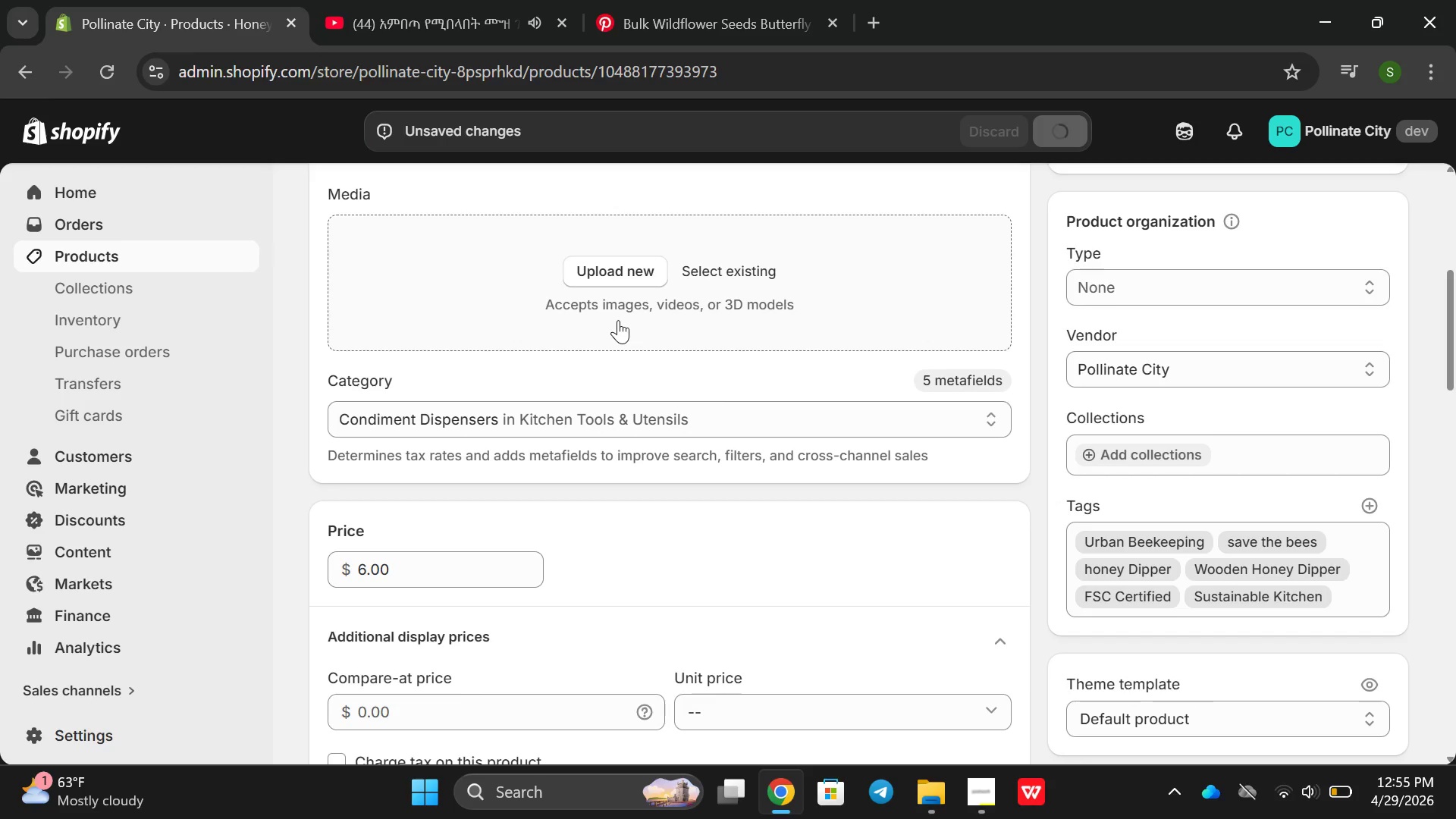 
left_click([121, 247])
 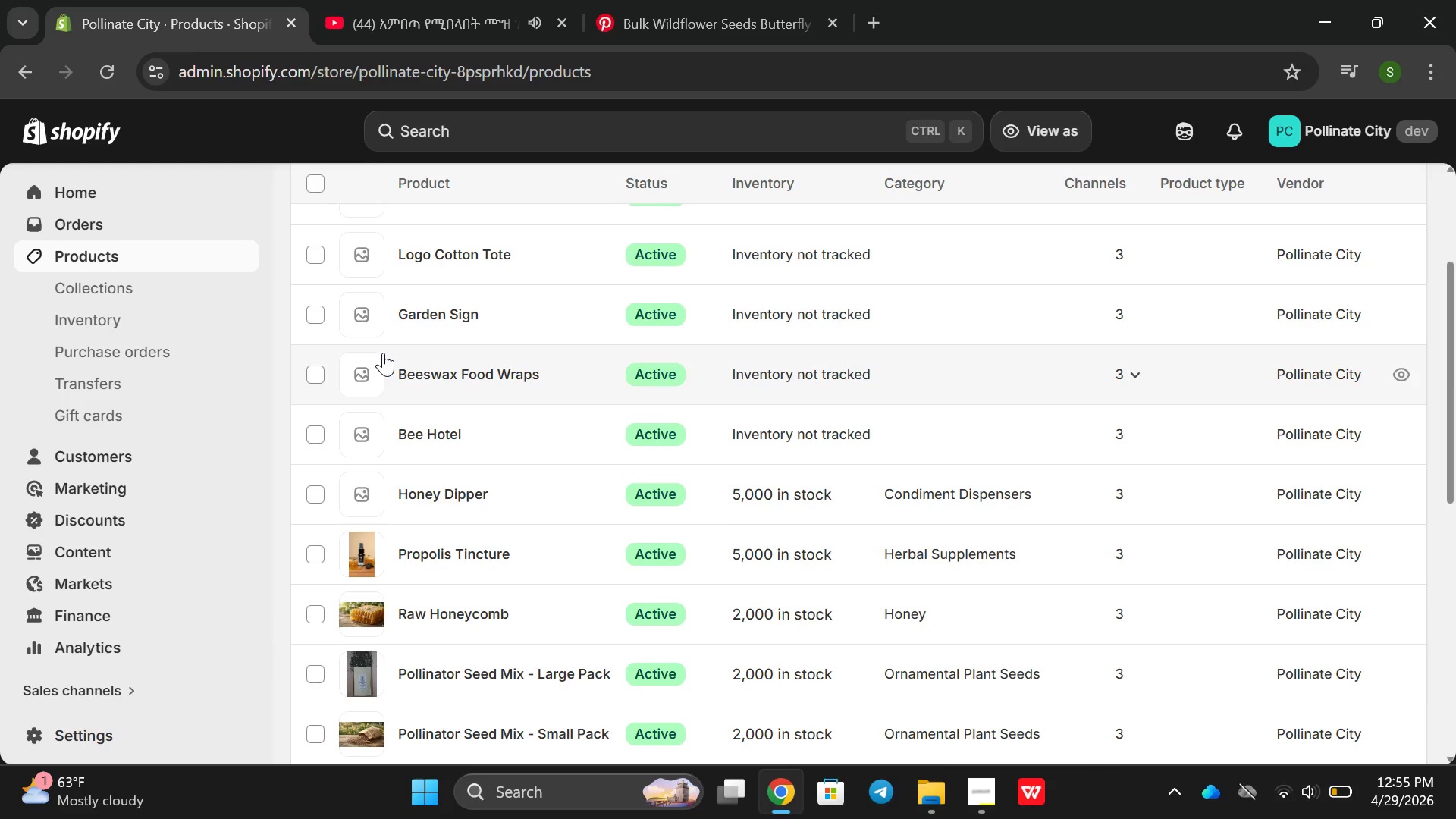 
wait(7.28)
 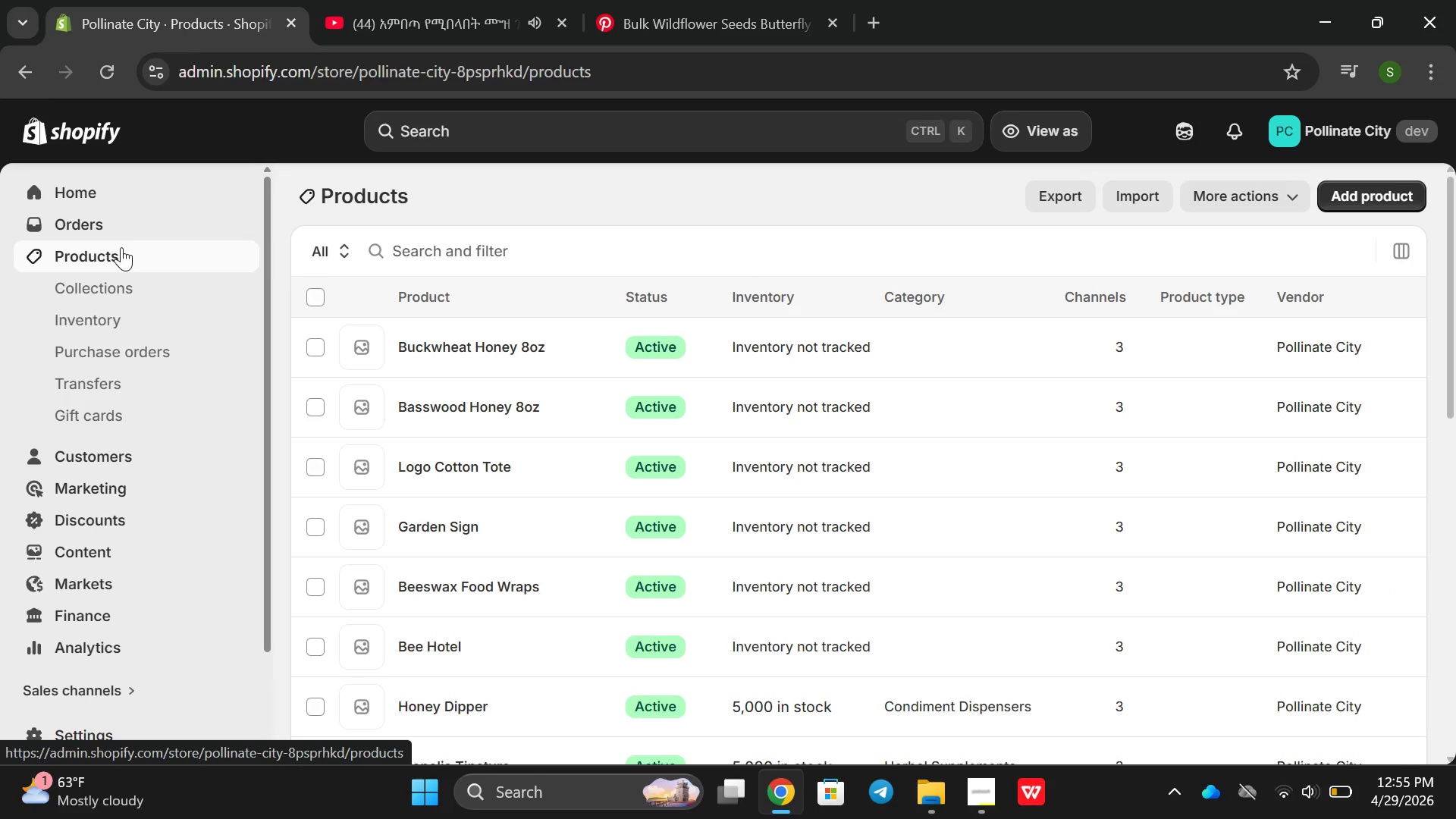 
left_click([576, 504])
 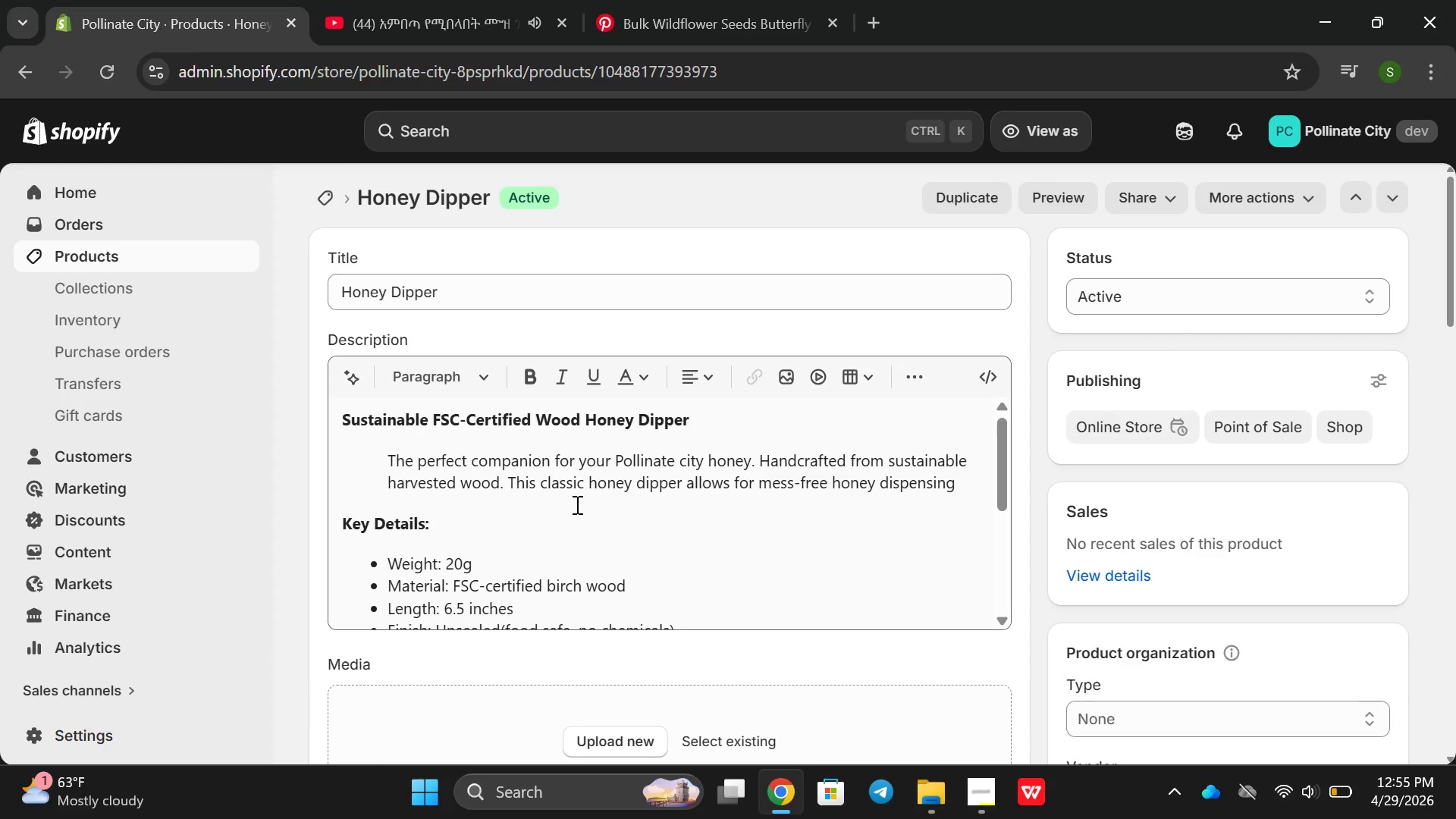 
mouse_move([647, 583])
 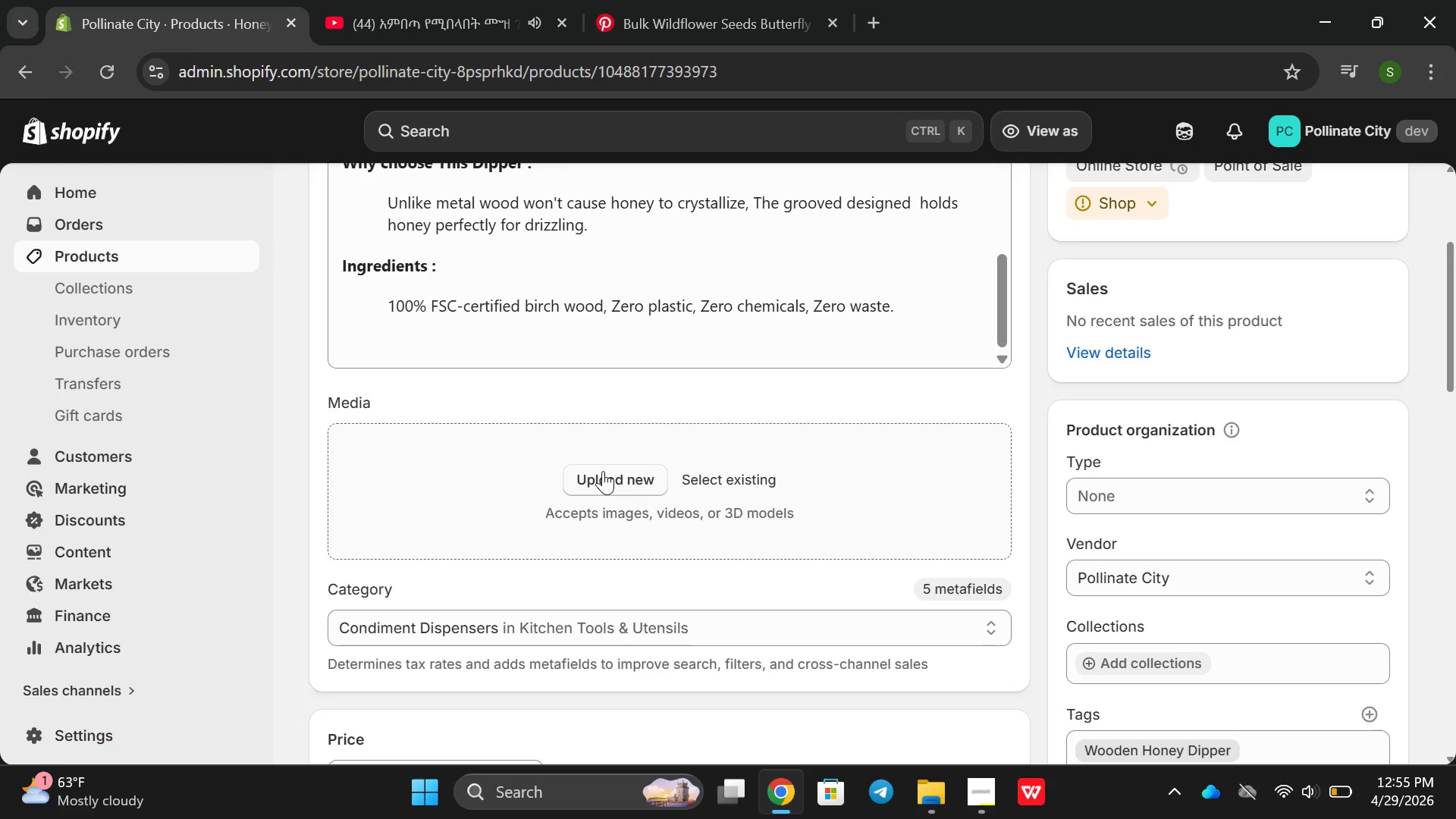 
left_click([603, 471])
 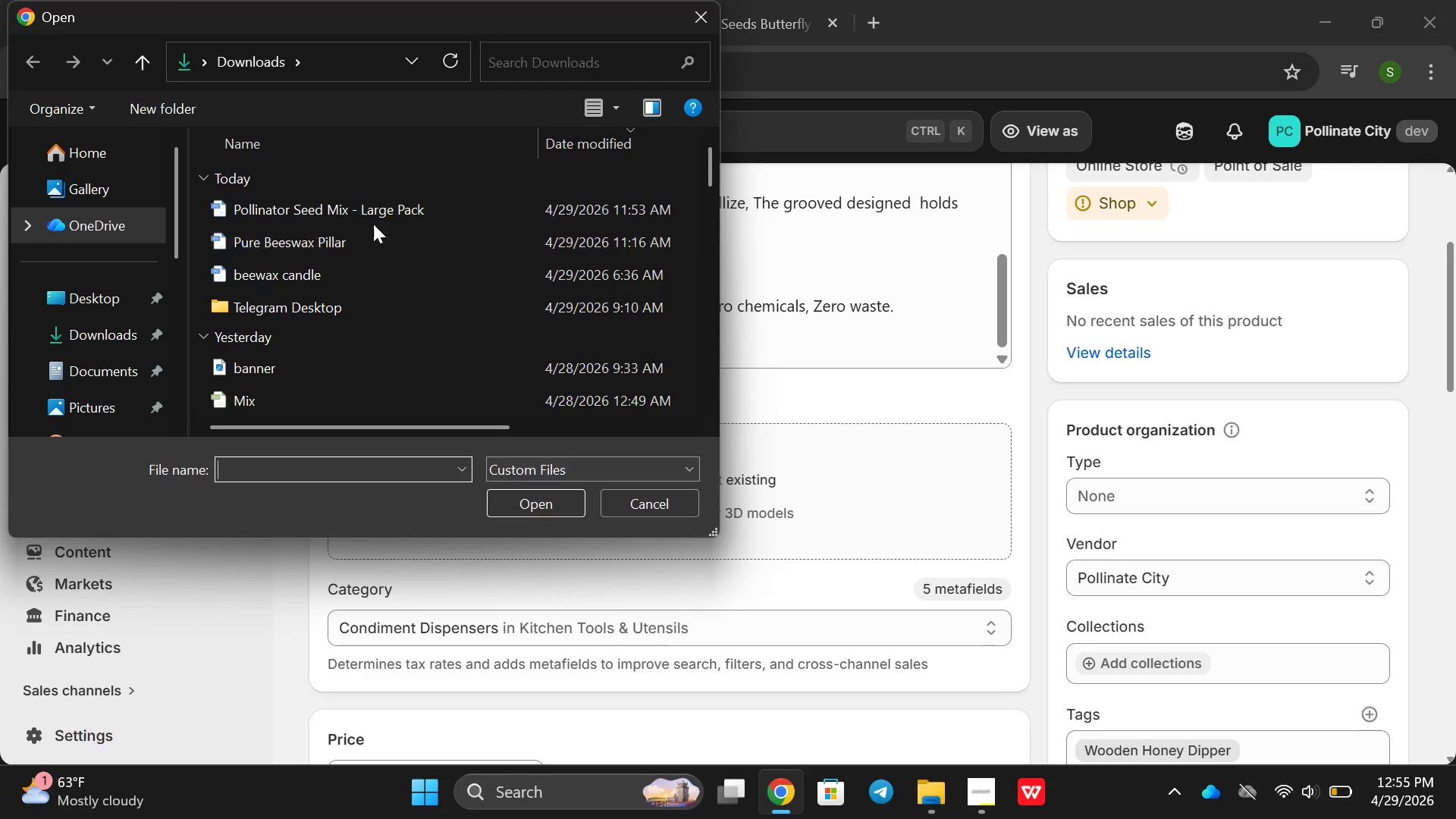 
scroll: coordinate [404, 320], scroll_direction: none, amount: 0.0
 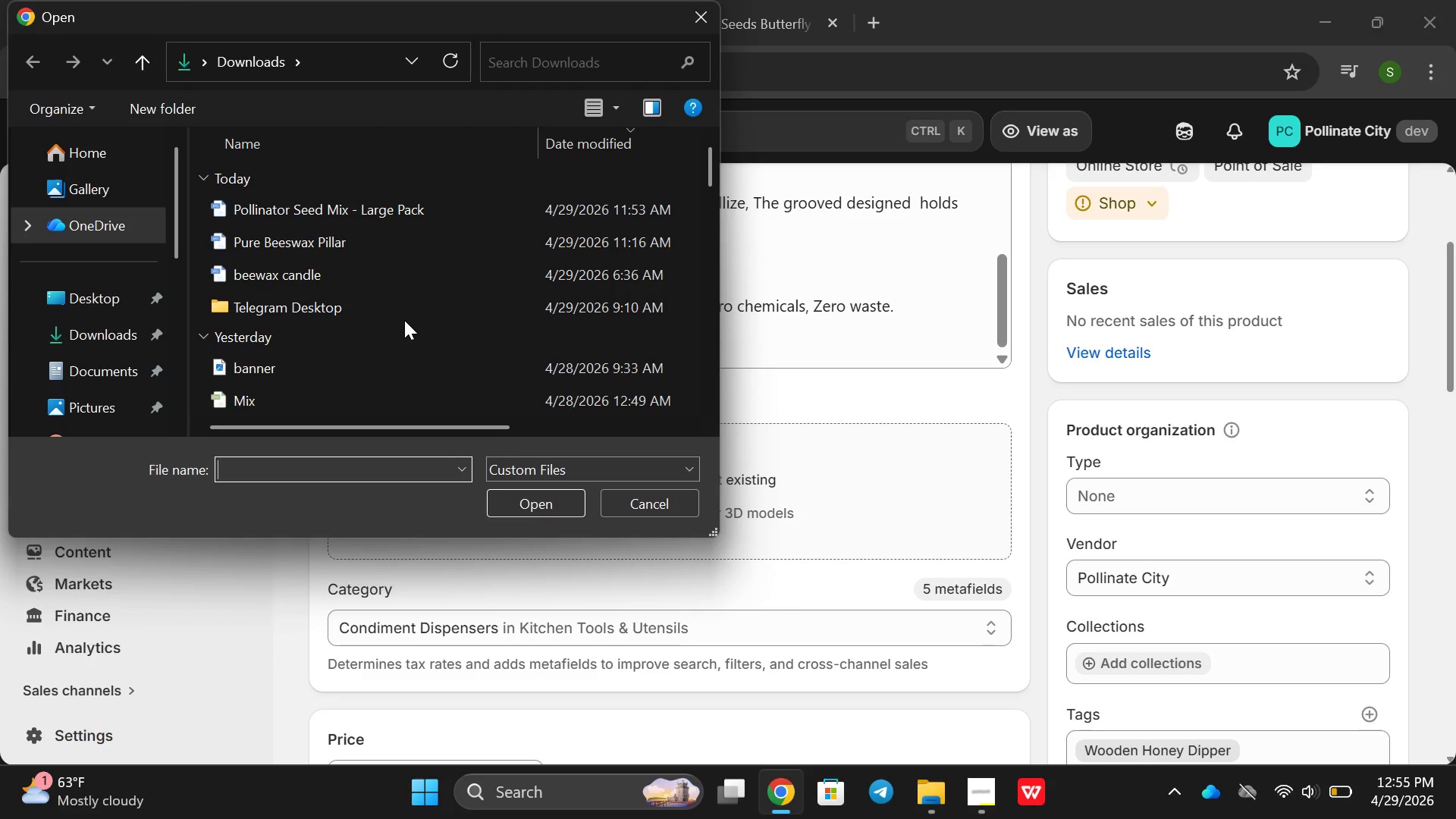 
scroll: coordinate [404, 320], scroll_direction: down, amount: 3.0
 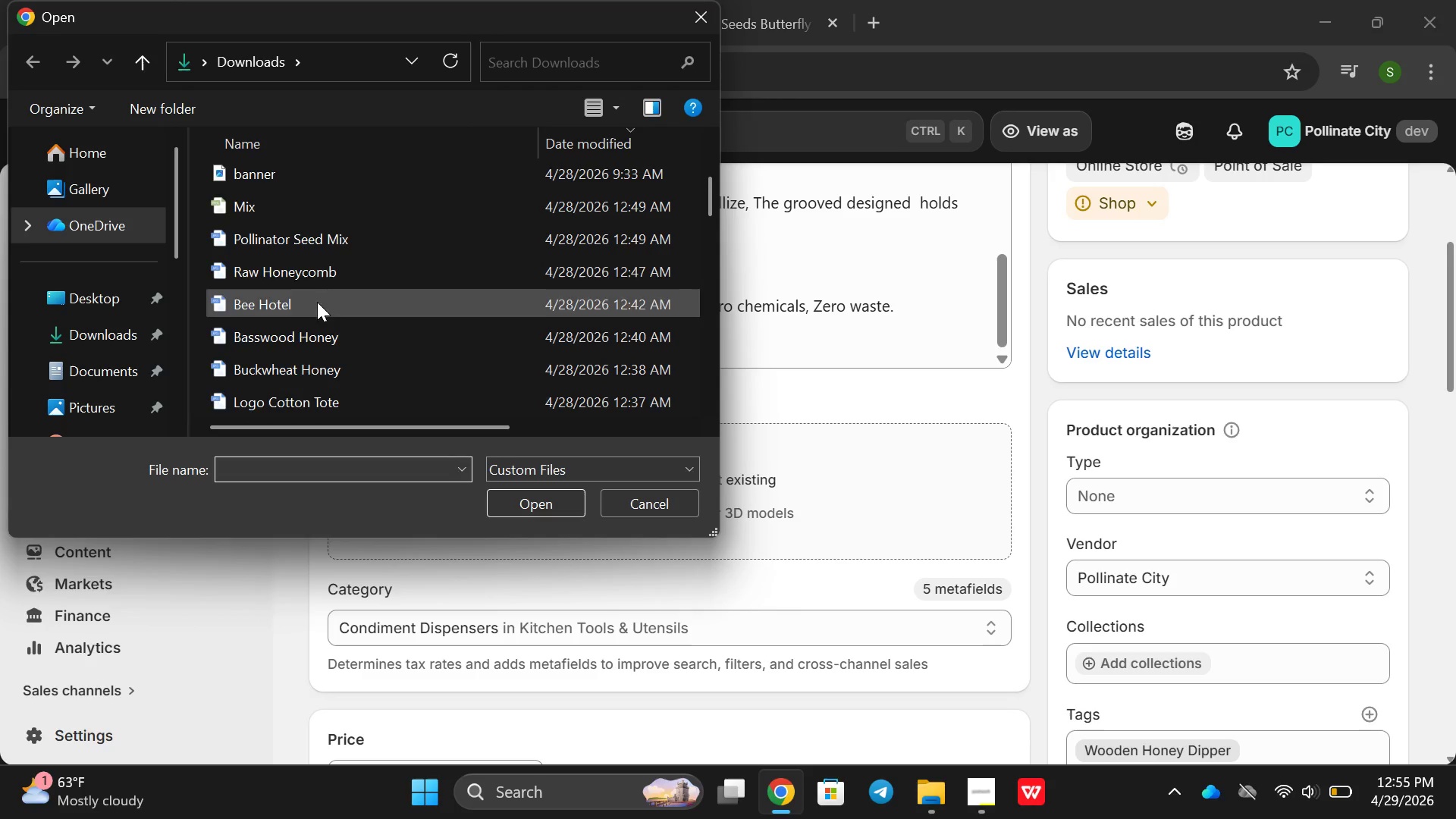 
mouse_move([322, 344])
 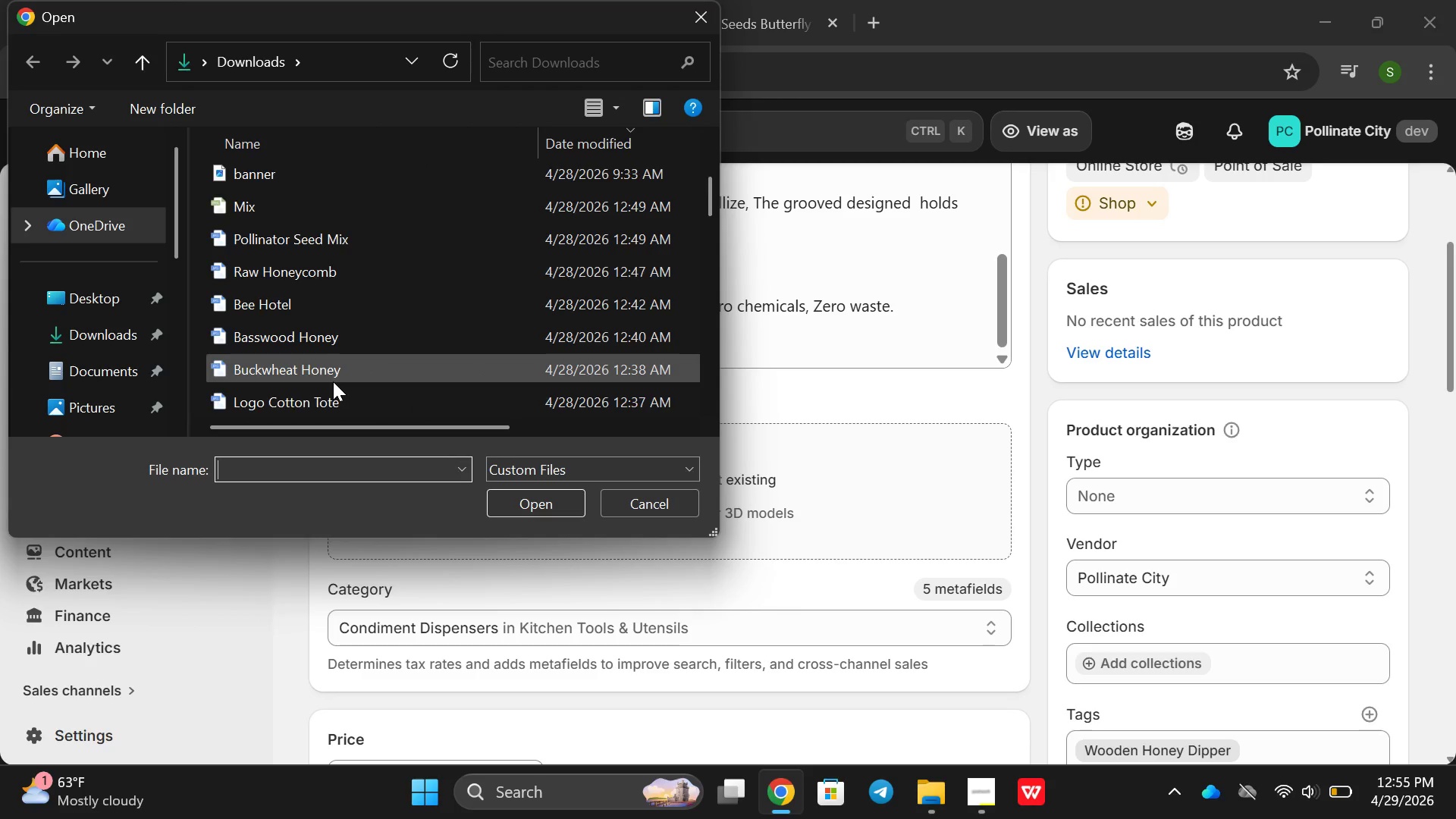 
scroll: coordinate [333, 381], scroll_direction: down, amount: 1.0
 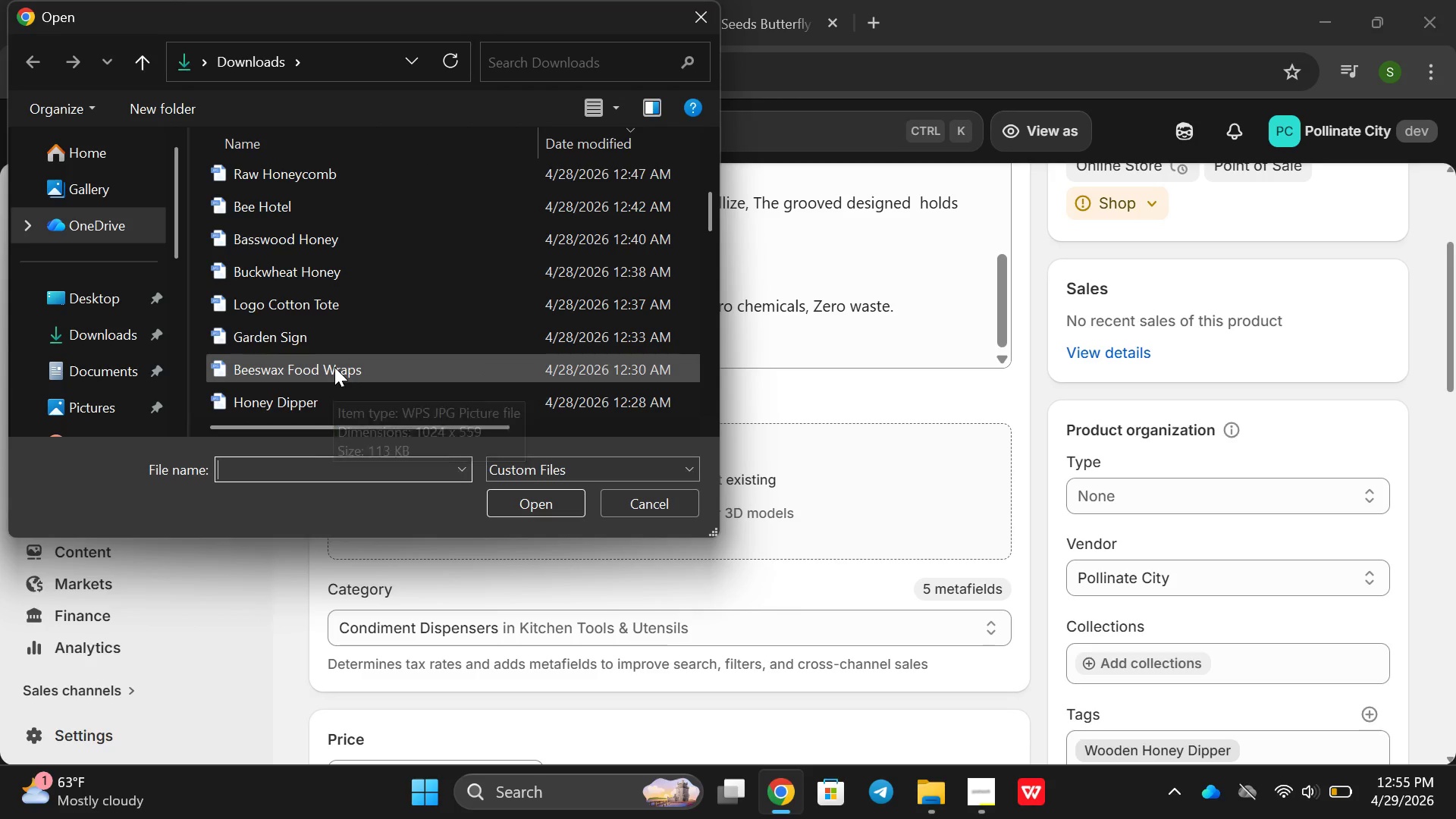 
left_click_drag(start_coordinate=[334, 367], to_coordinate=[274, 400])
 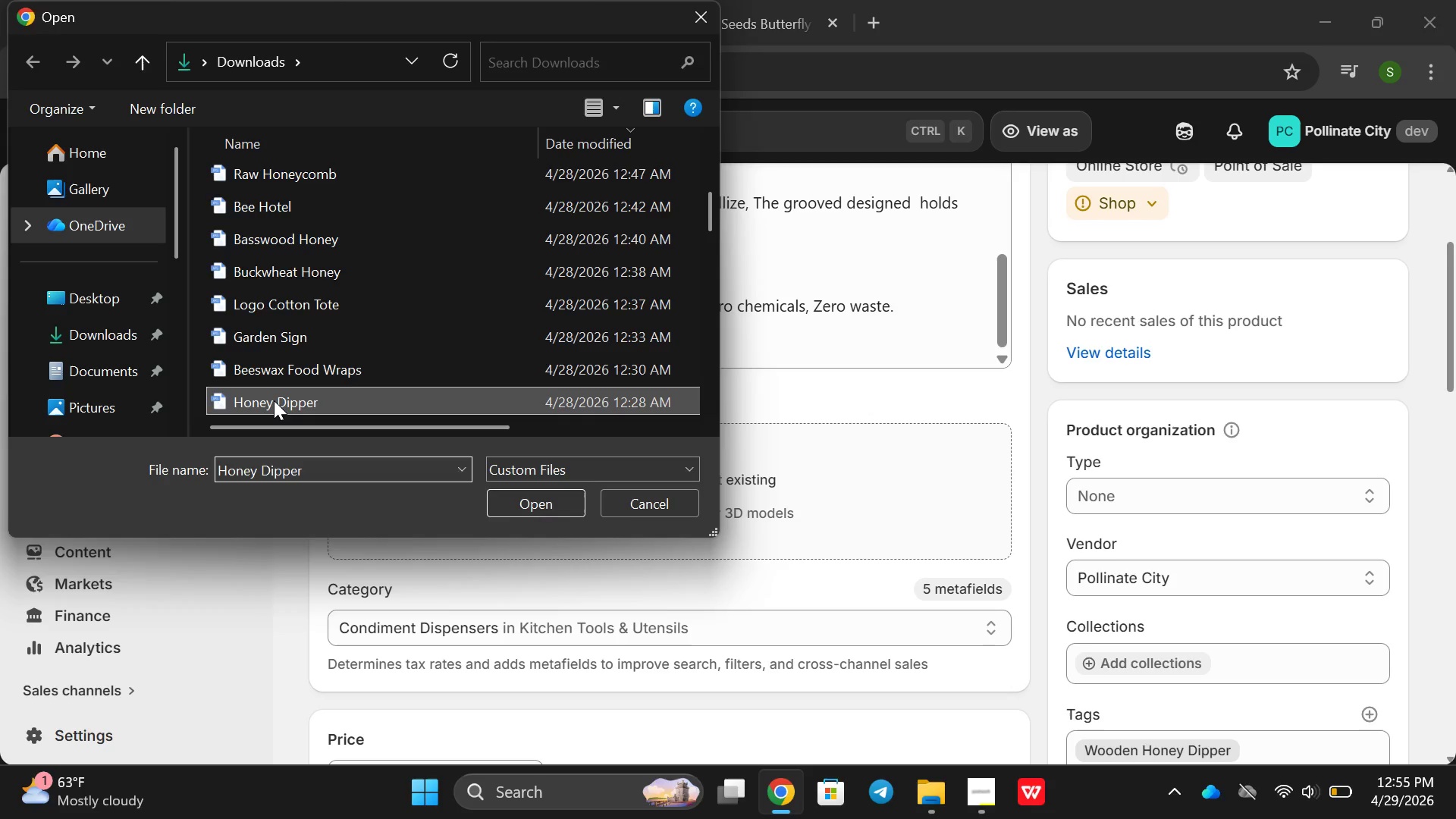 
double_click([274, 400])
 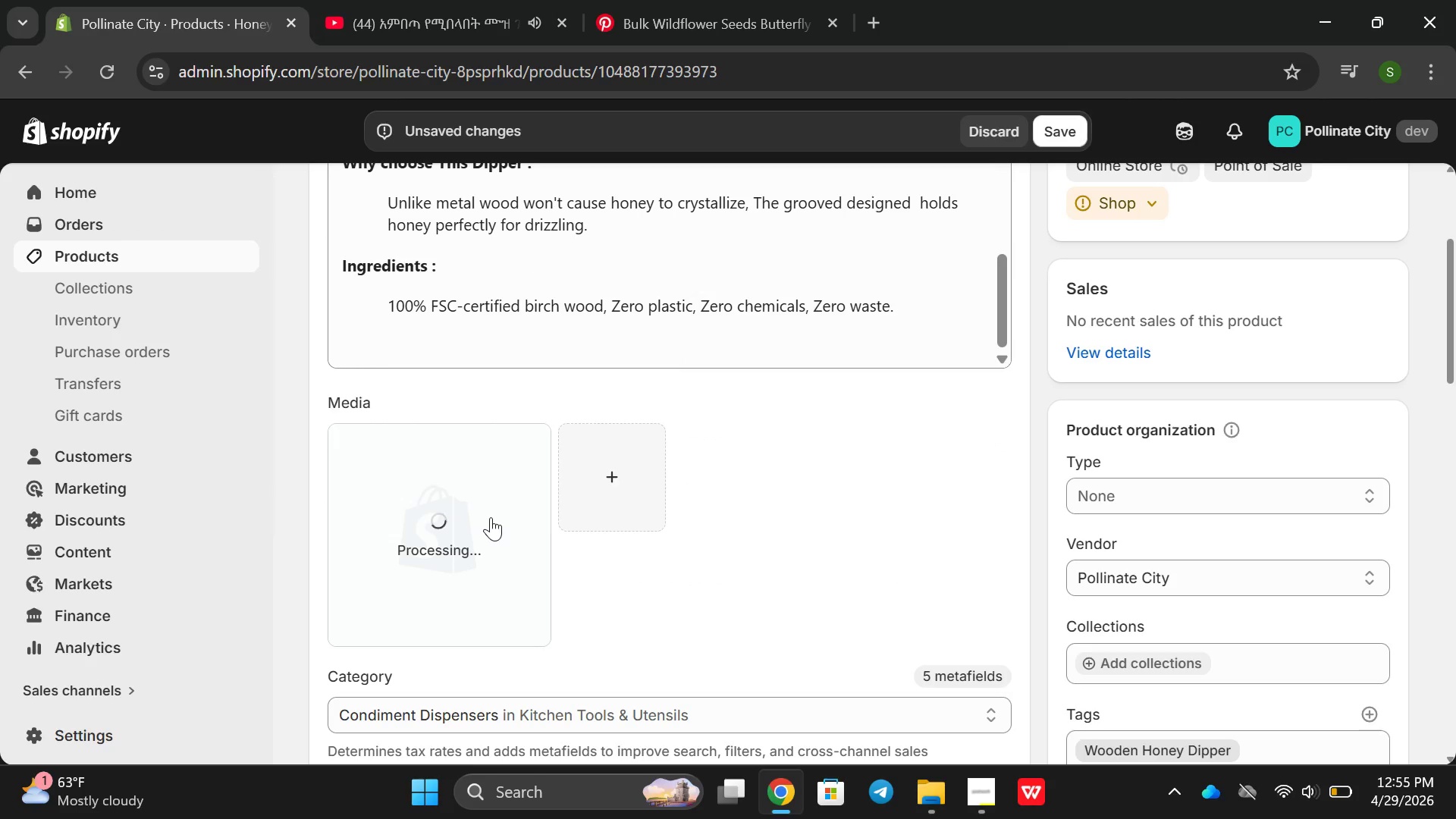 
wait(6.64)
 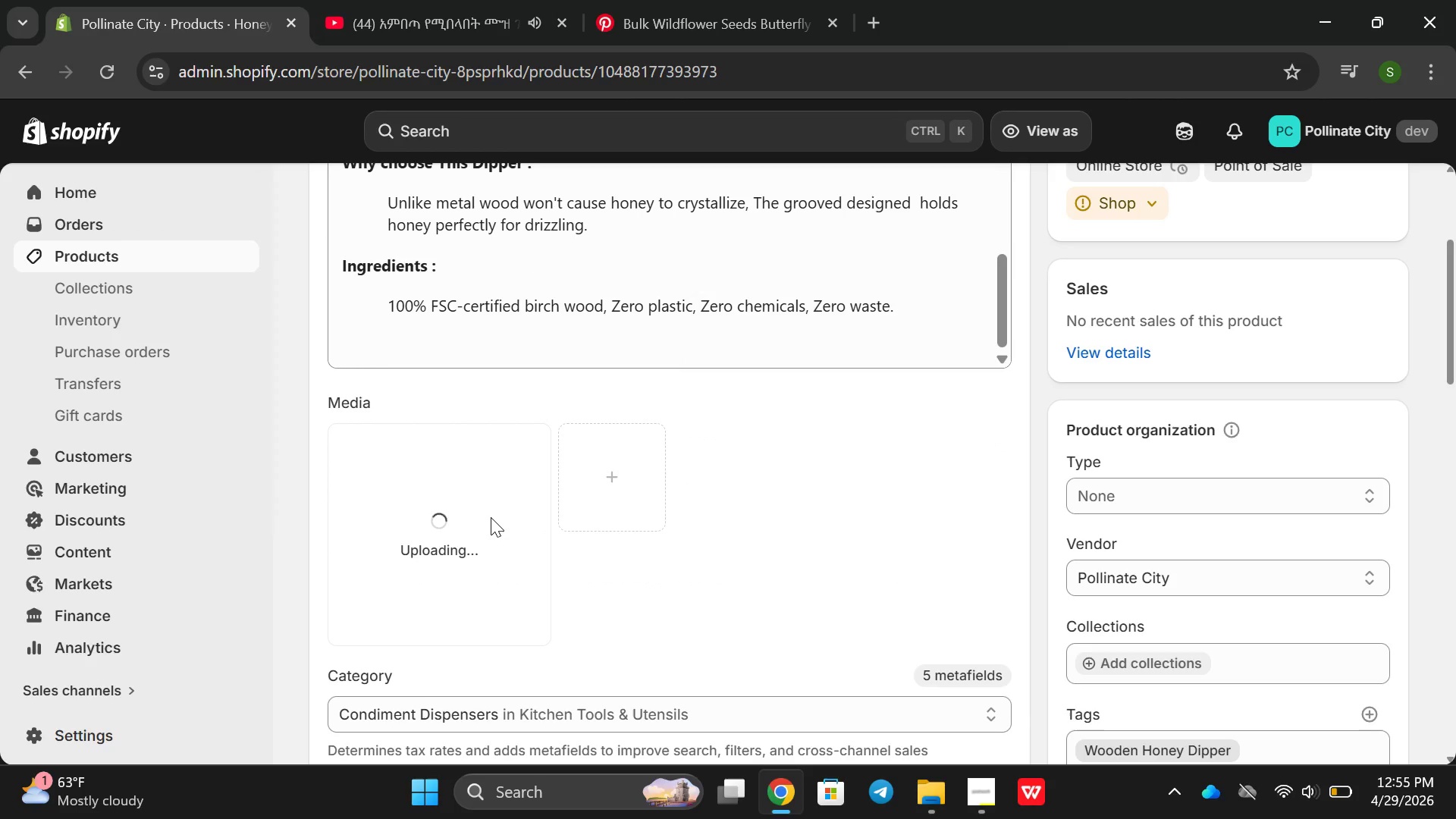 
left_click([467, 522])
 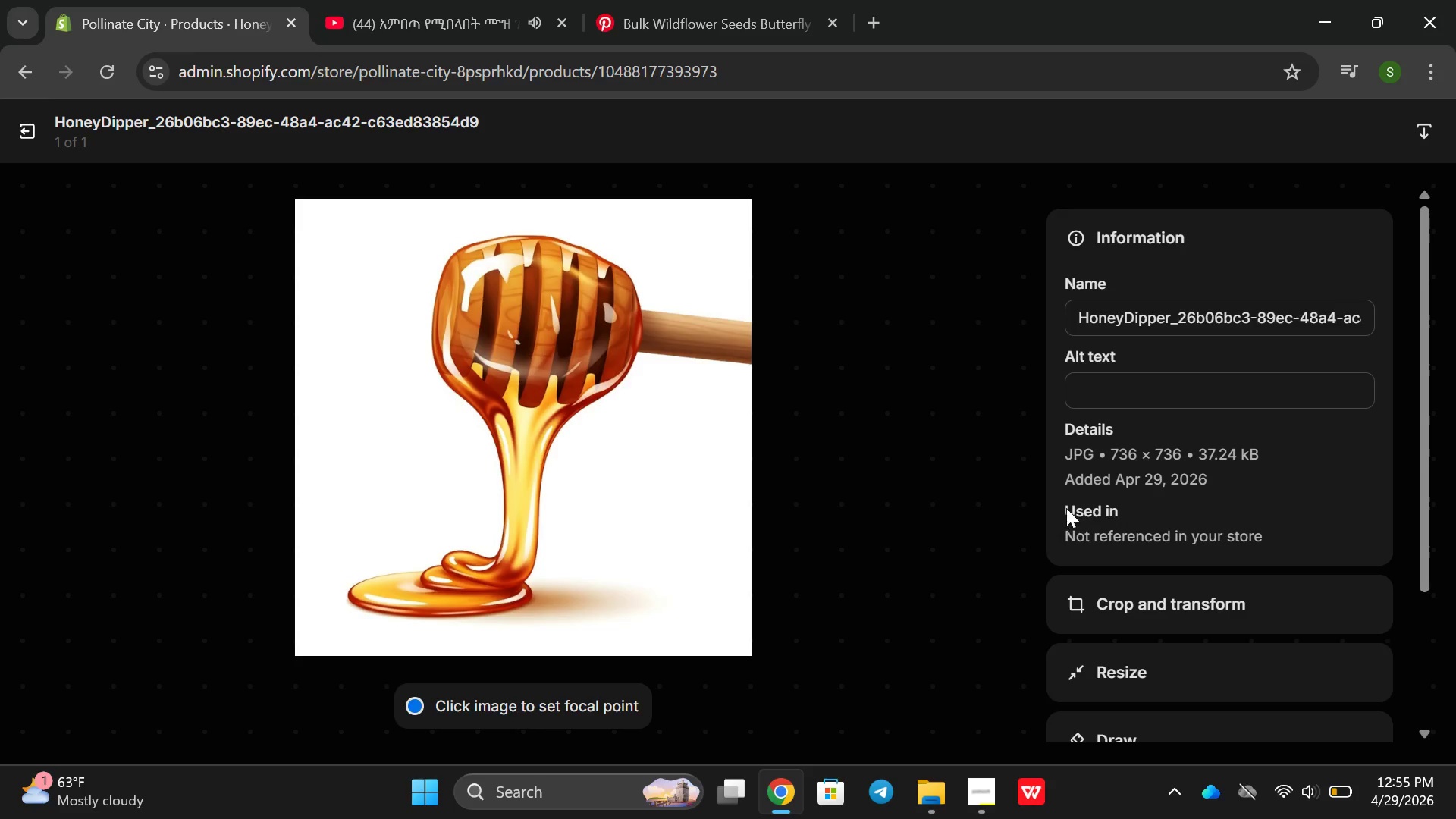 
left_click([1134, 390])
 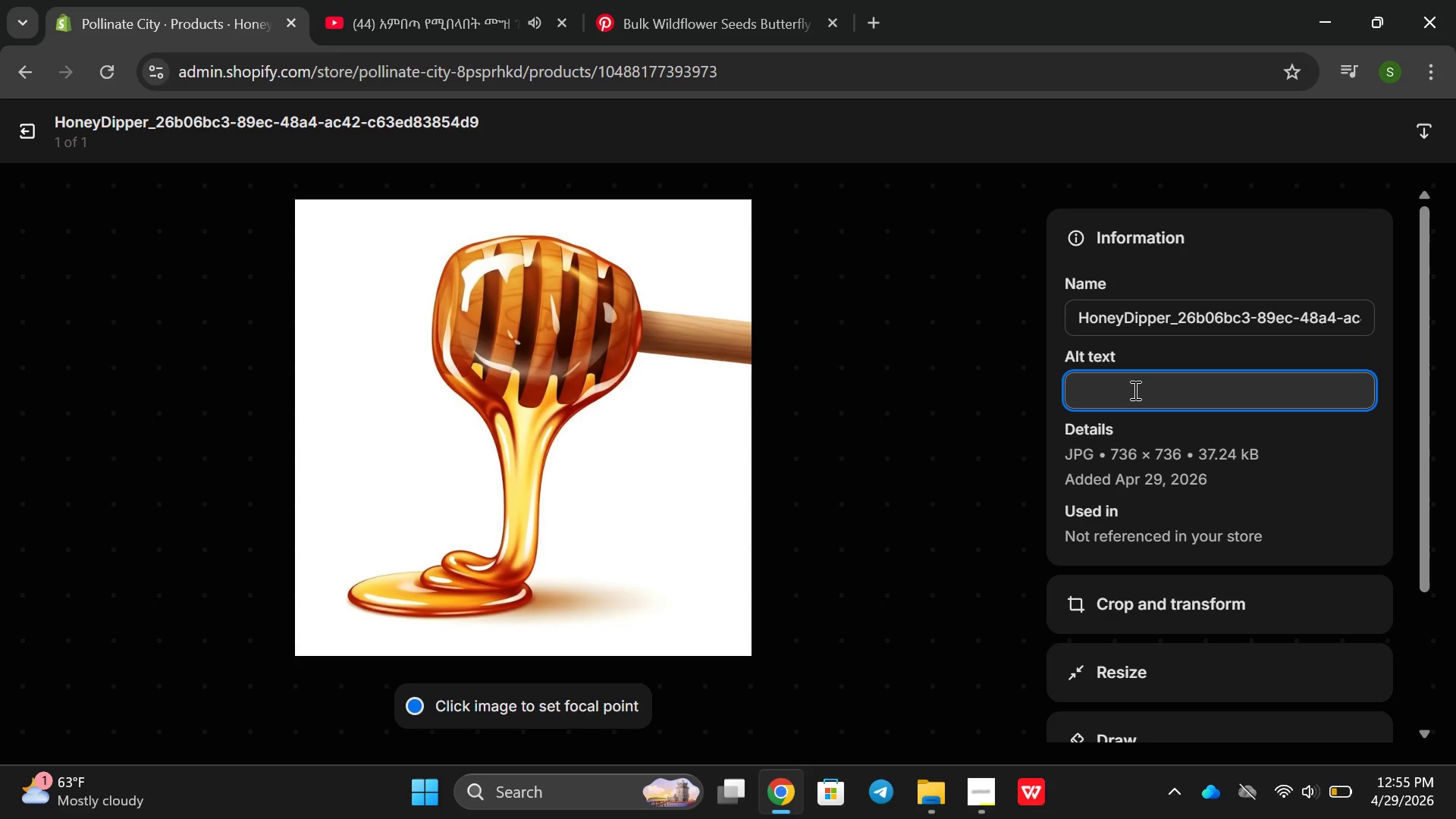 
type(woodent )
key(Backspace)
key(Backspace)
type( honeuu)
key(Backspace)
key(Backspace)
type(u)
key(Backspace)
type(y fo)
key(Backspace)
key(Backspace)
type(dipper f)
key(Backspace)
type(wth)
key(Backspace)
key(Backspace)
type(ith frovv)
key(Backspace)
key(Backspace)
key(Backspace)
key(Backspace)
key(Backspace)
key(Backspace)
type(grooce)
key(Backspace)
 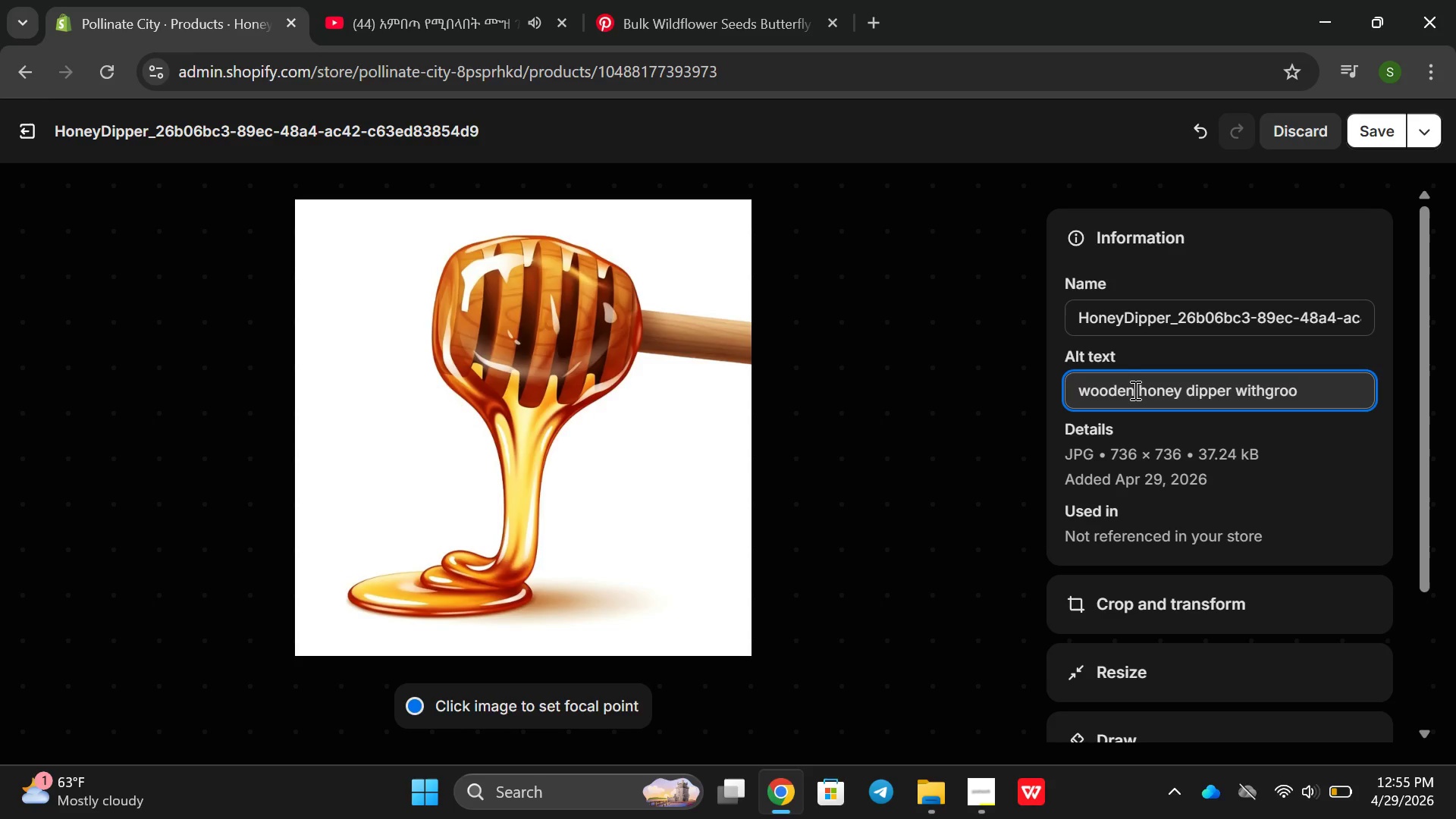 
hold_key(key=Backspace, duration=0.59)
 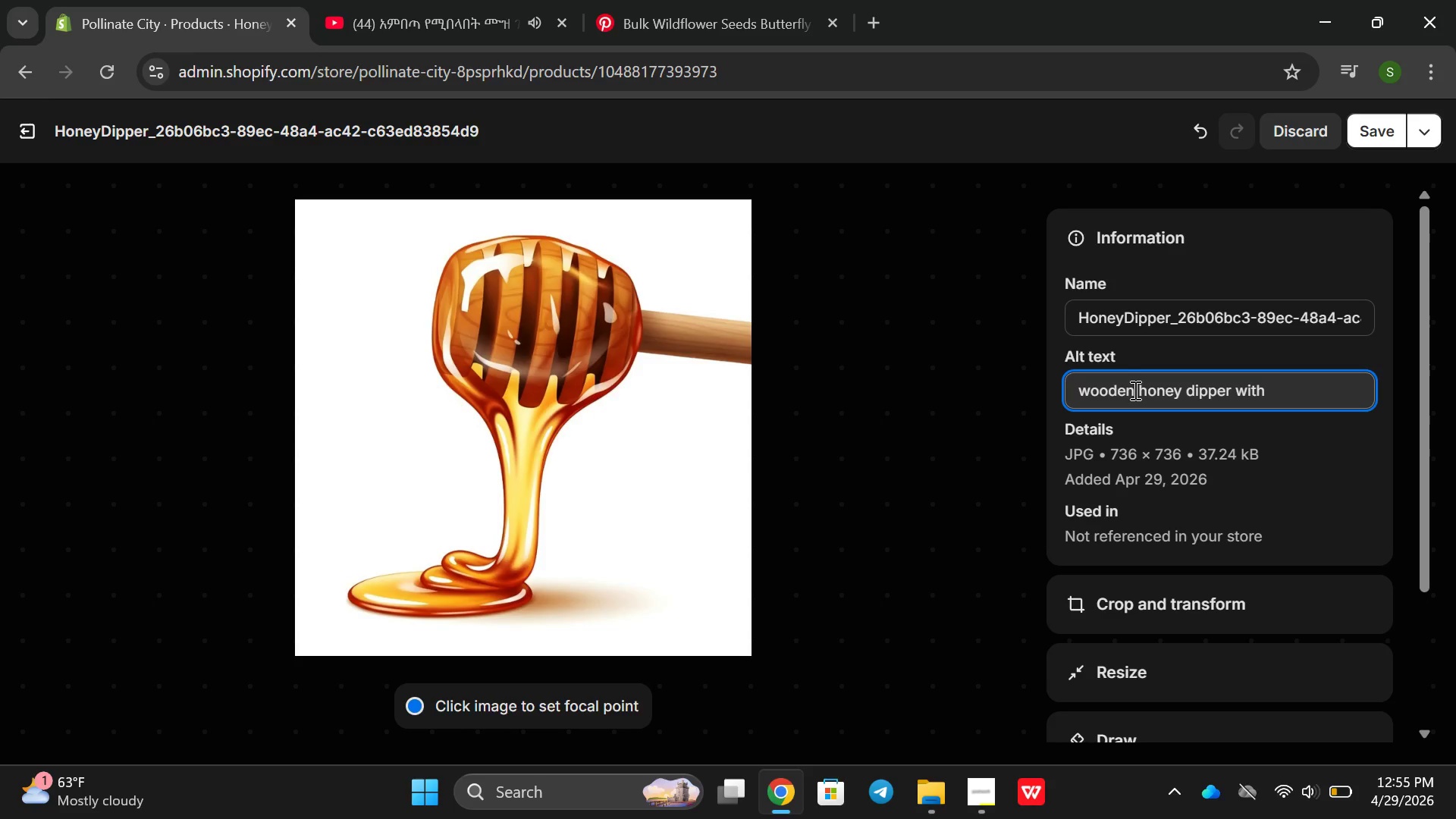 
hold_key(key=Backspace, duration=0.48)
 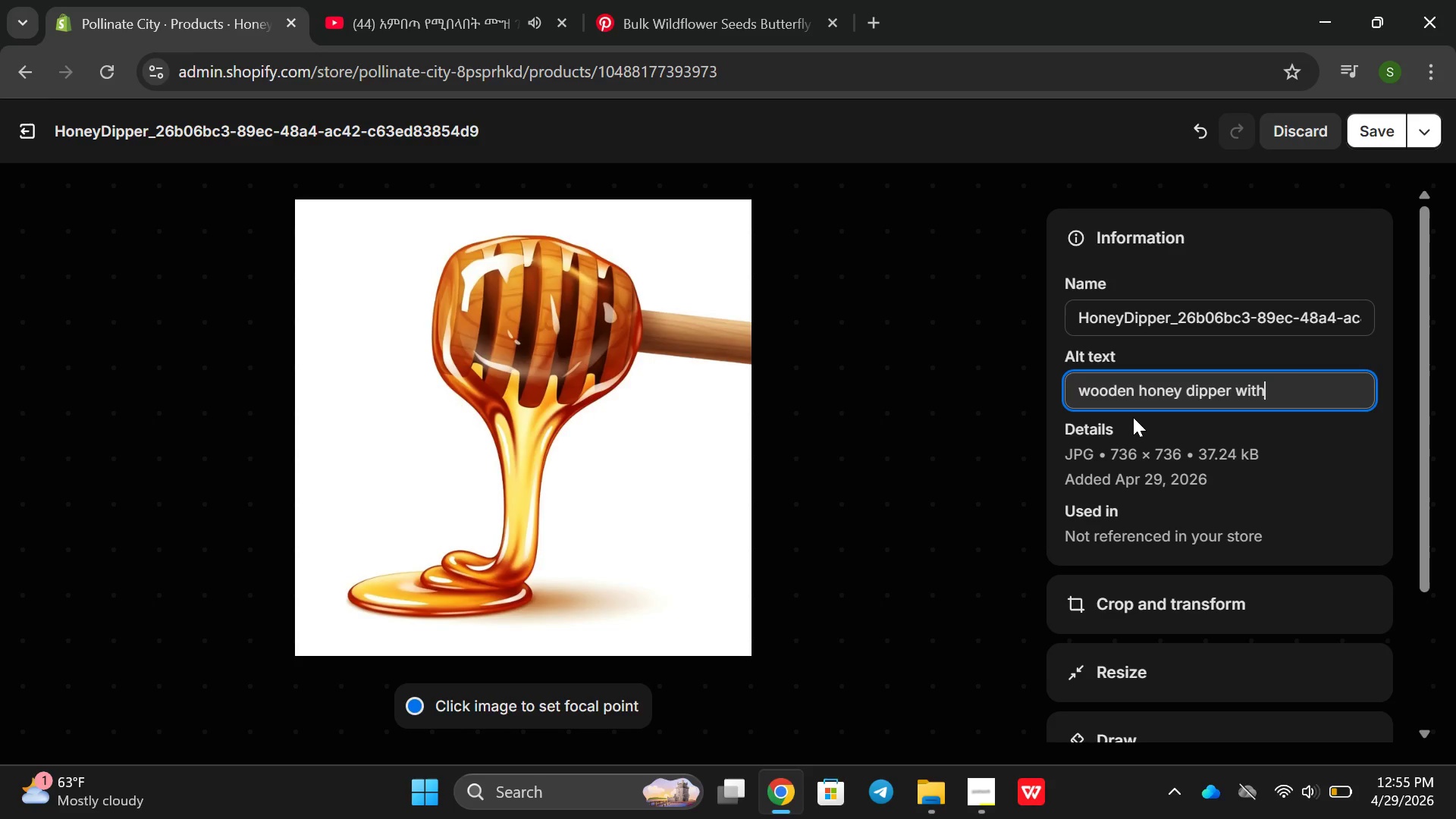 
type( grooven desidgn)
key(Backspace)
key(Backspace)
key(Backspace)
key(Backspace)
type(grooven design)
 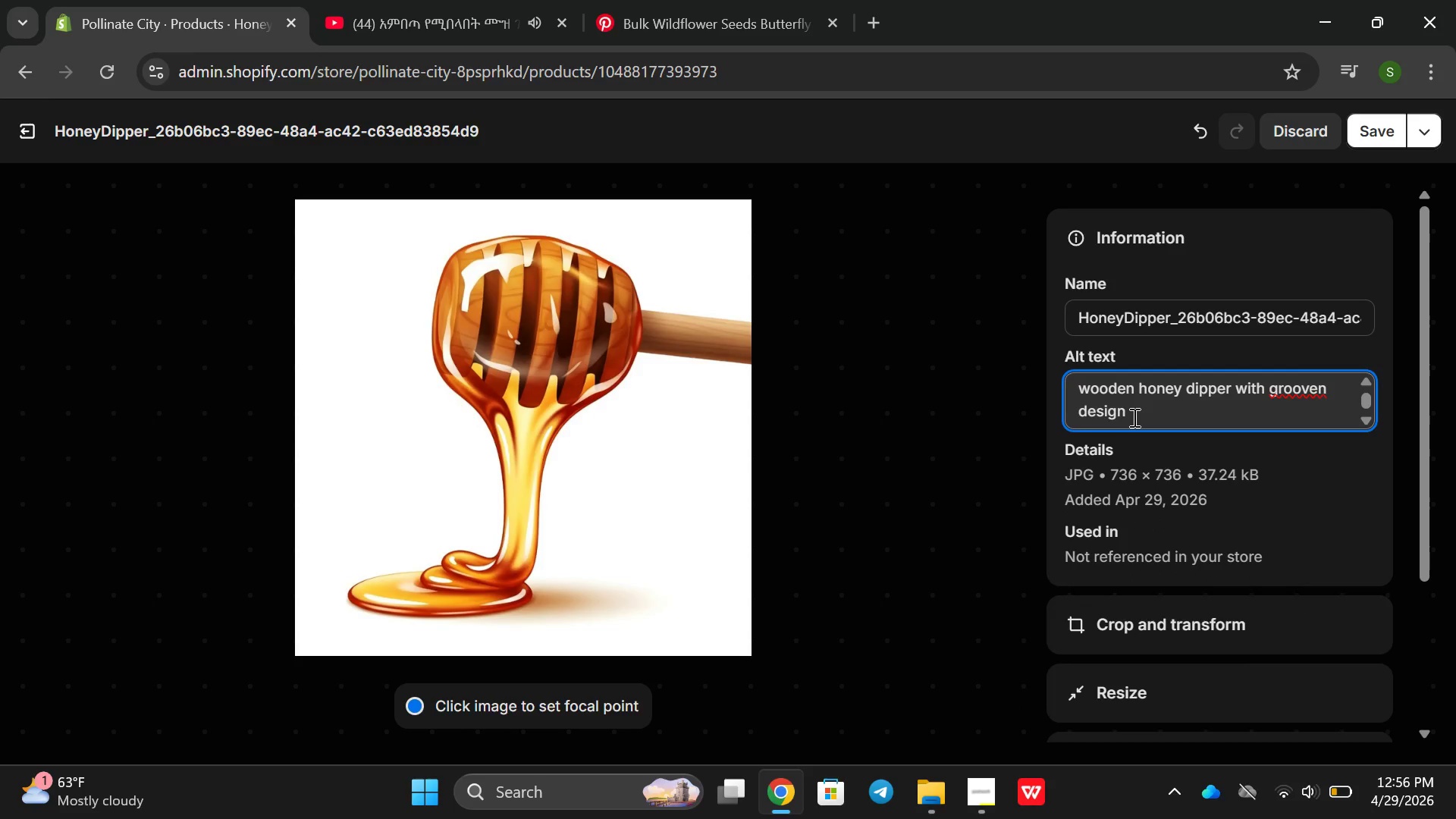 
type(, FSC )
 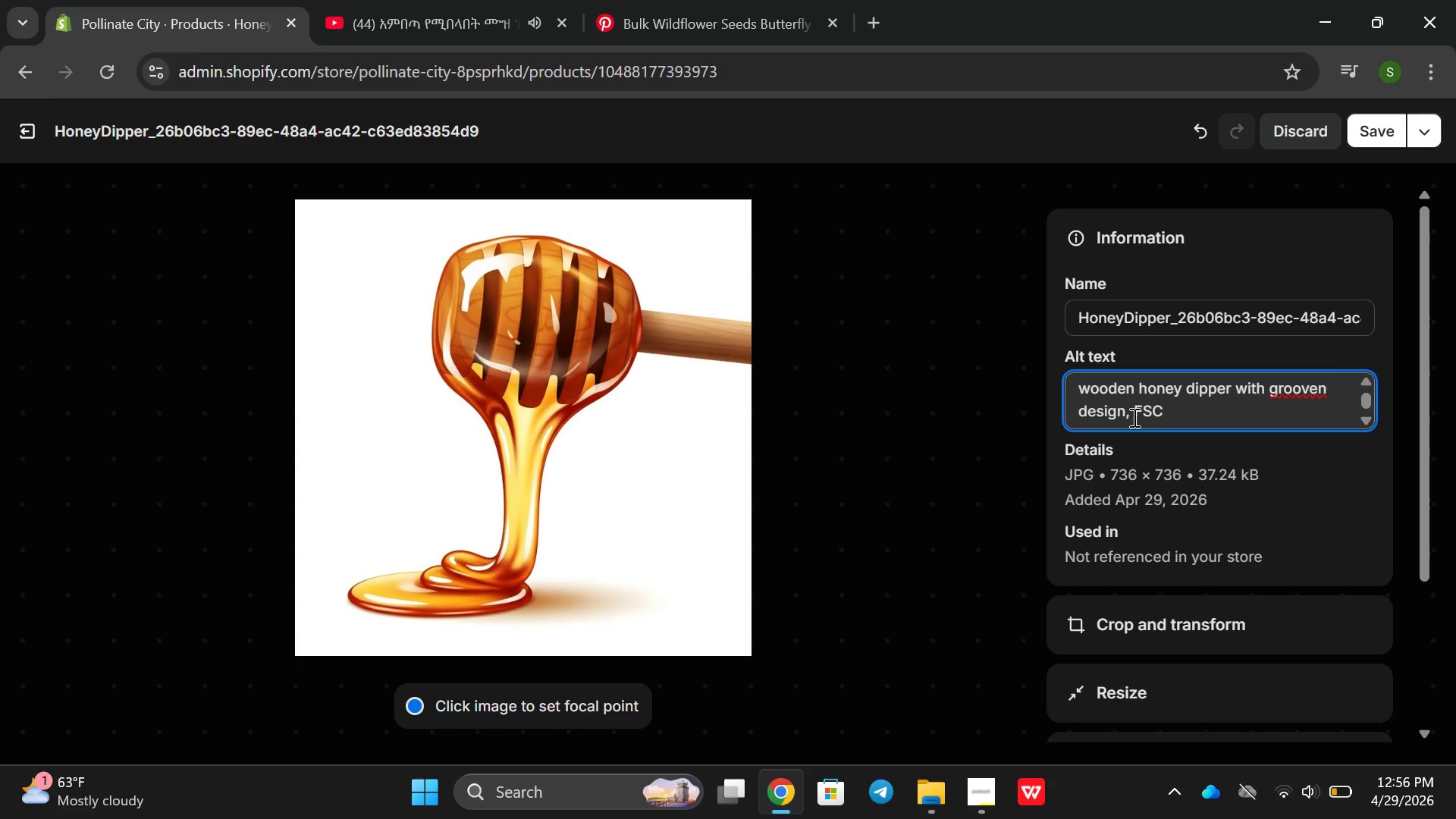 
key(Backspace)
type(-certified birch wood naru)
key(Backspace)
key(Backspace)
key(Backspace)
type(tual)
key(Backspace)
key(Backspace)
key(Backspace)
key(Backspace)
type(atural finish )
key(Backspace)
type(, perfect for fr)
key(Backspace)
key(Backspace)
type(drizii)
key(Backspace)
key(Backspace)
type(zig )
key(Backspace)
type(ng )
key(Backspace)
key(Backspace)
key(Backspace)
key(Backspace)
type(ng war )
key(Backspace)
key(Backspace)
key(Backspace)
key(Backspace)
key(Backspace)
key(Backspace)
key(Backspace)
key(Backspace)
type(ling raw honey)
 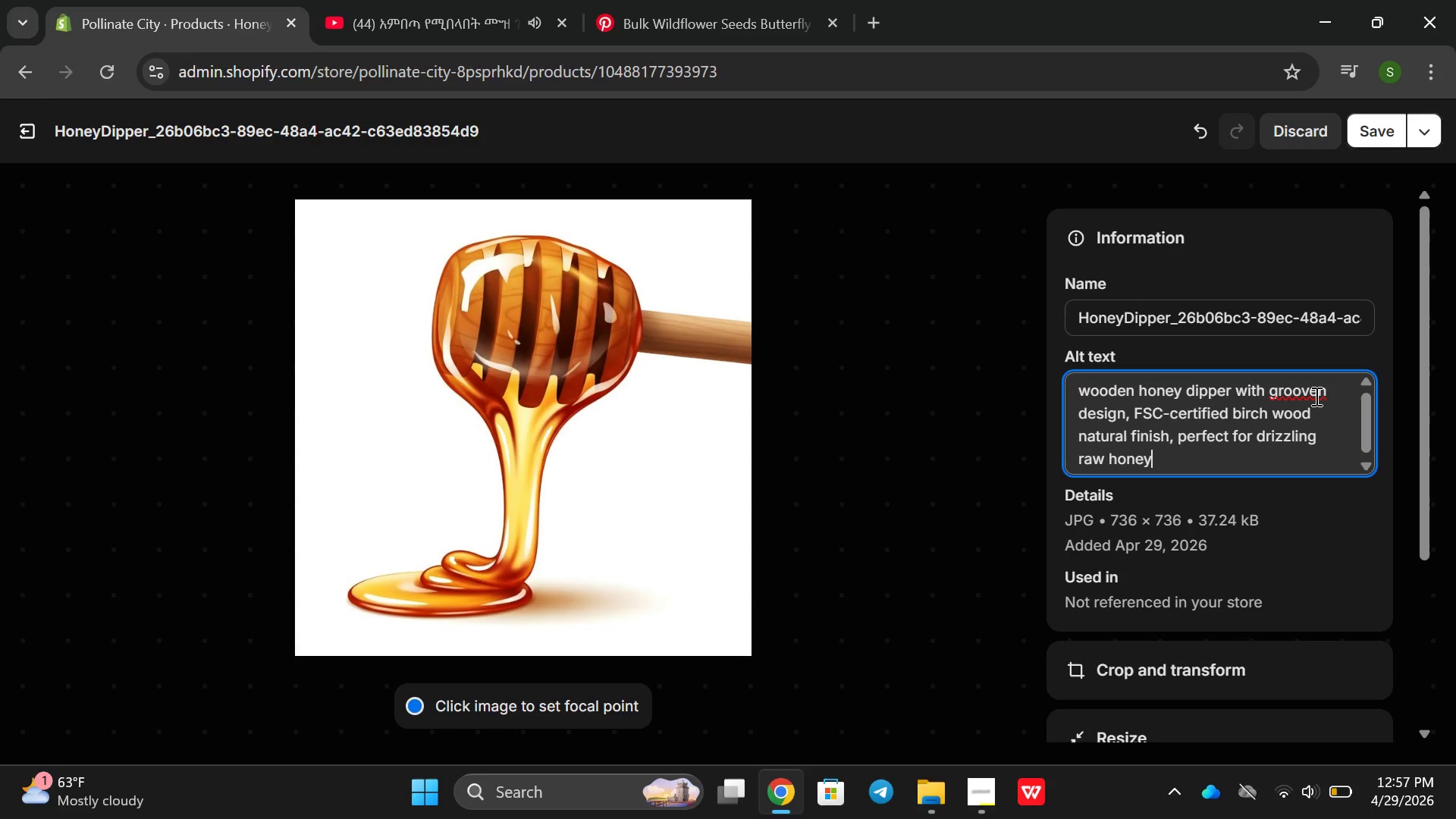 
wait(5.81)
 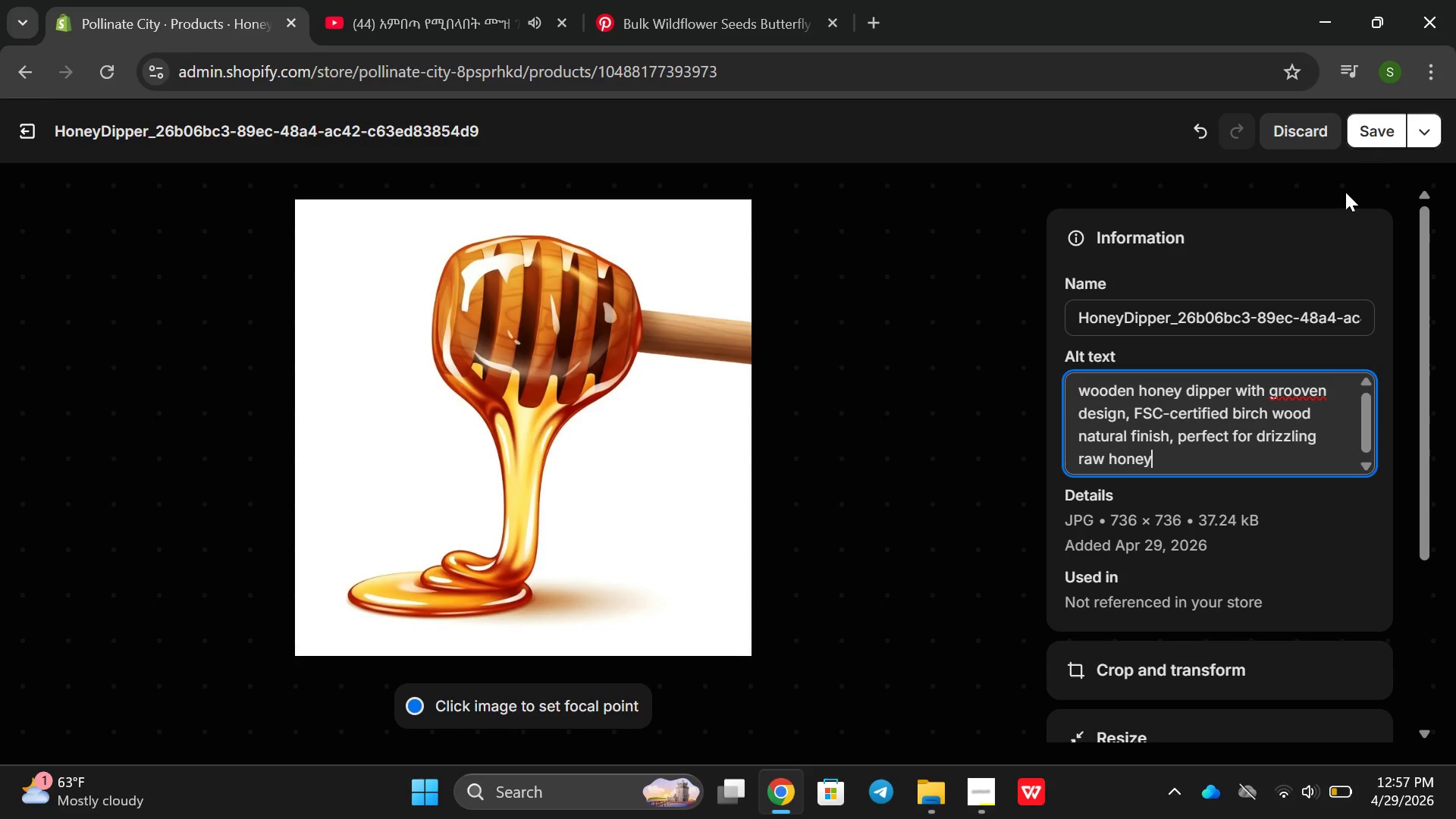 
left_click([1339, 395])
 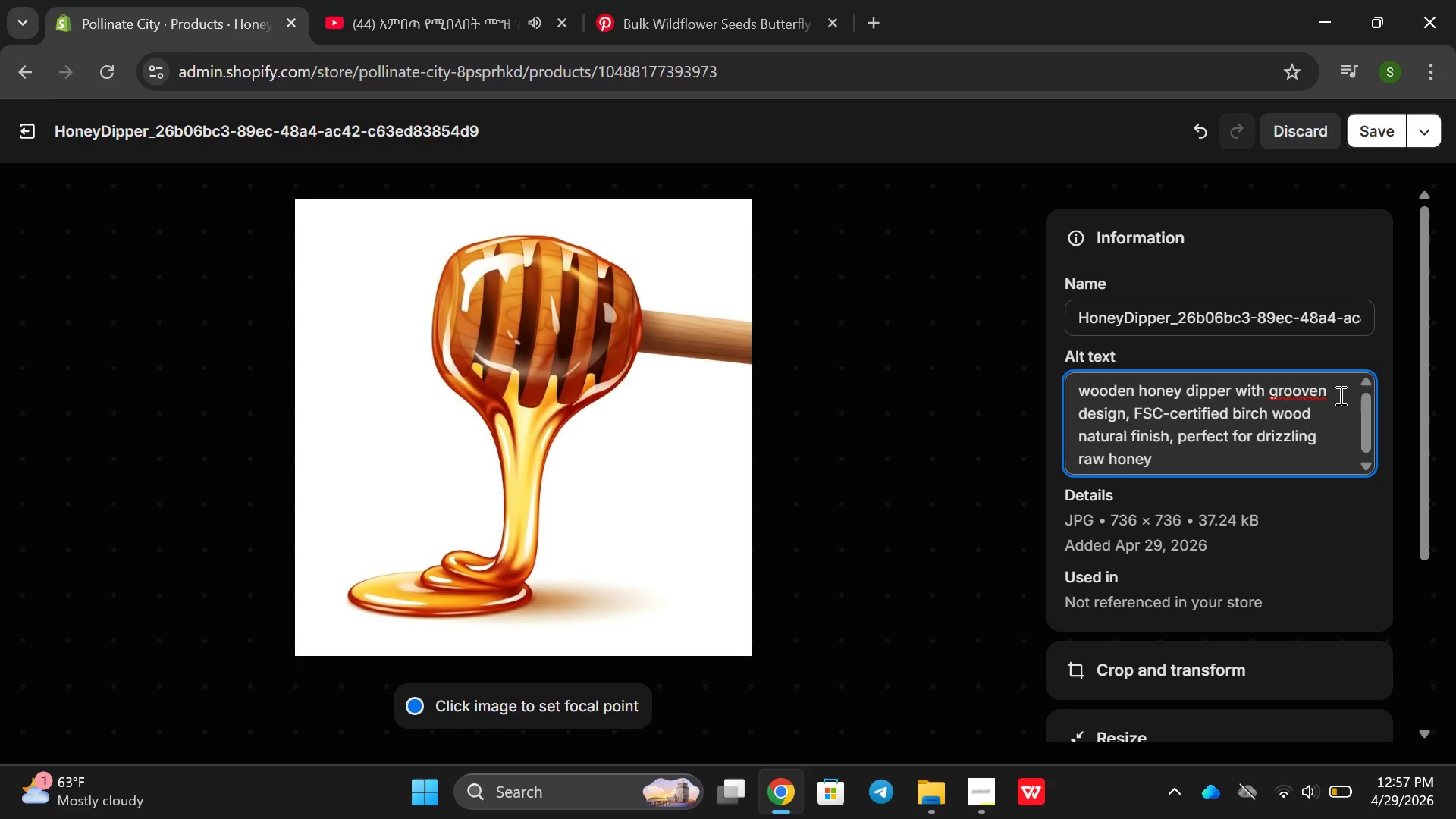 
key(Backspace)
 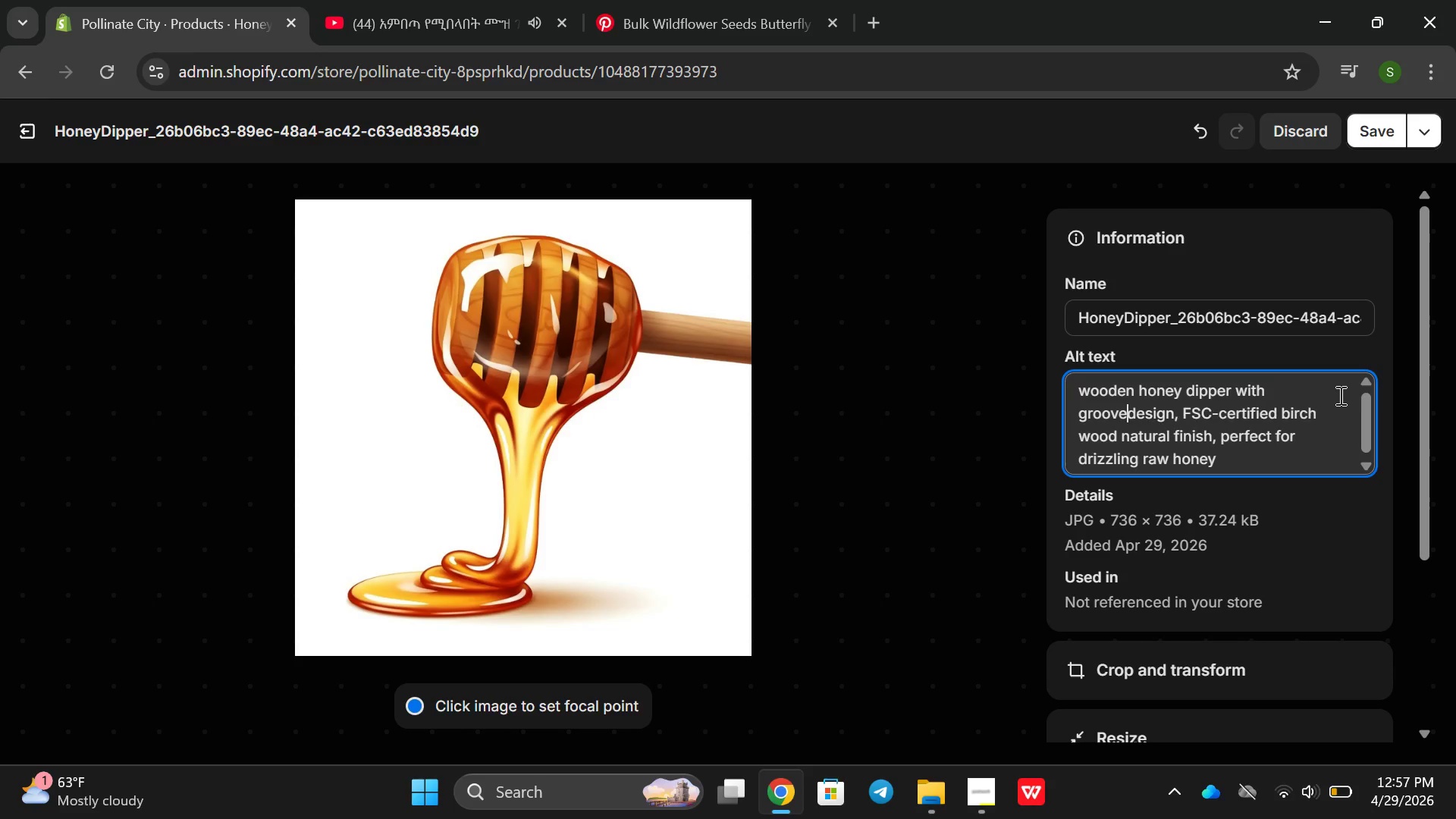 
key(Backspace)
 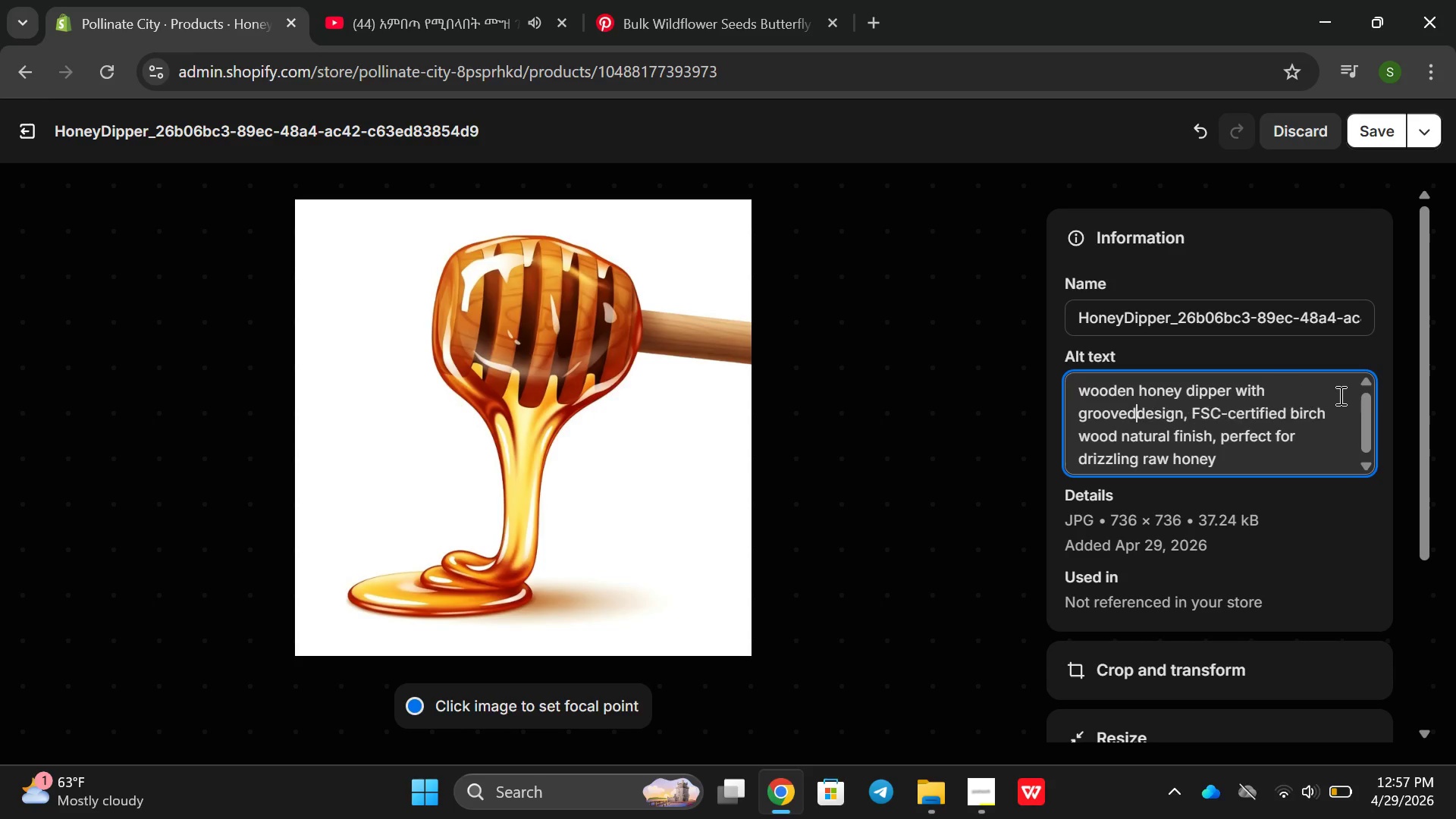 
key(D)
 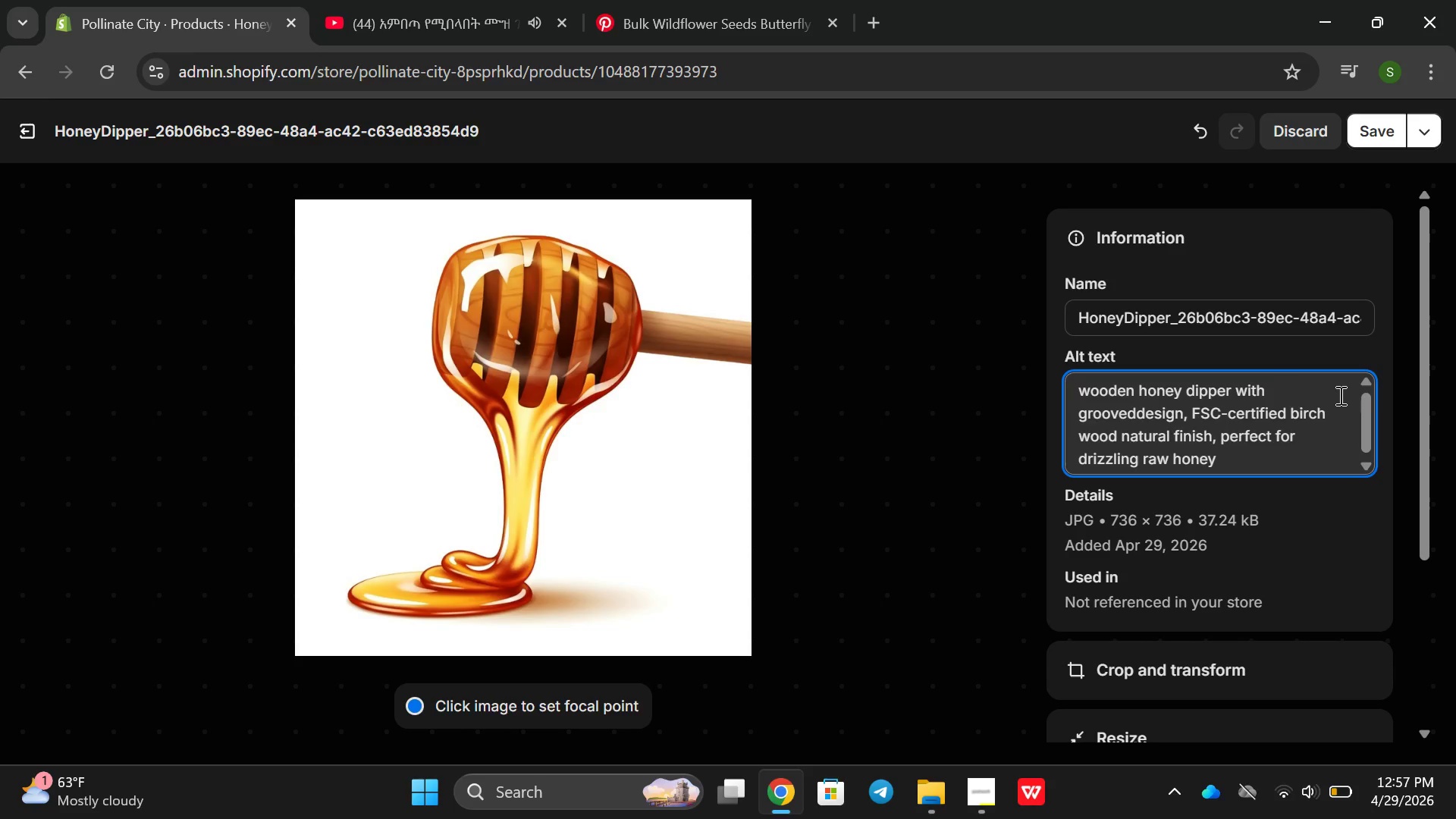 
key(Space)
 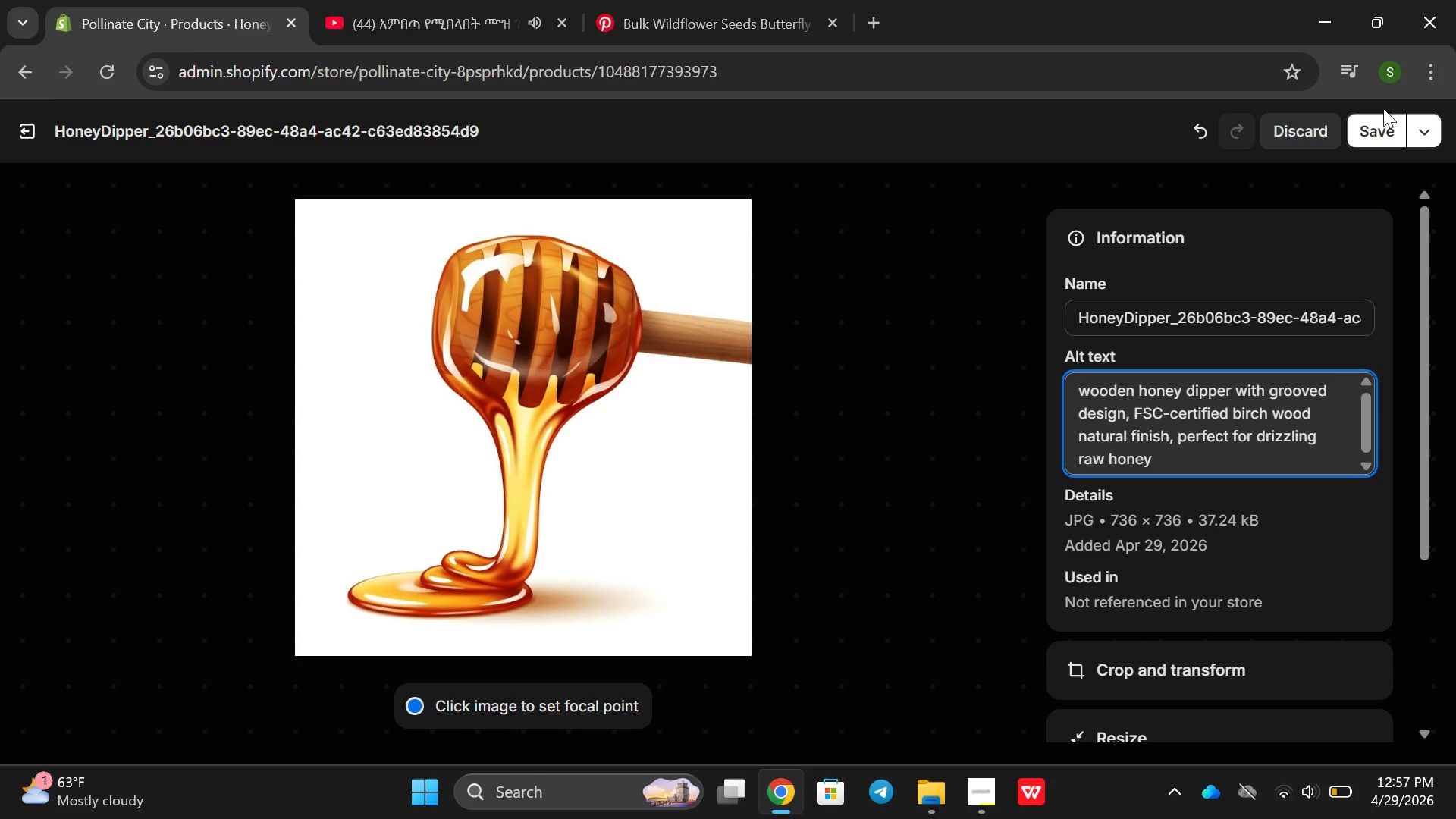 
left_click([1376, 121])
 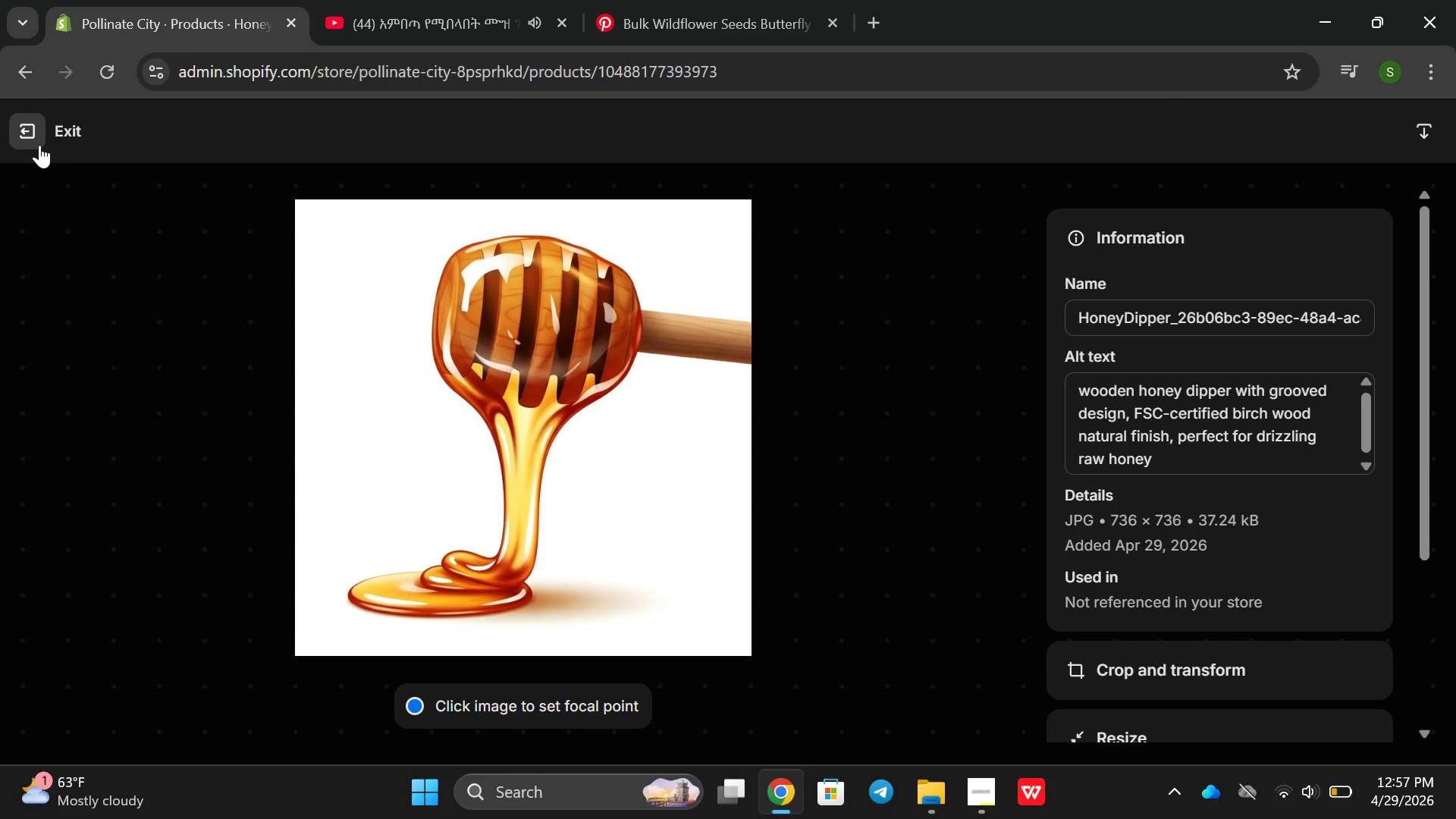 
left_click([39, 145])
 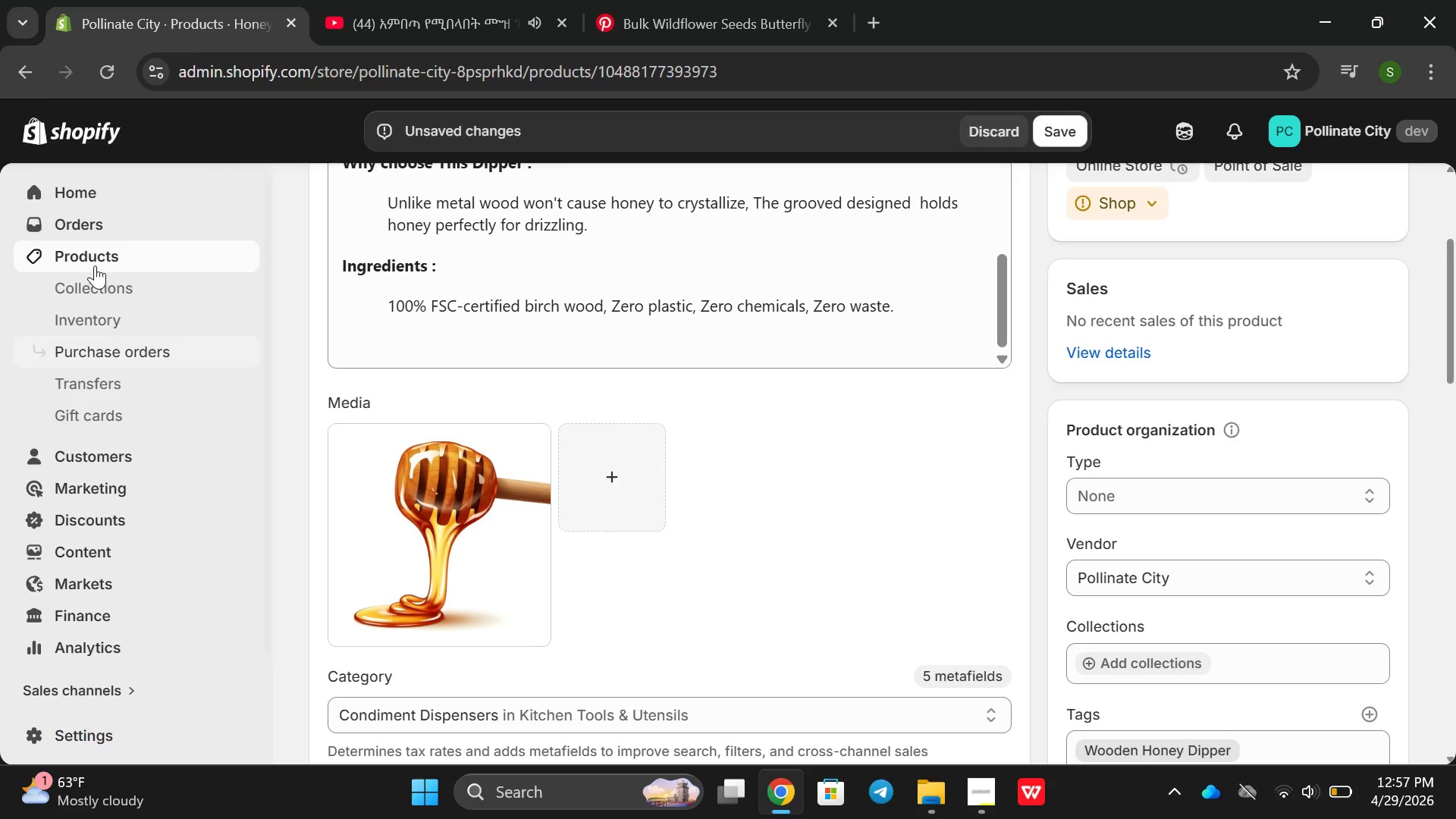 
left_click([95, 265])
 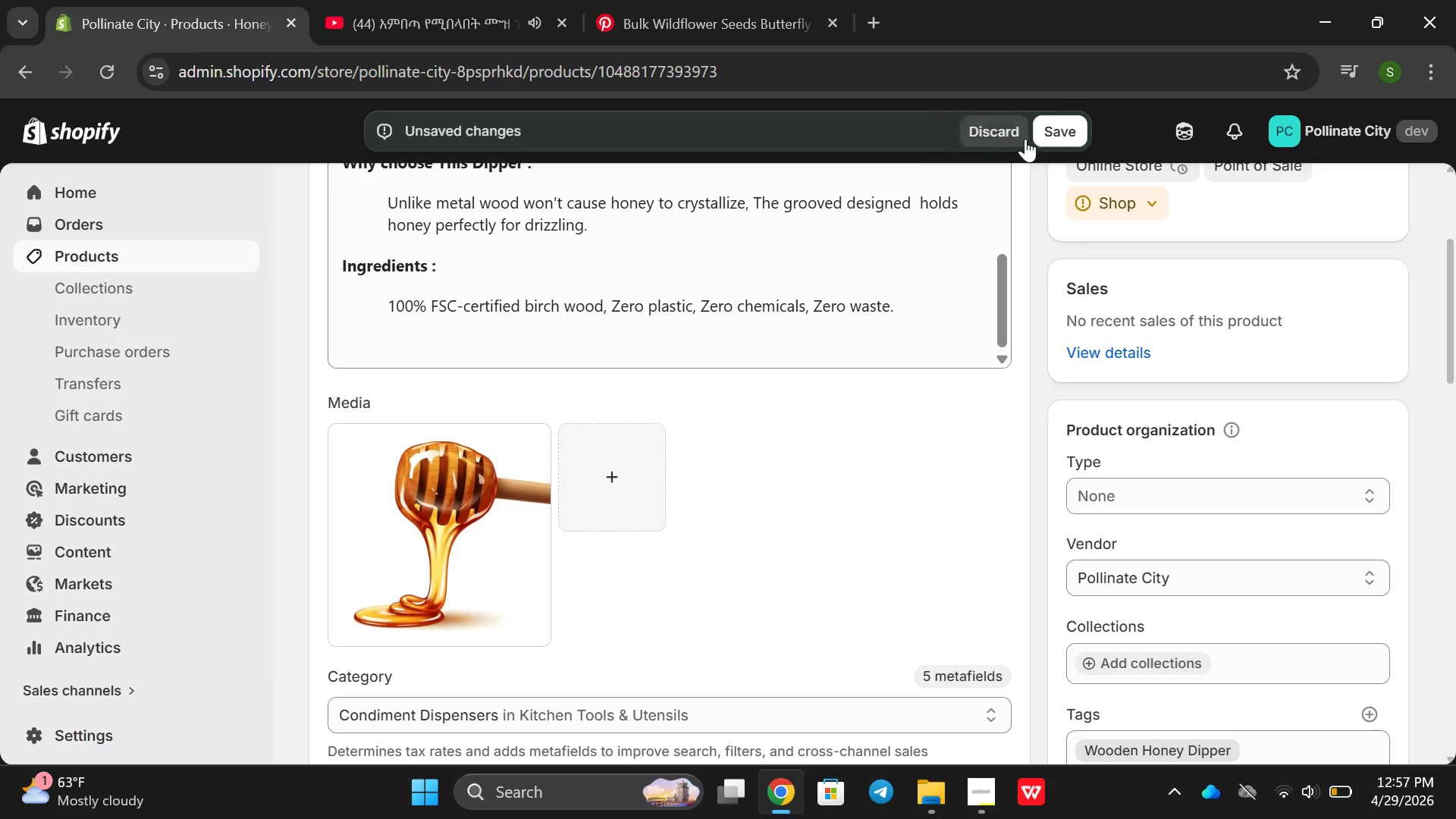 
left_click([1063, 136])
 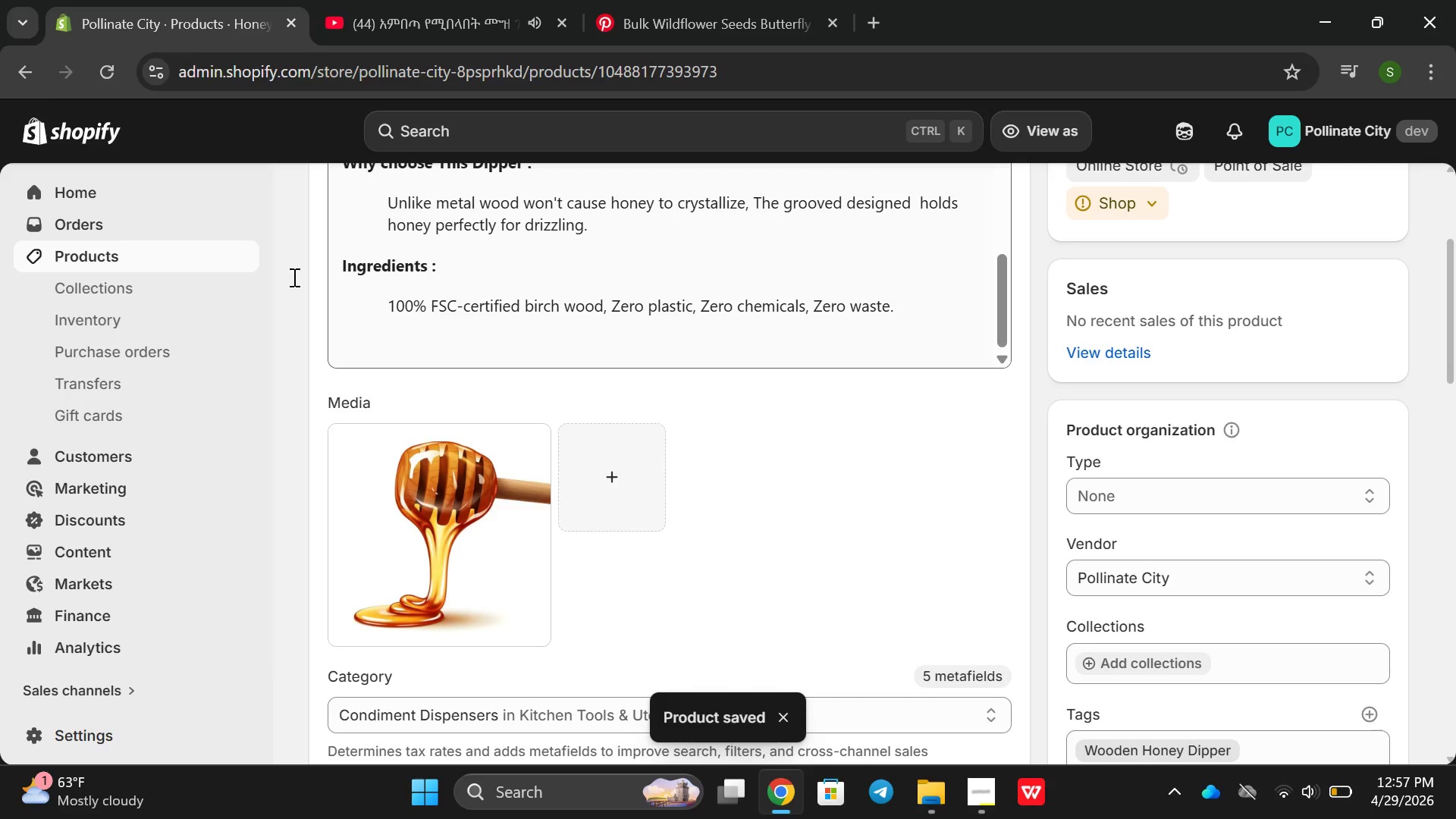 
left_click([94, 253])
 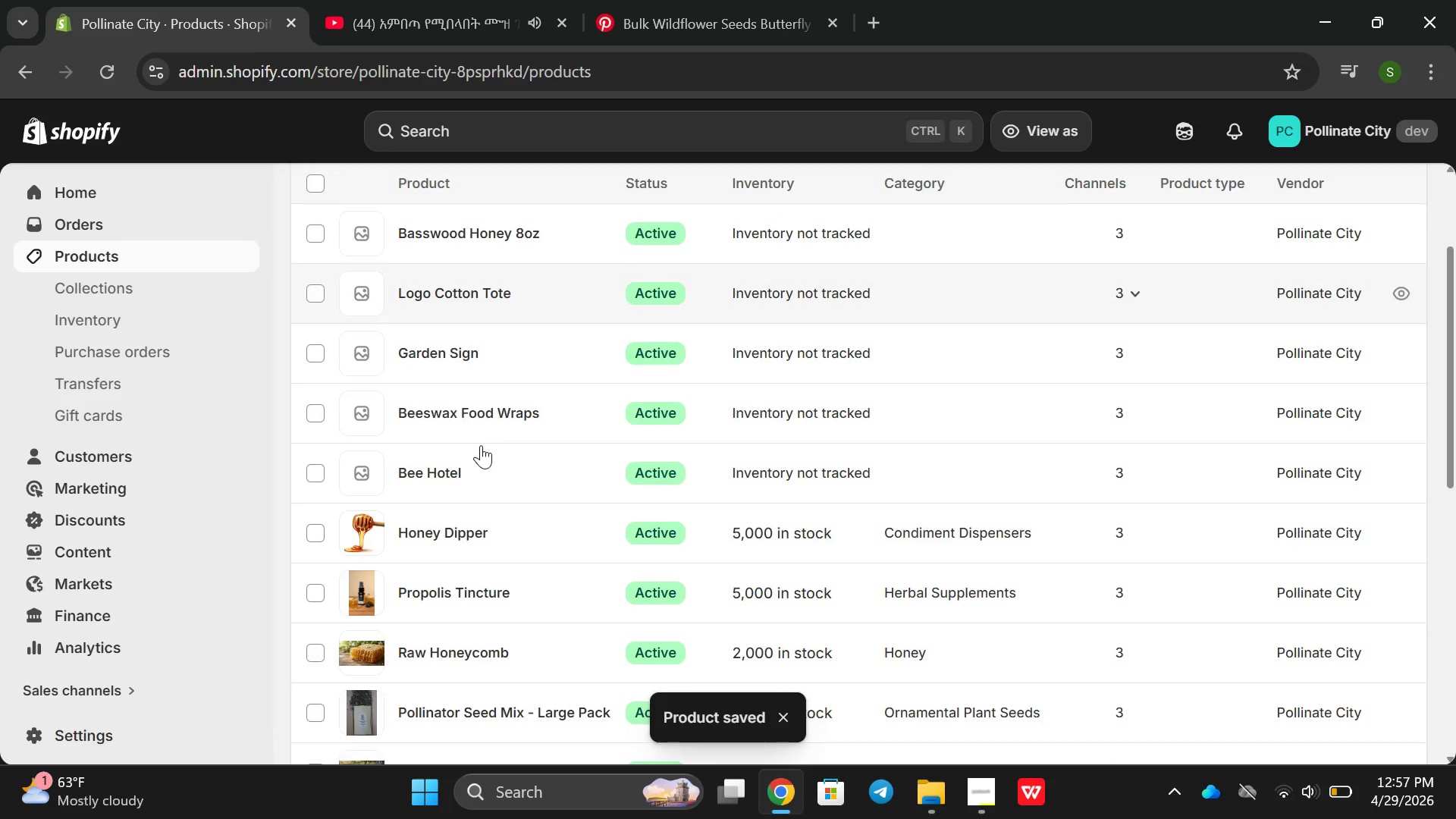 
left_click([532, 445])
 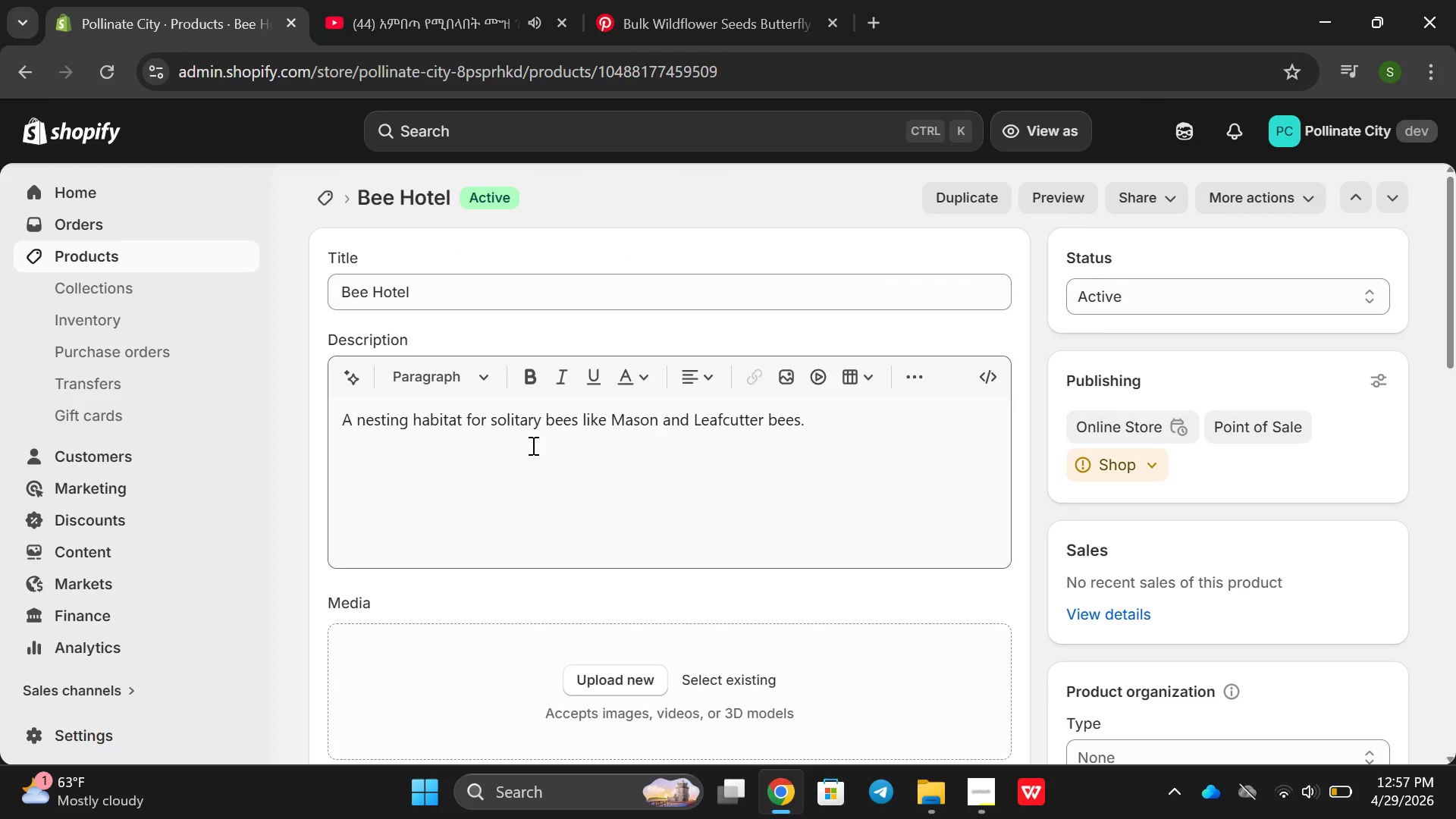 
wait(15.48)
 